 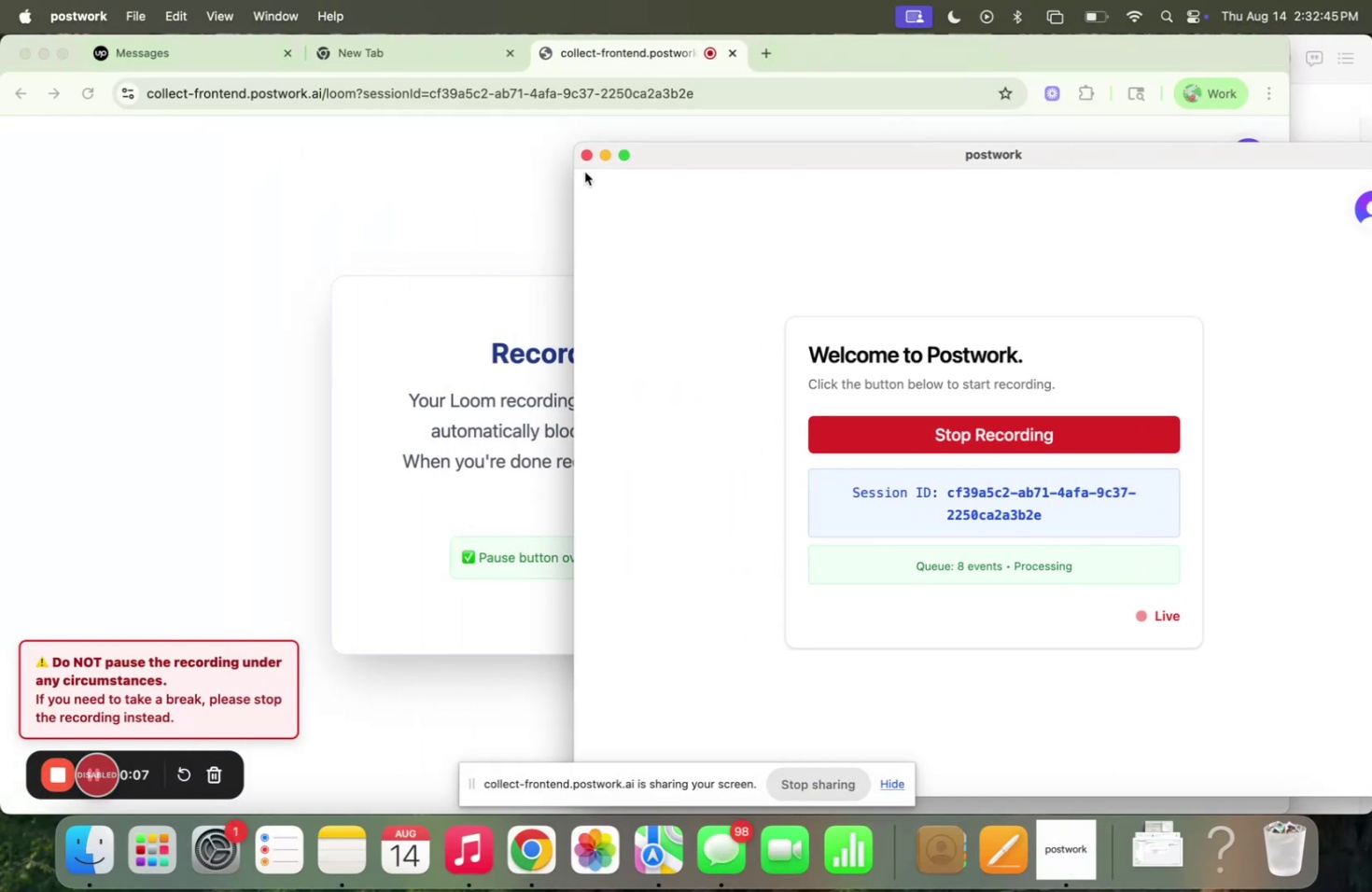 
left_click([403, 57])
 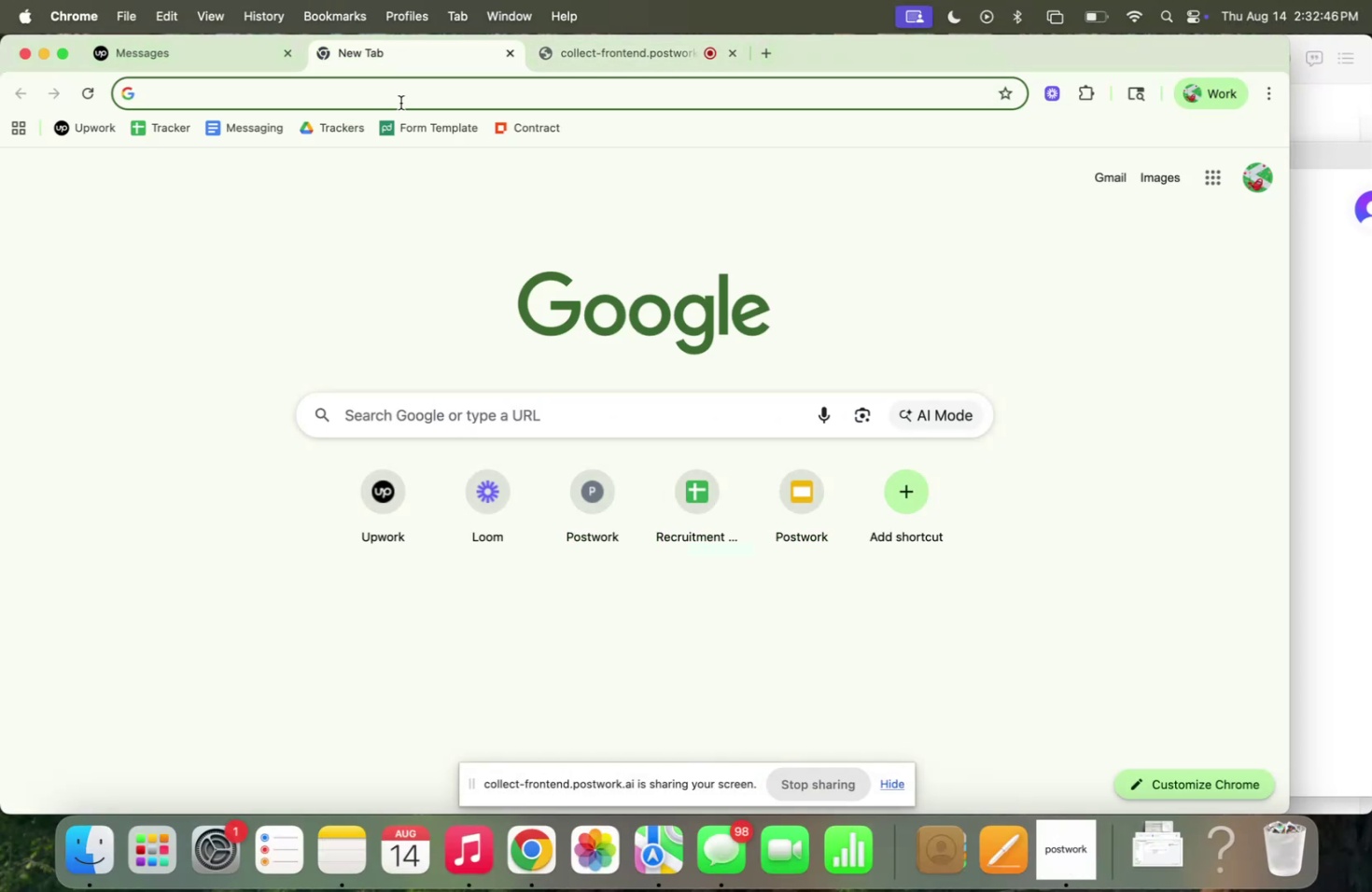 
type(aberc)
 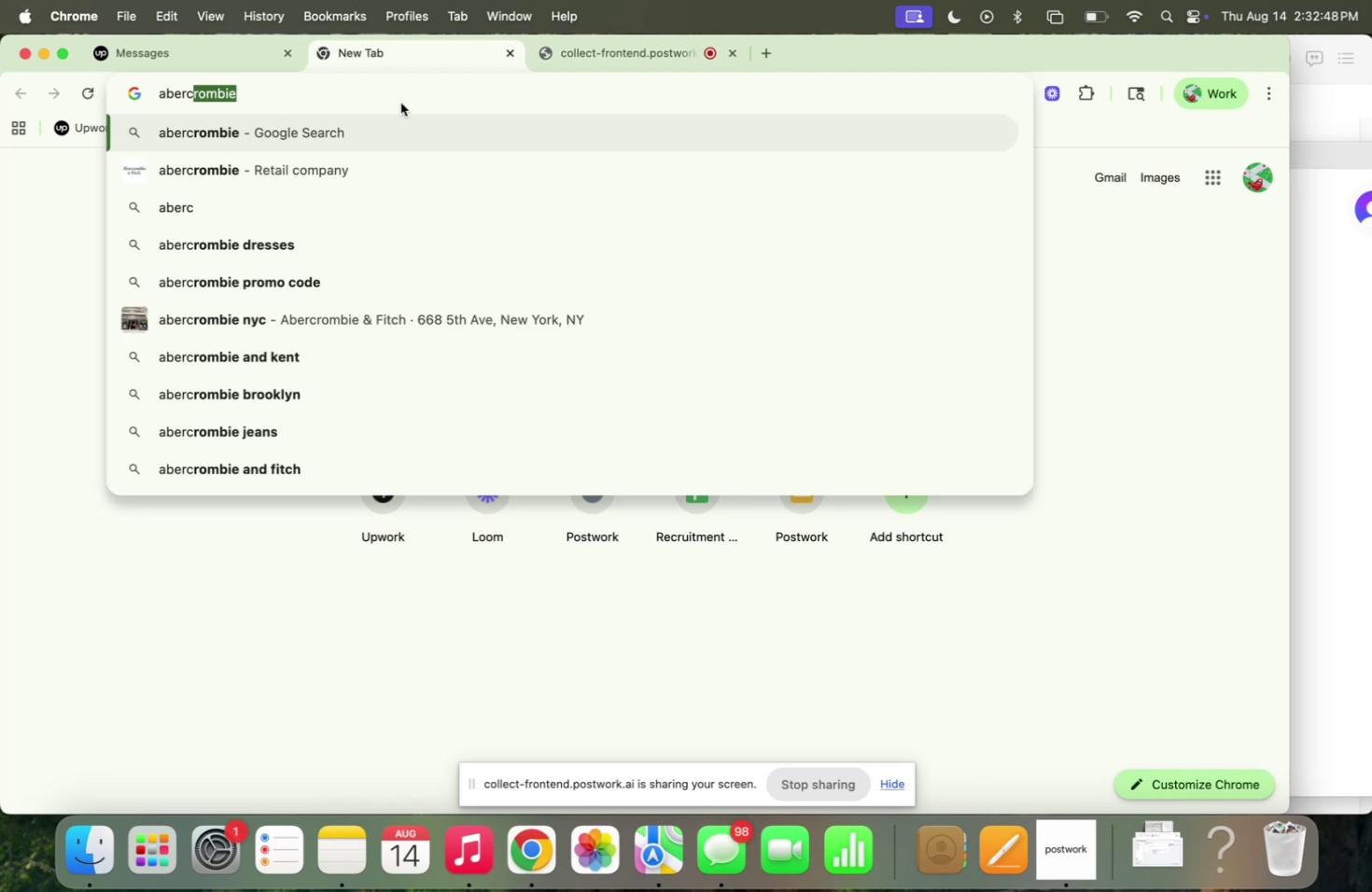 
key(ArrowDown)
 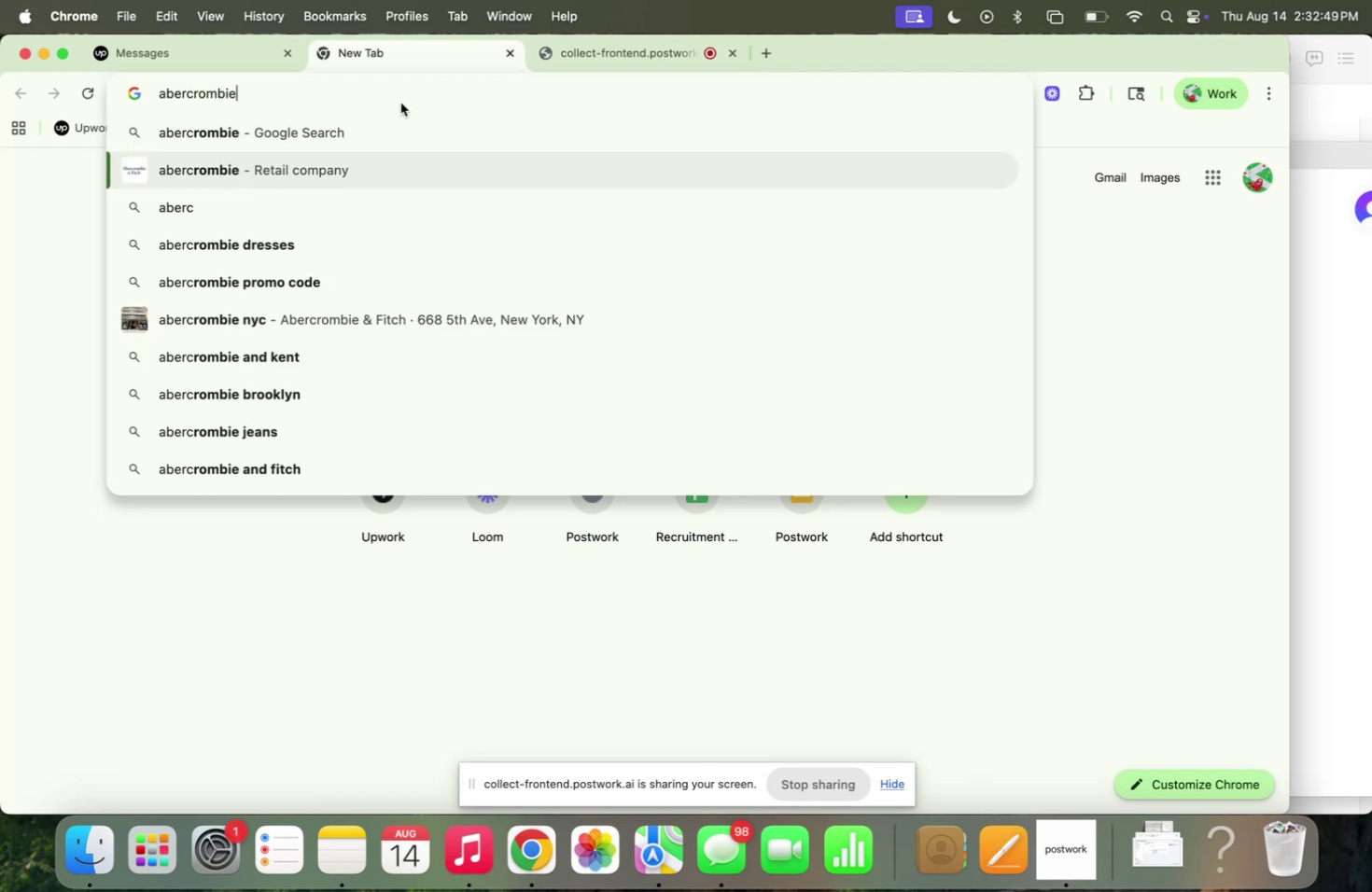 
key(Enter)
 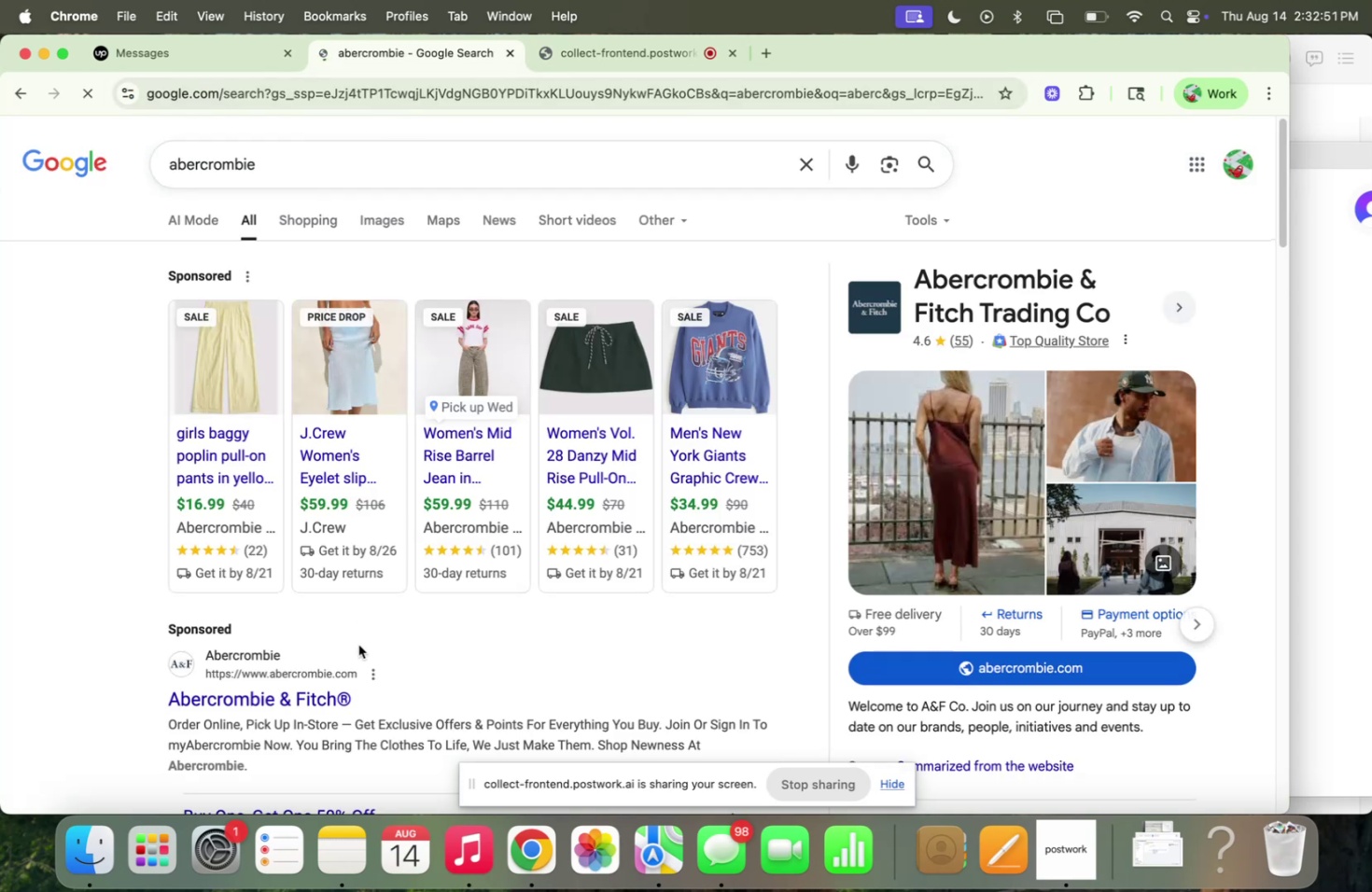 
scroll: coordinate [335, 673], scroll_direction: down, amount: 13.0
 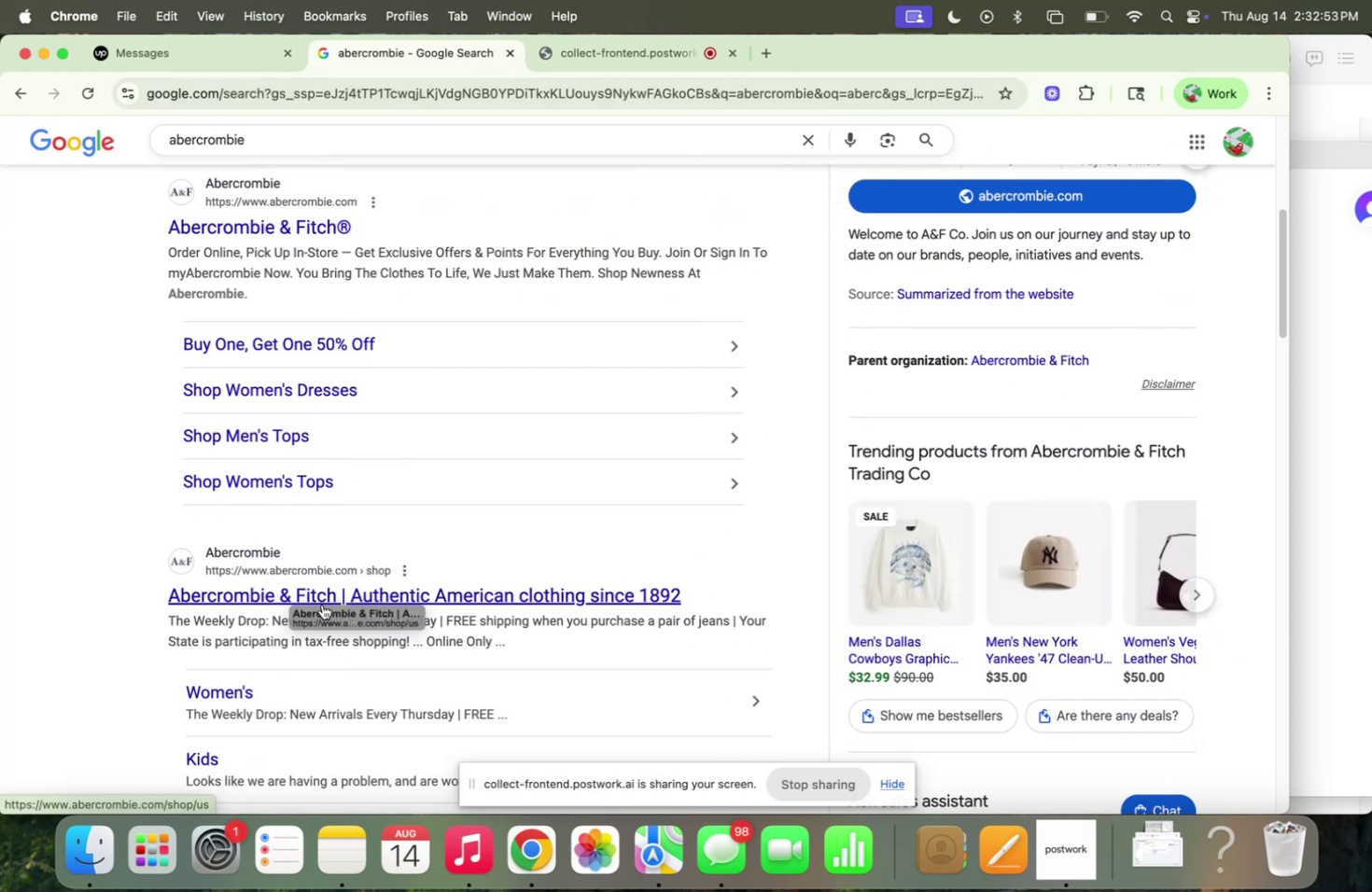 
left_click([302, 594])
 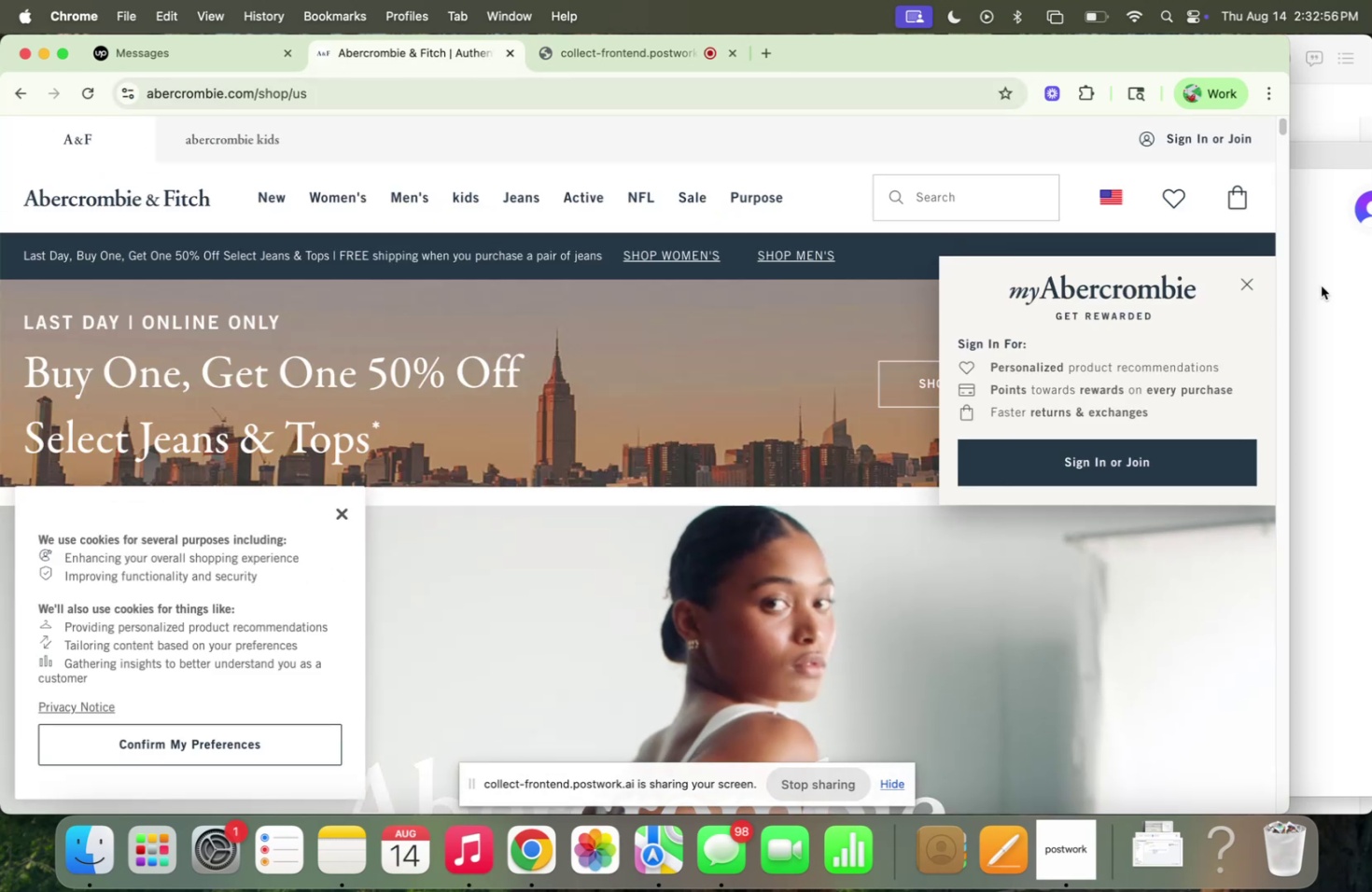 
left_click([1239, 279])
 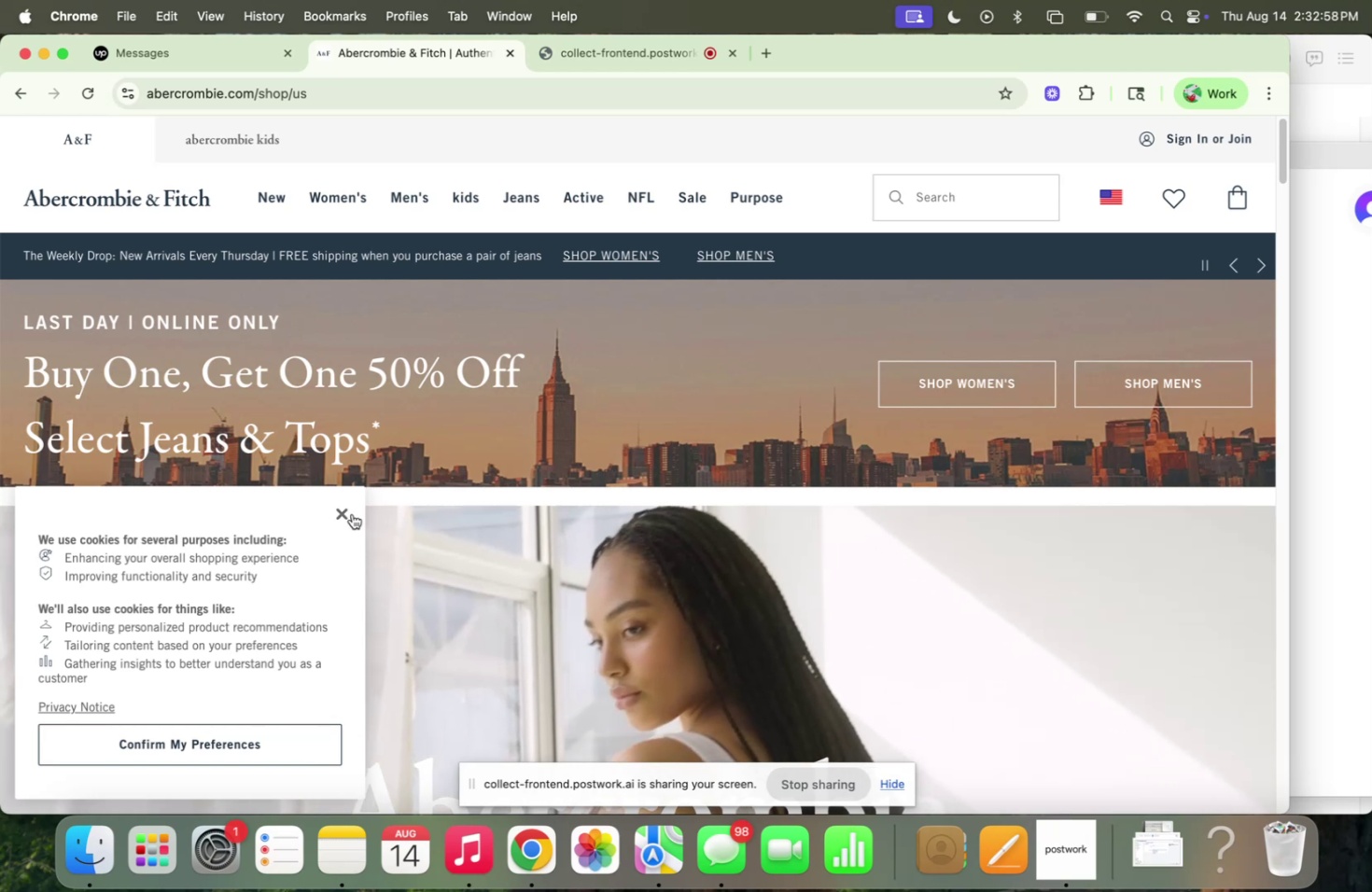 
left_click([347, 513])
 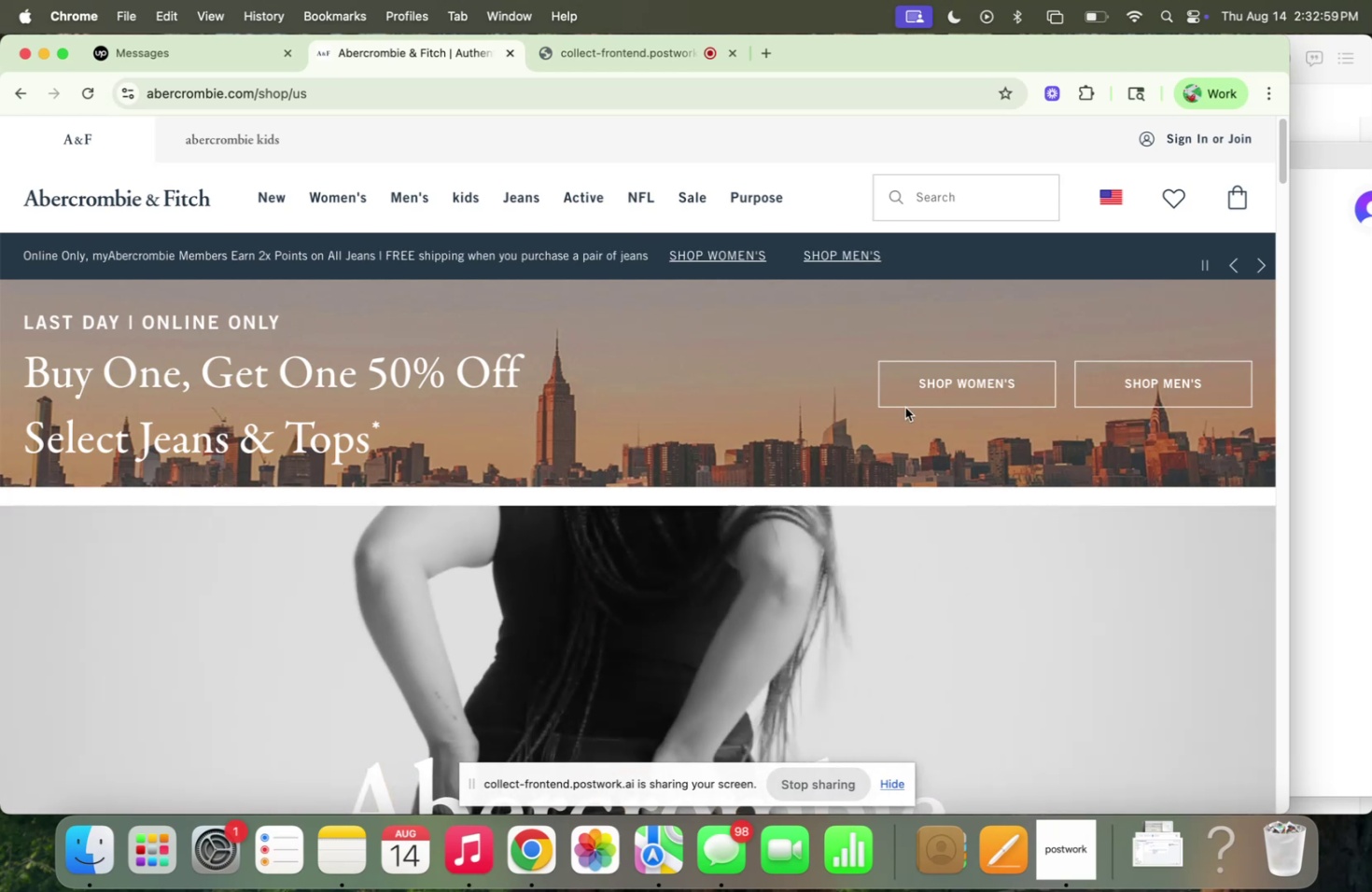 
left_click([957, 377])
 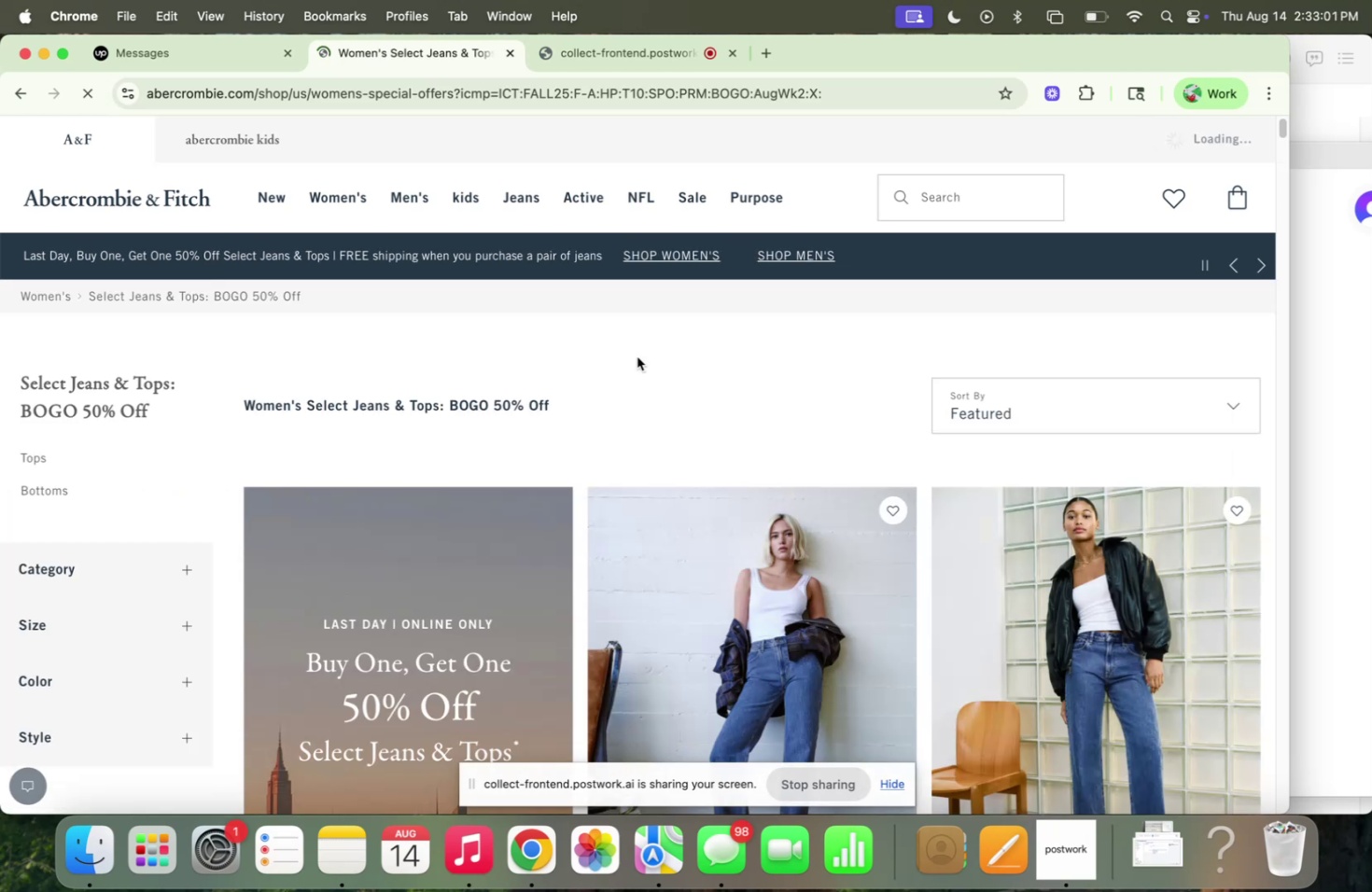 
scroll: coordinate [564, 356], scroll_direction: down, amount: 28.0
 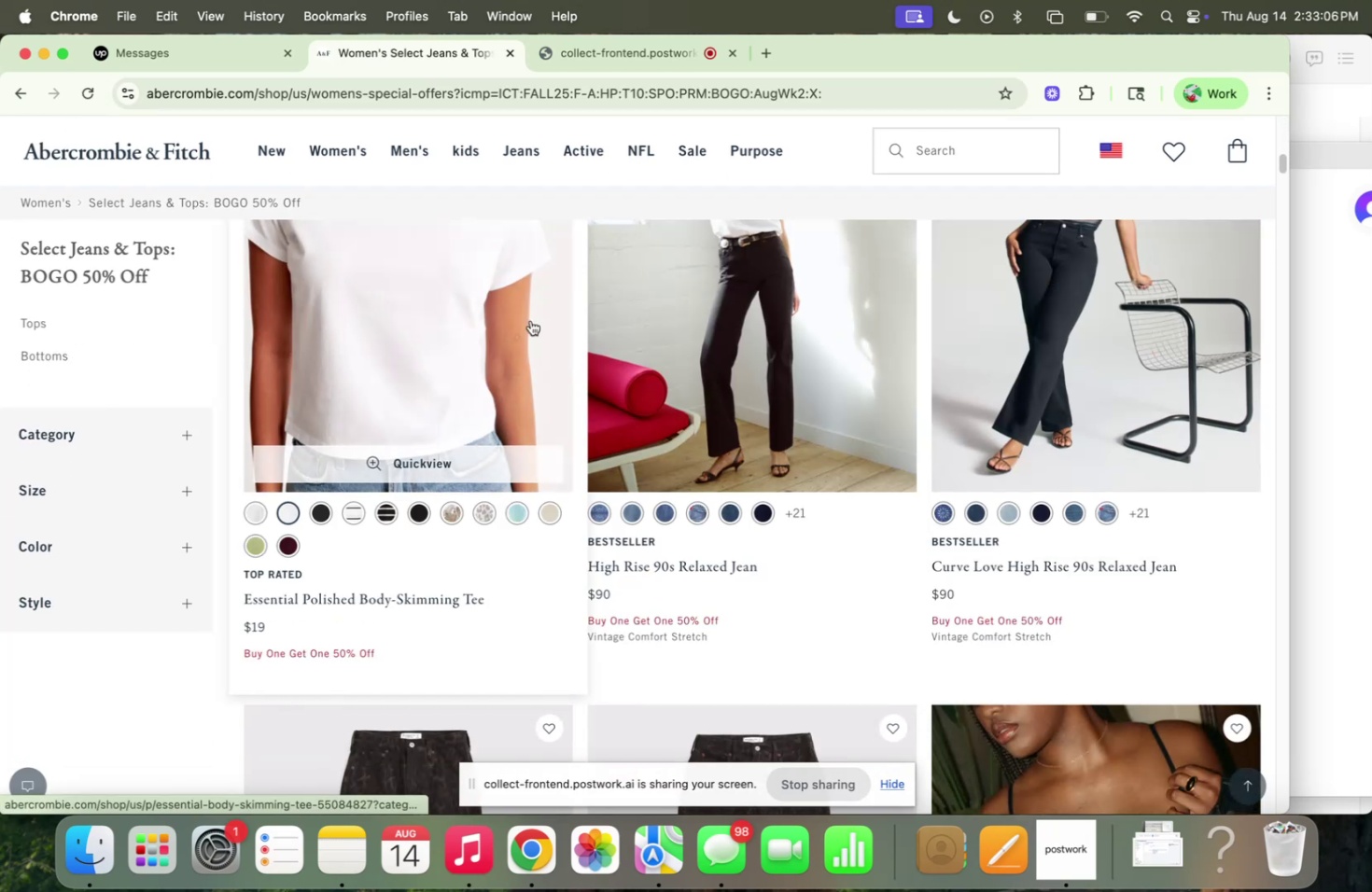 
mouse_move([360, 182])
 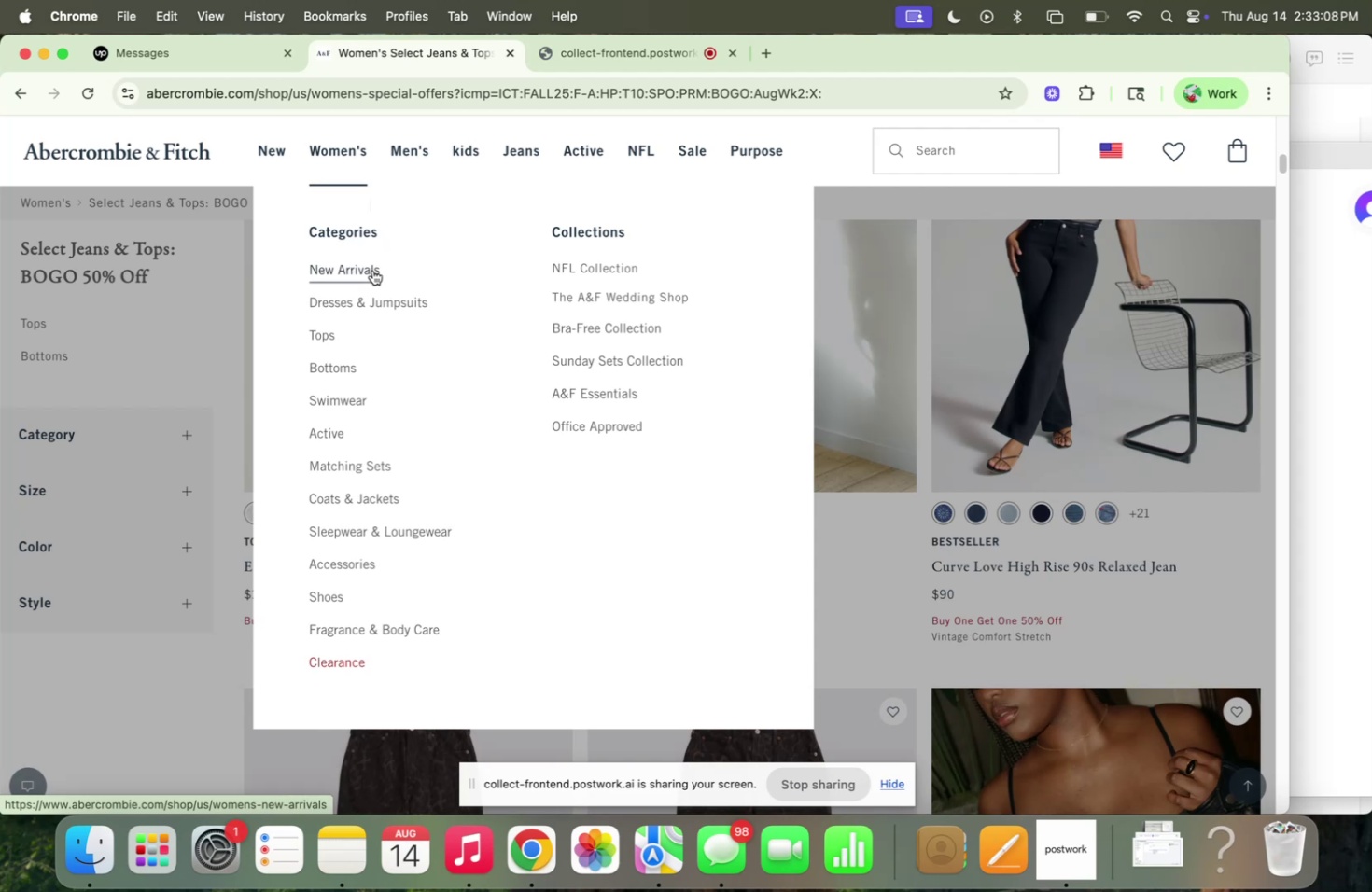 
left_click([372, 270])
 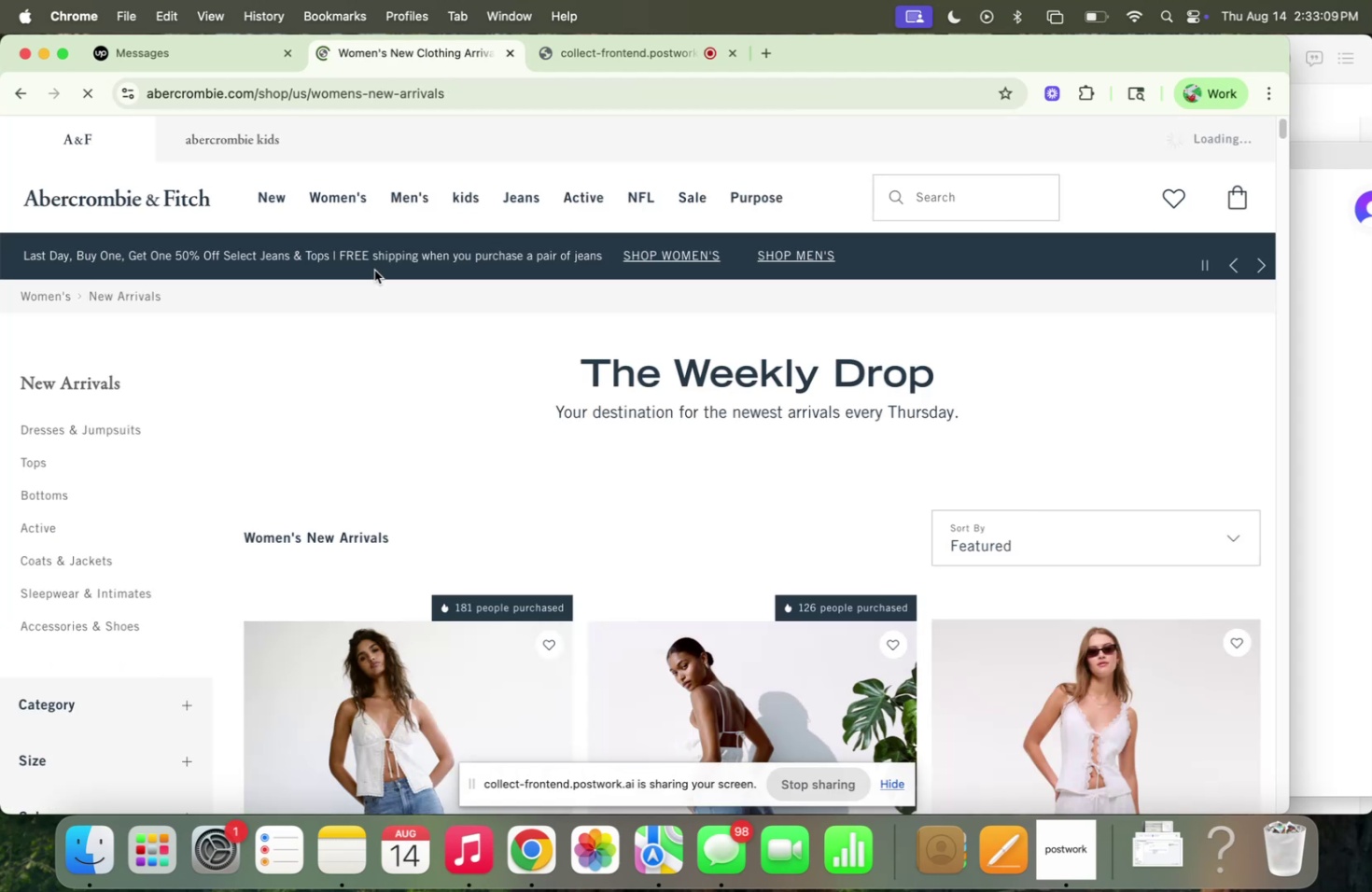 
scroll: coordinate [196, 355], scroll_direction: down, amount: 39.0
 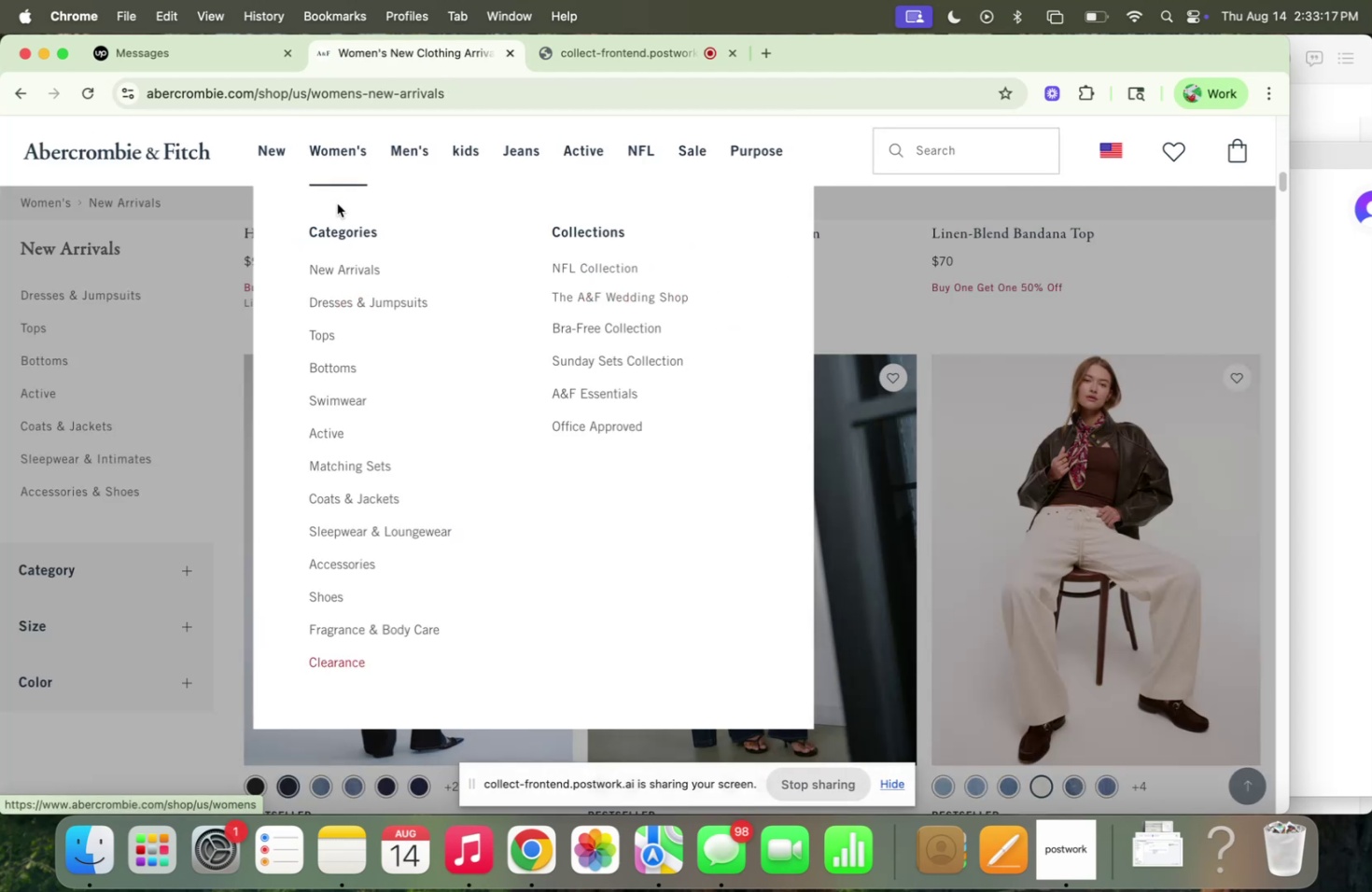 
left_click([325, 341])
 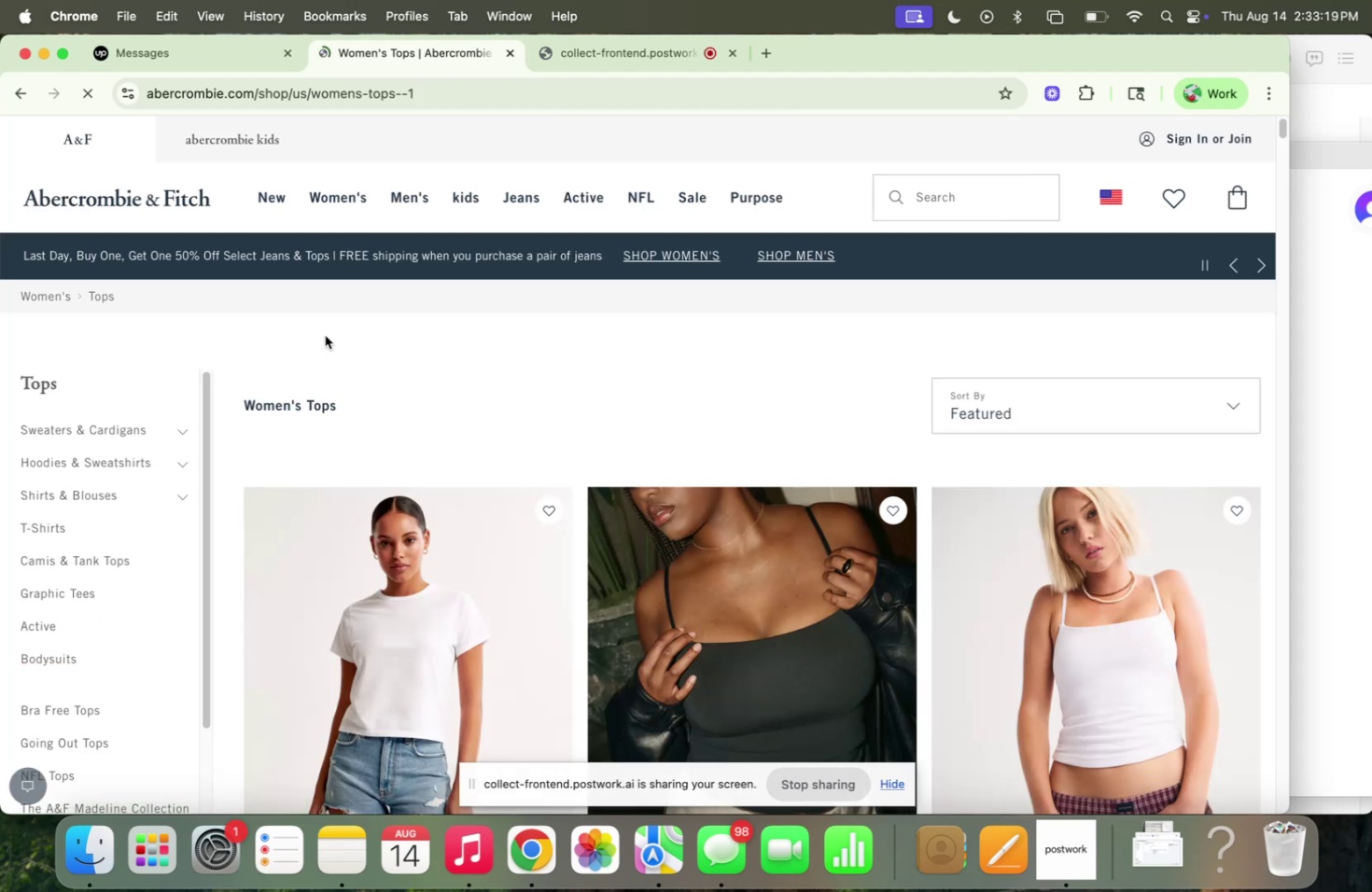 
scroll: coordinate [216, 341], scroll_direction: down, amount: 55.0
 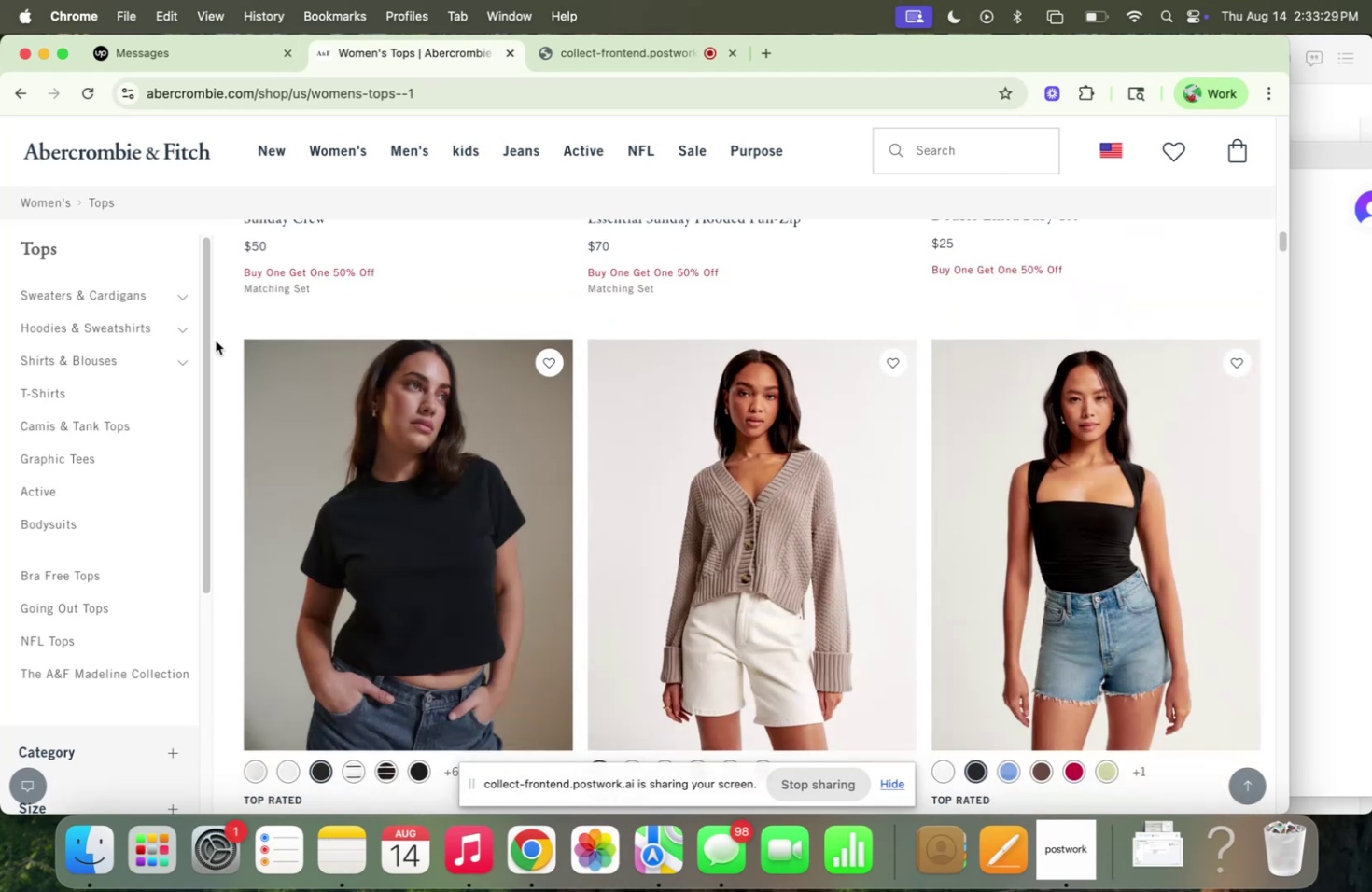 
scroll: coordinate [213, 342], scroll_direction: down, amount: 35.0
 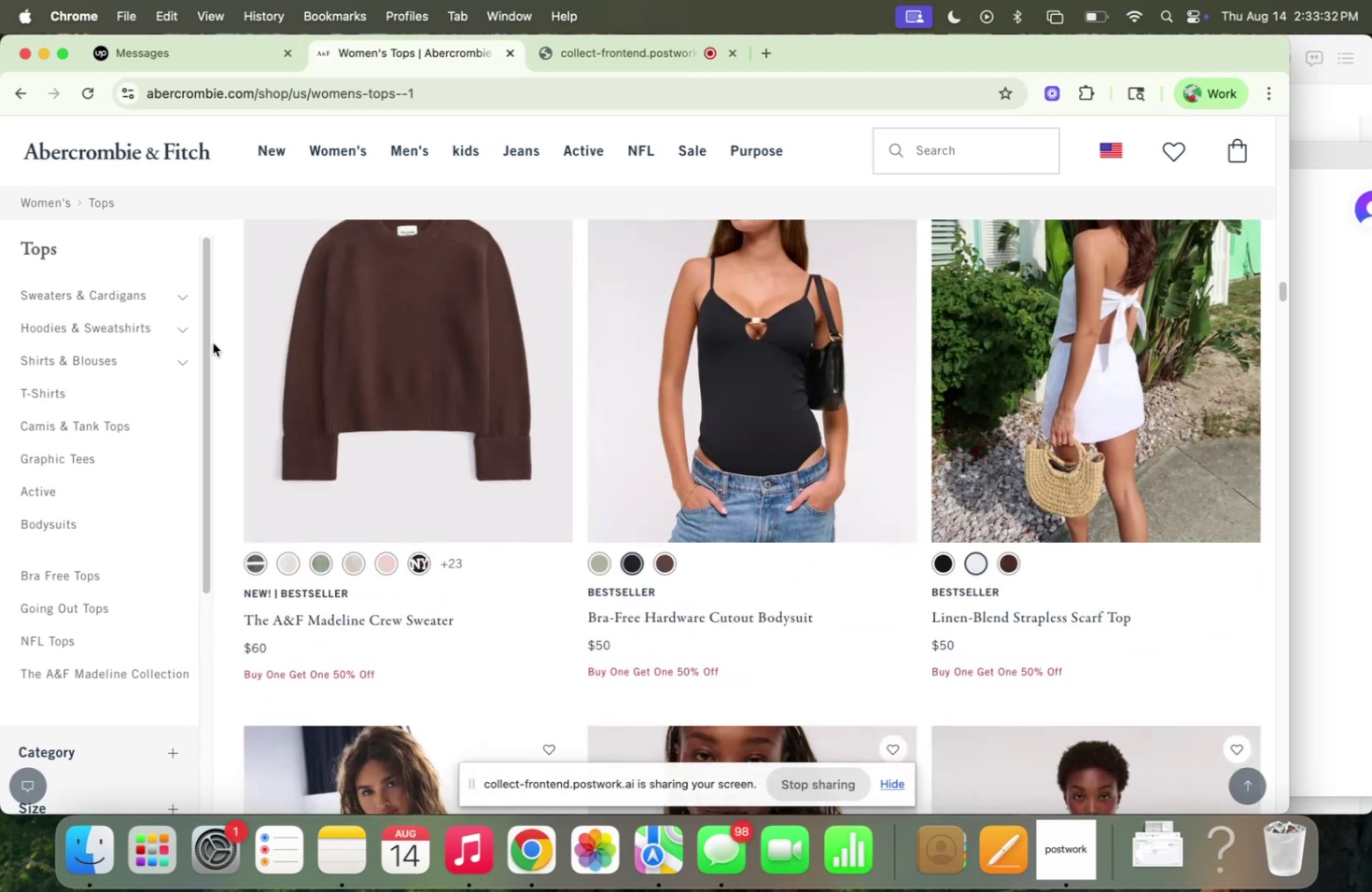 
scroll: coordinate [214, 342], scroll_direction: up, amount: 1.0
 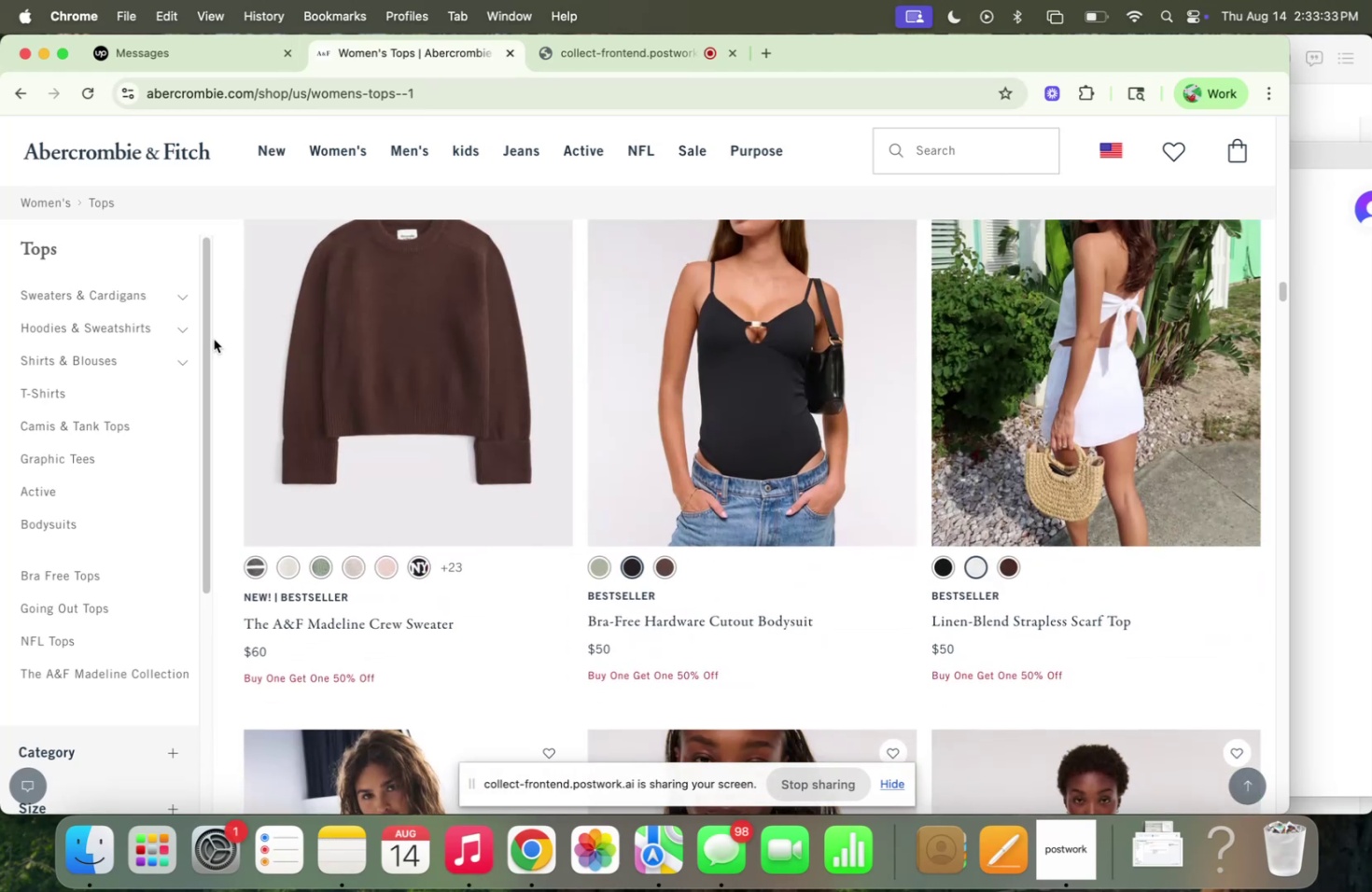 
scroll: coordinate [350, 401], scroll_direction: down, amount: 56.0
 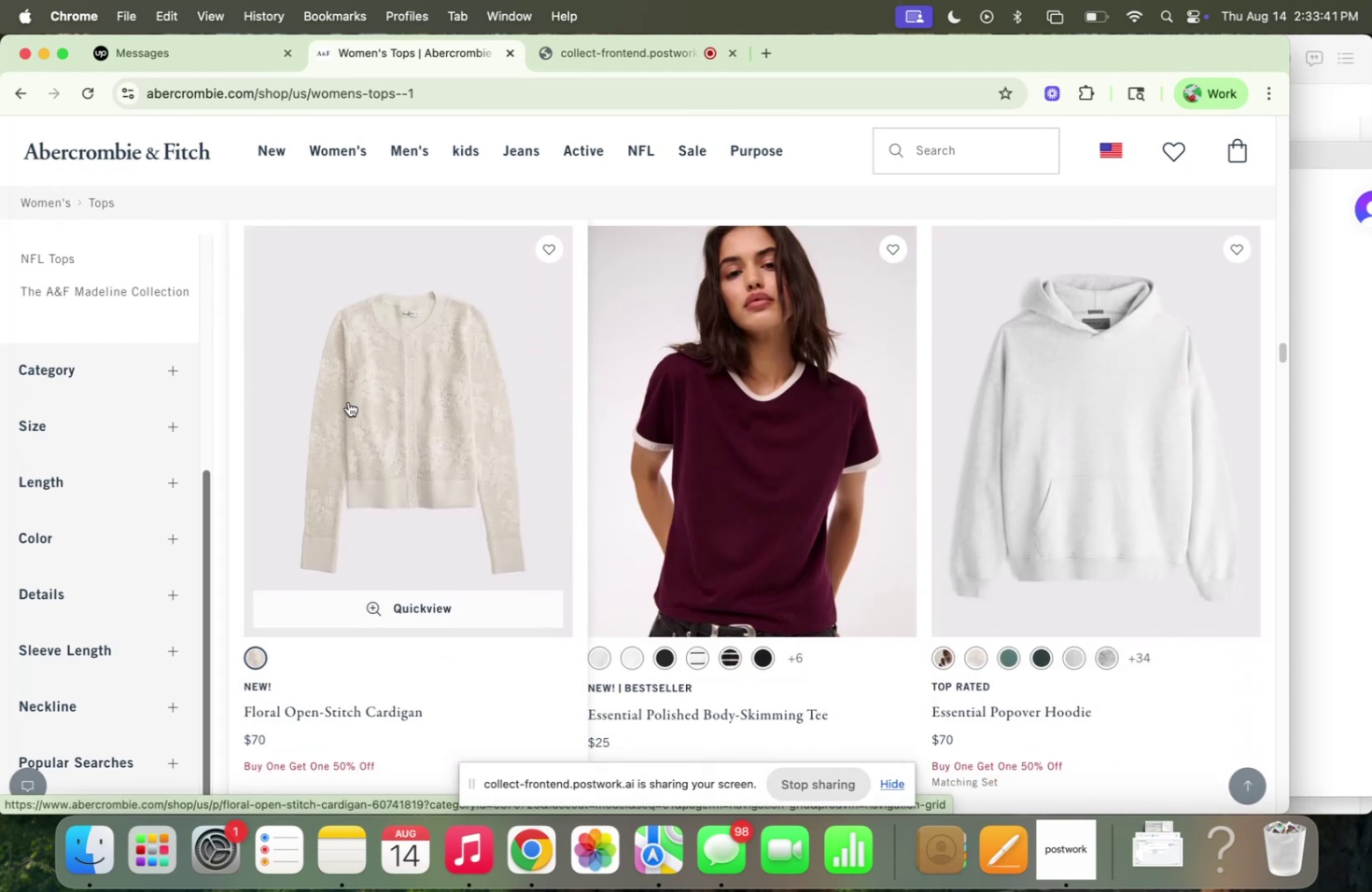 
scroll: coordinate [346, 402], scroll_direction: down, amount: 53.0
 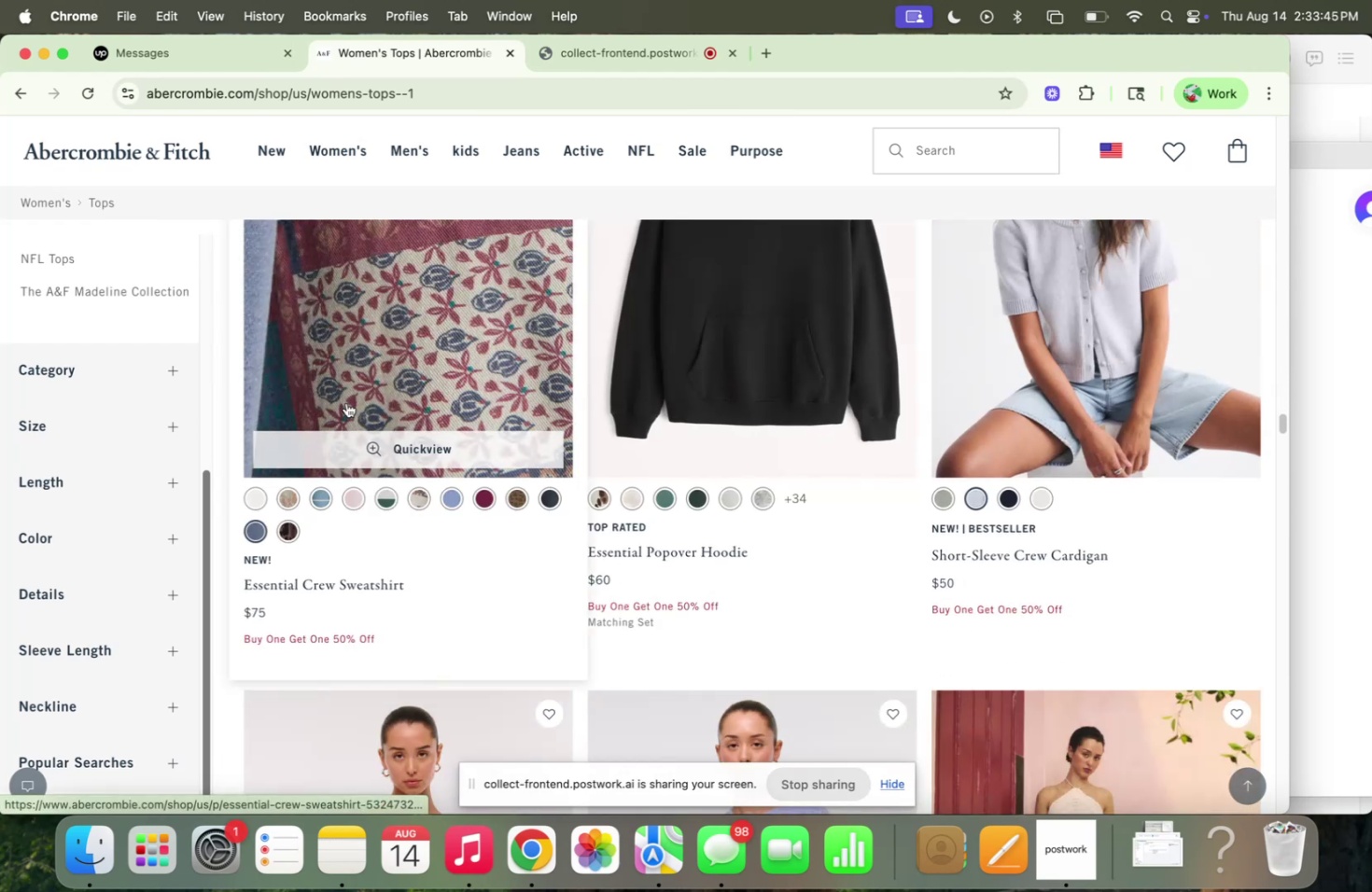 
scroll: coordinate [345, 402], scroll_direction: up, amount: 5.0
 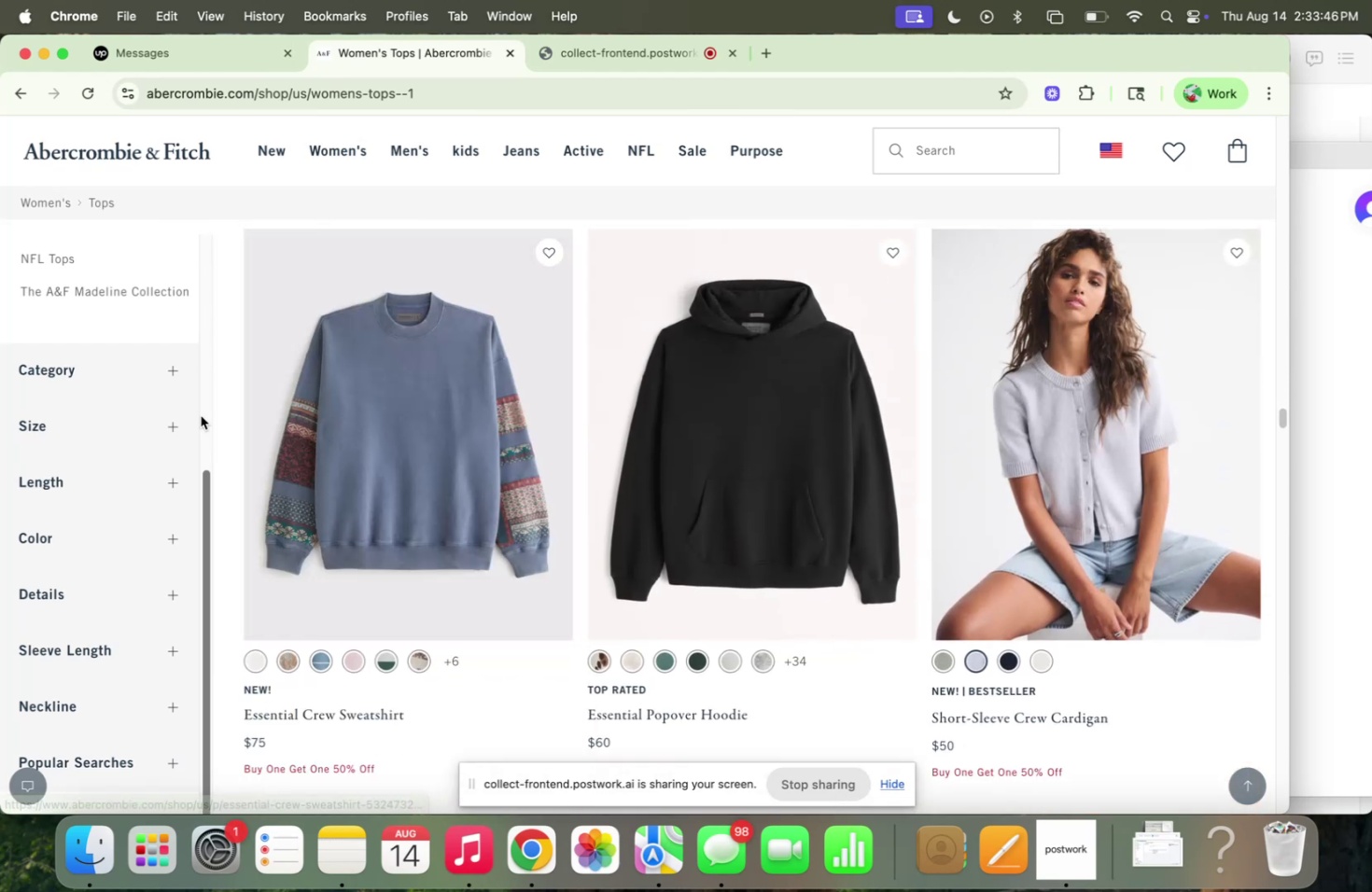 
scroll: coordinate [210, 412], scroll_direction: down, amount: 61.0
 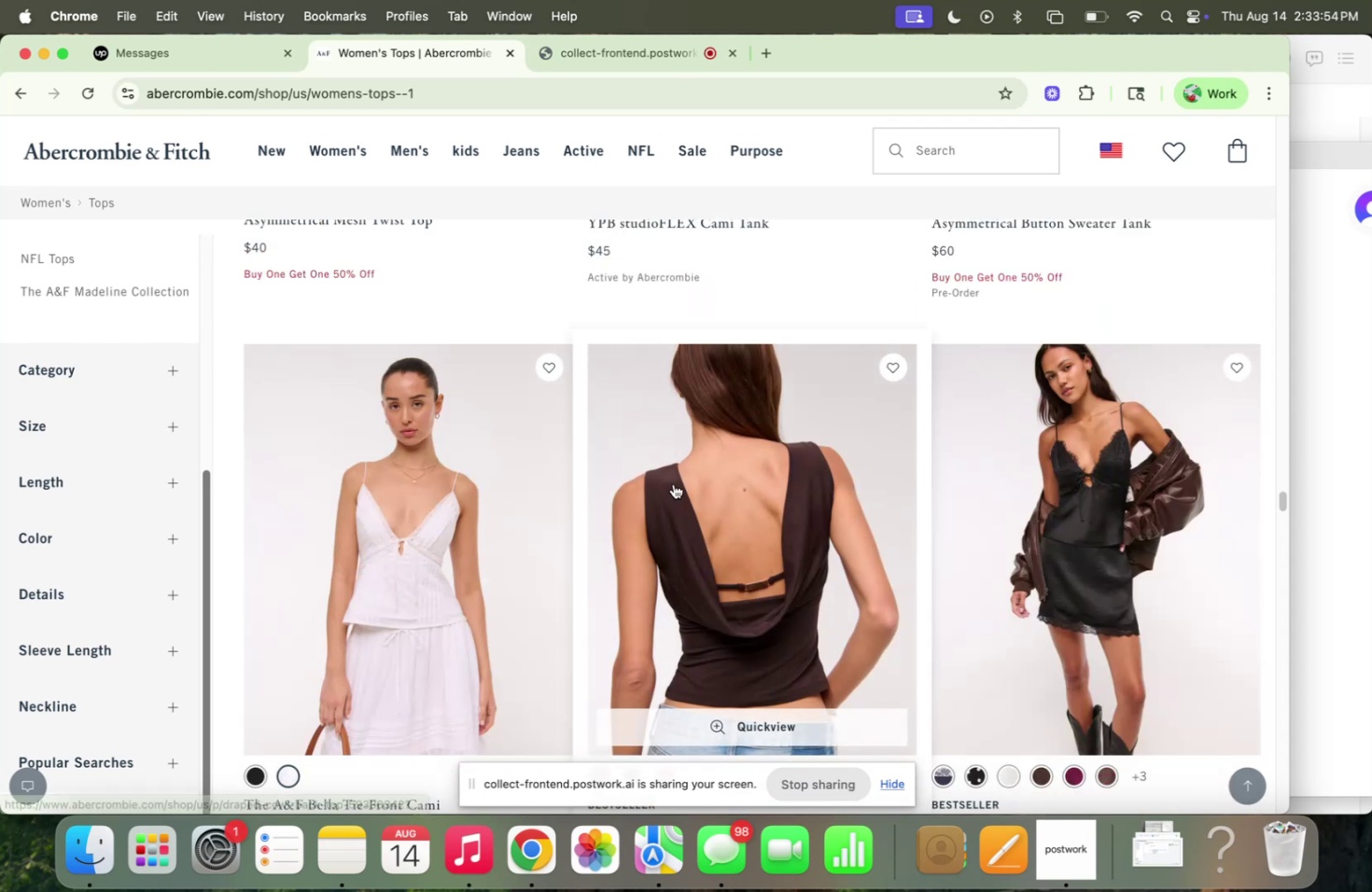 
right_click([672, 483])
 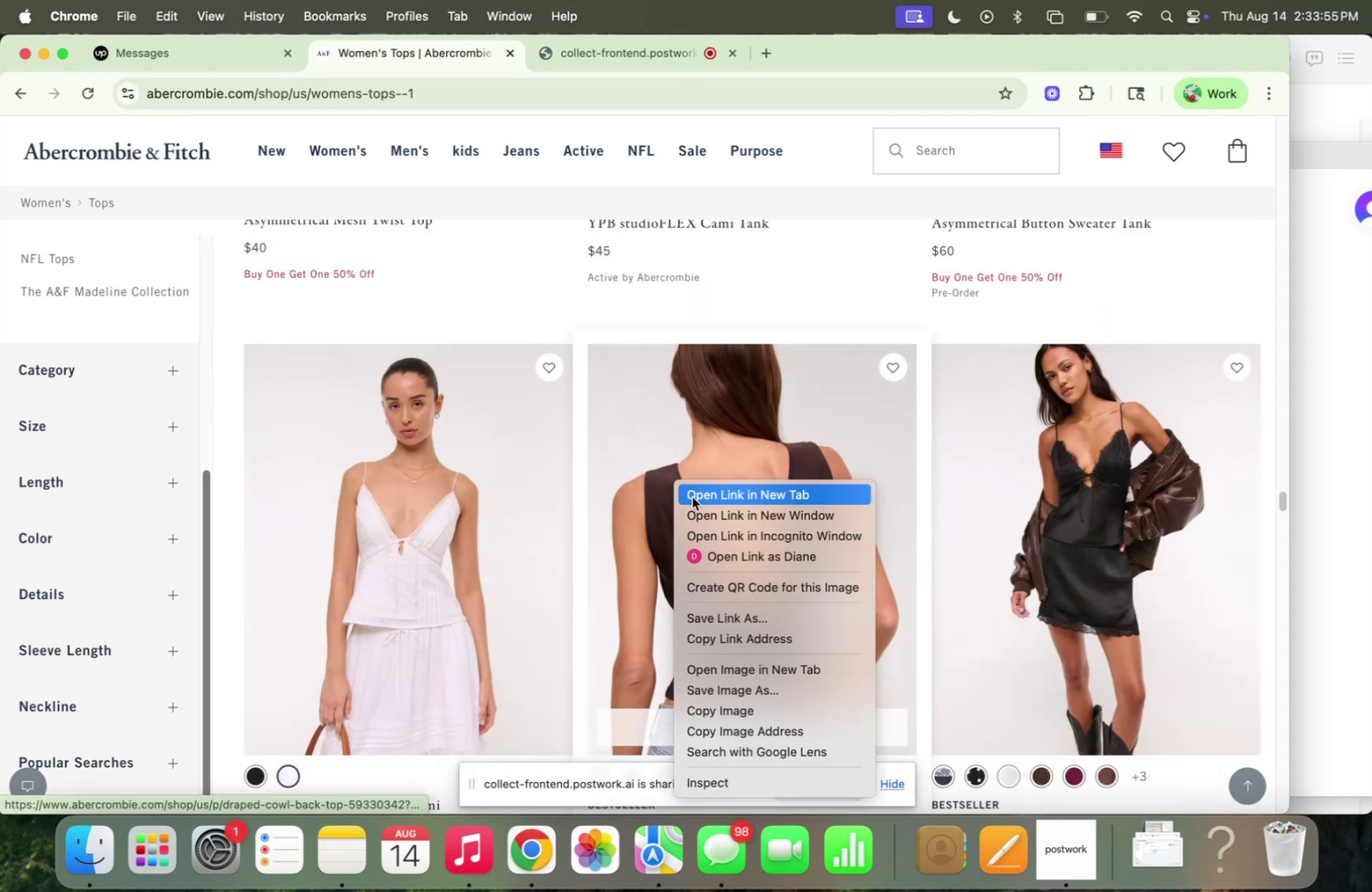 
left_click([692, 496])
 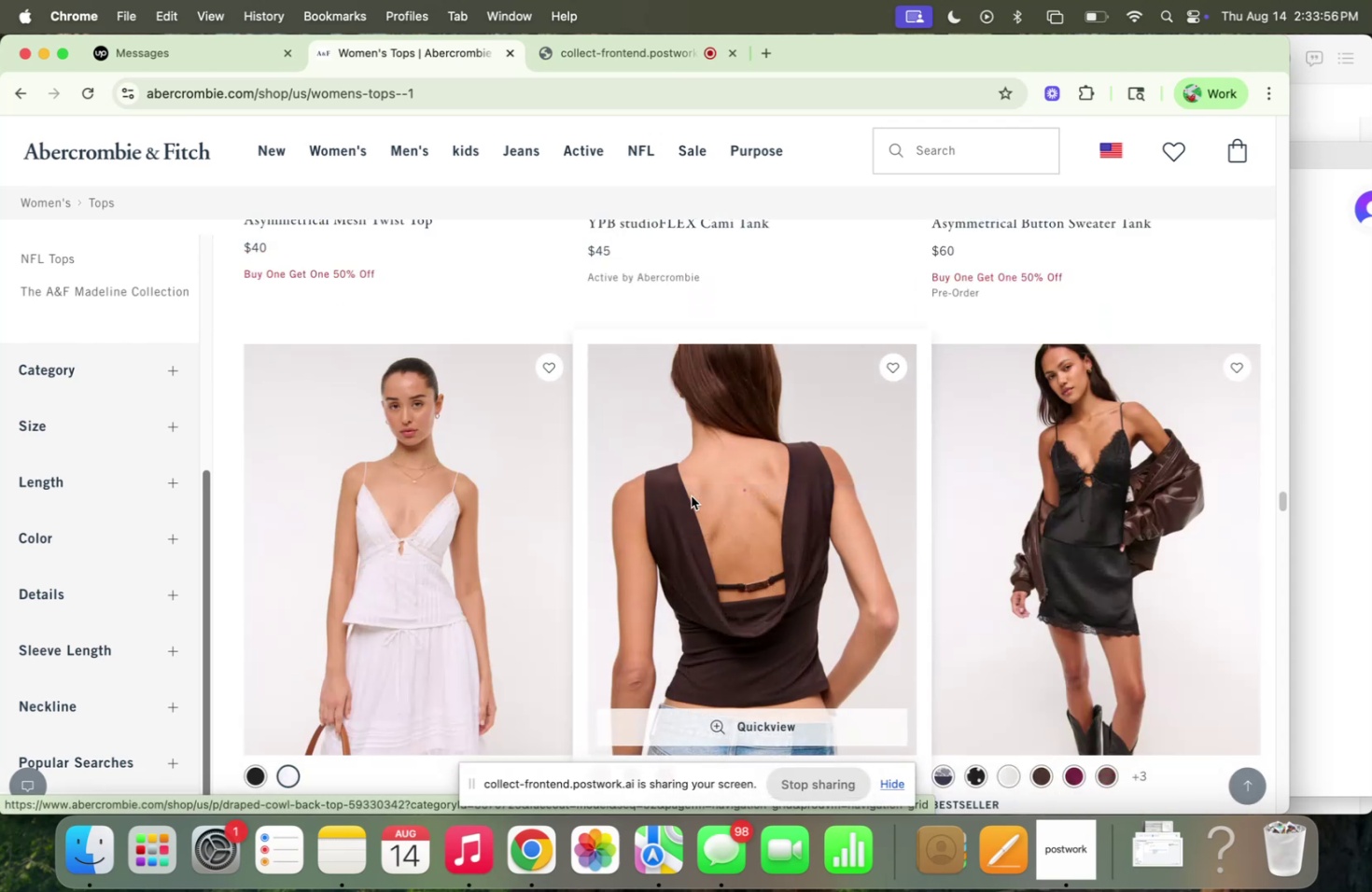 
scroll: coordinate [691, 495], scroll_direction: up, amount: 10.0
 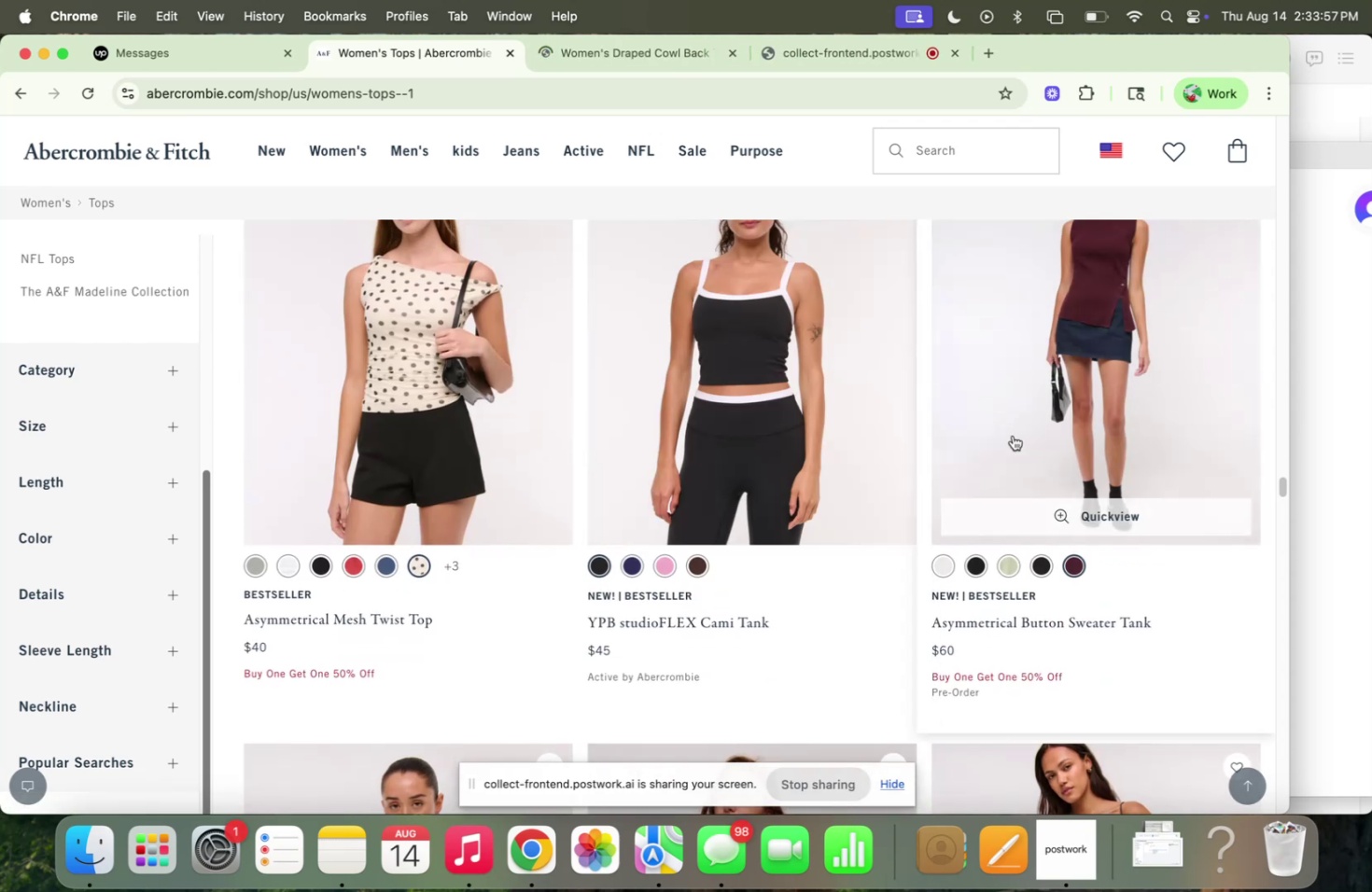 
right_click([1010, 434])
 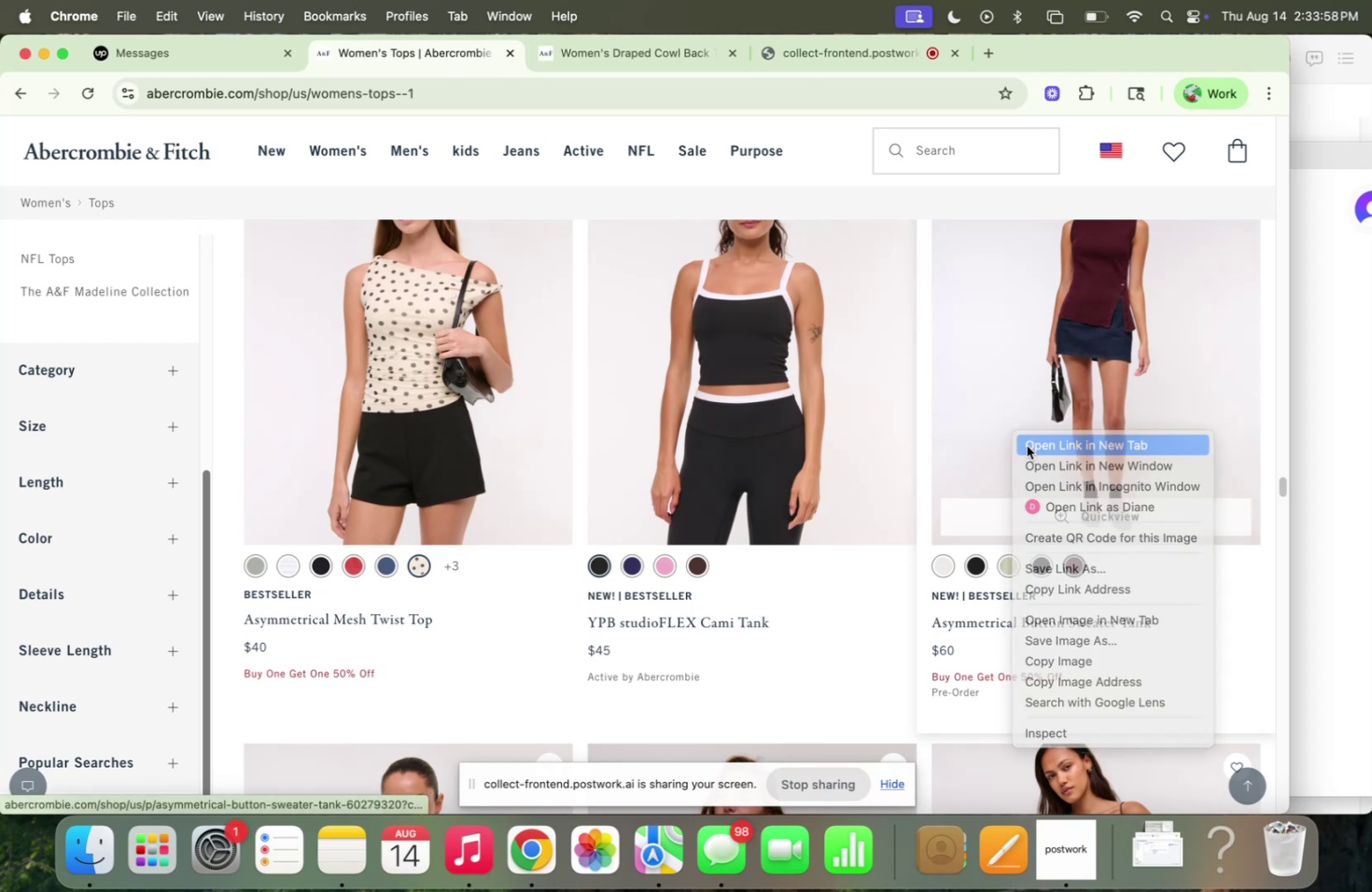 
scroll: coordinate [740, 445], scroll_direction: down, amount: 47.0
 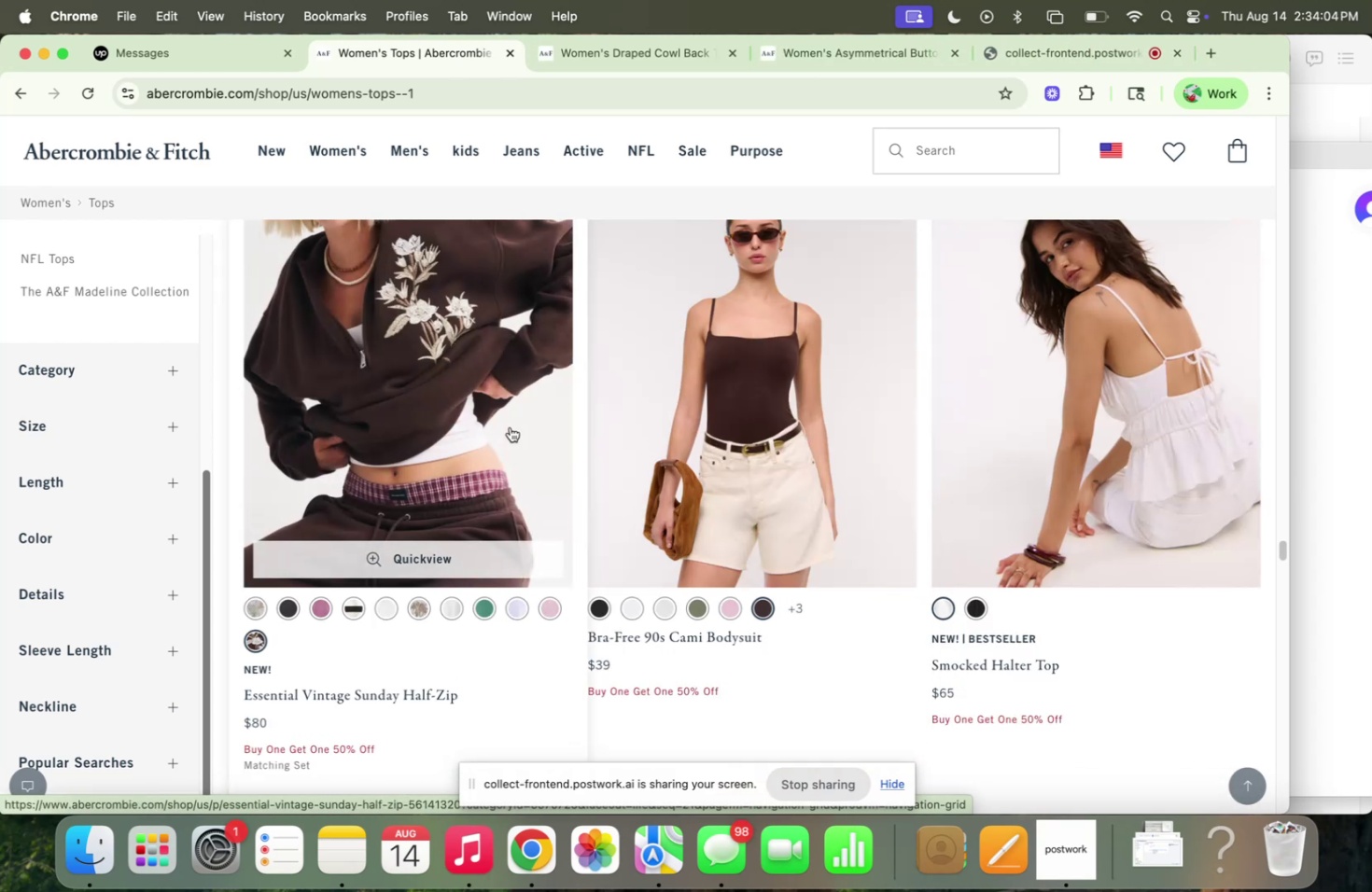 
right_click([722, 422])
 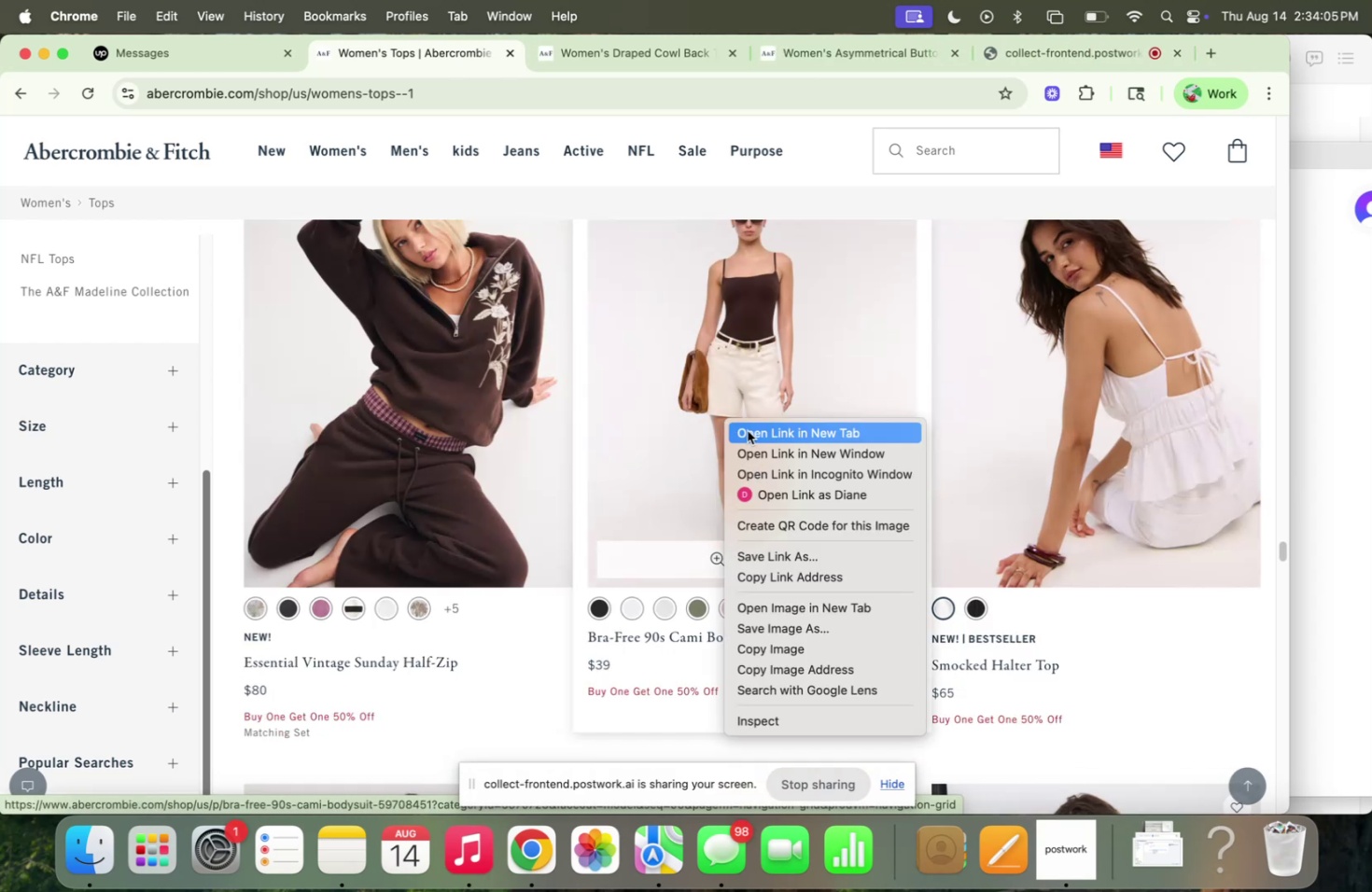 
left_click([747, 430])
 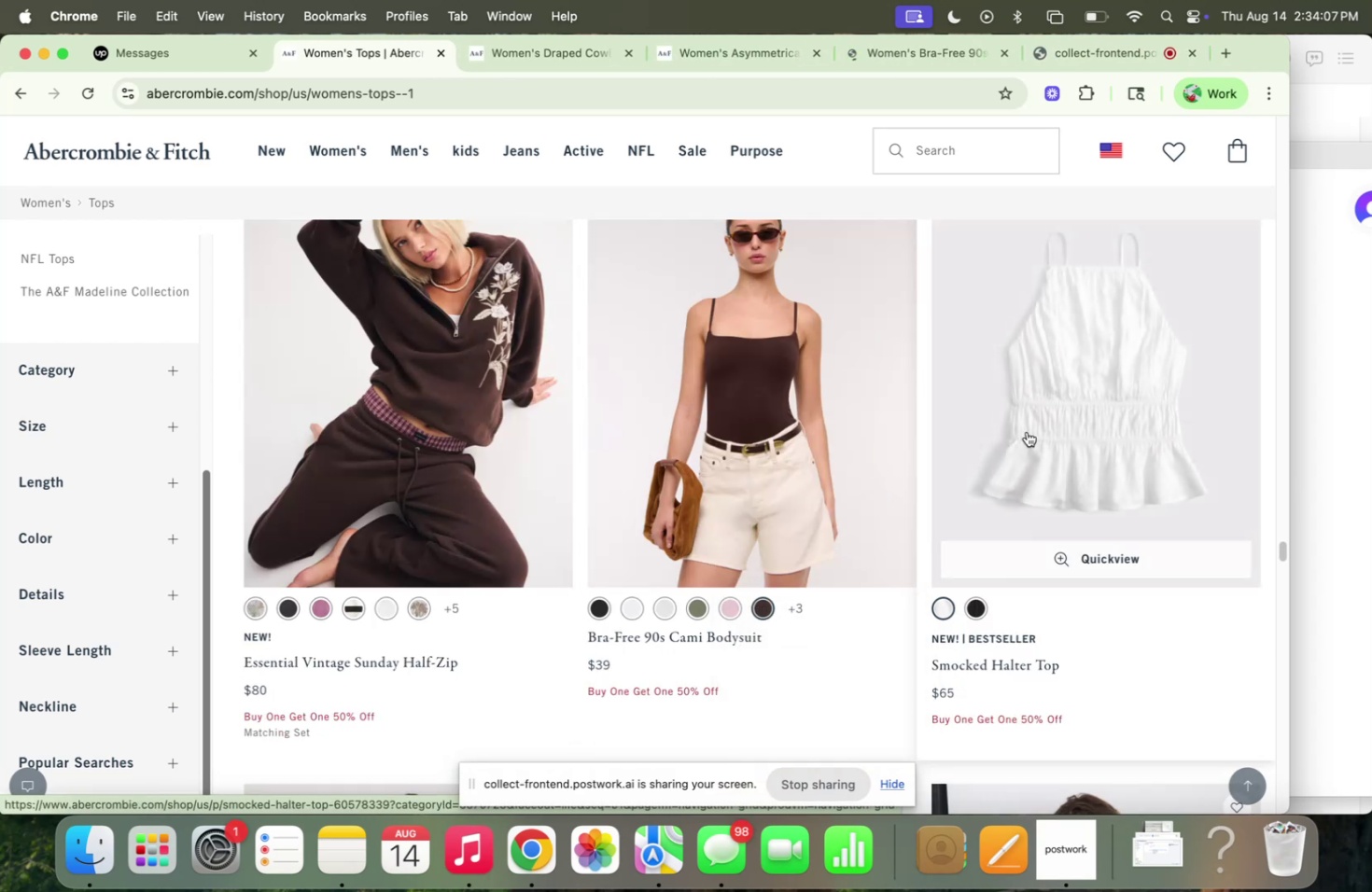 
scroll: coordinate [1026, 431], scroll_direction: down, amount: 17.0
 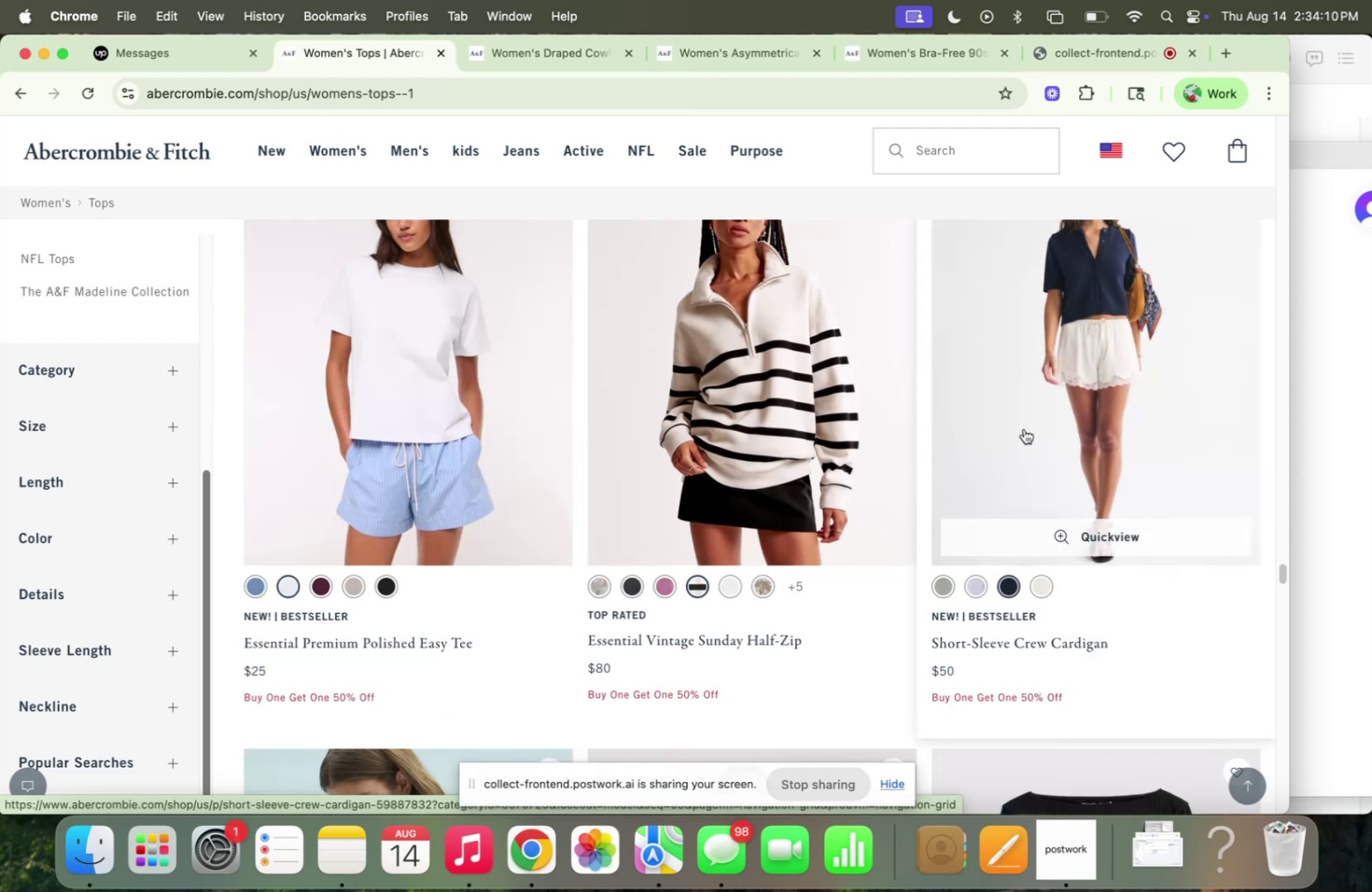 
scroll: coordinate [753, 425], scroll_direction: up, amount: 2.0
 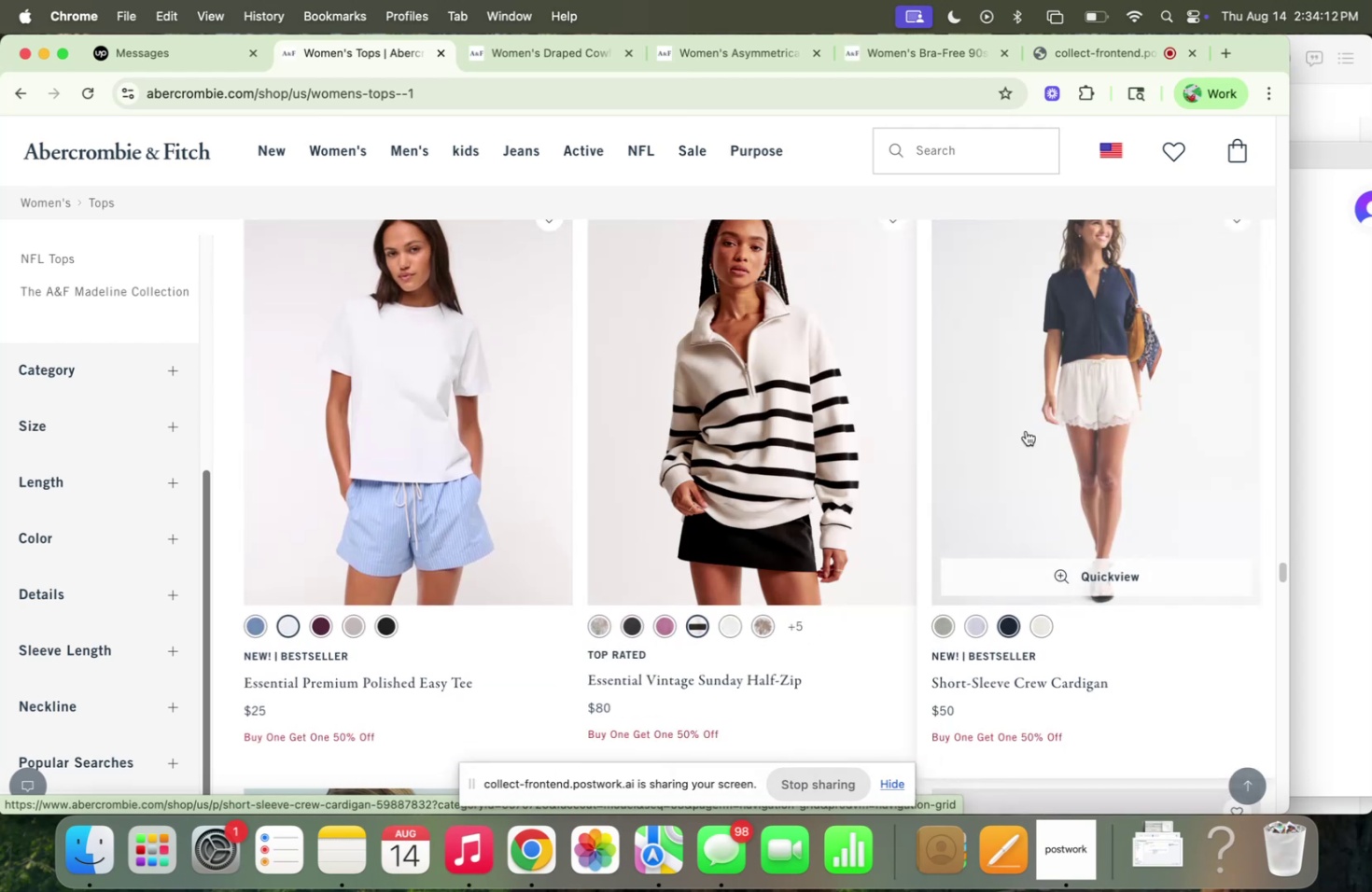 
right_click([1026, 430])
 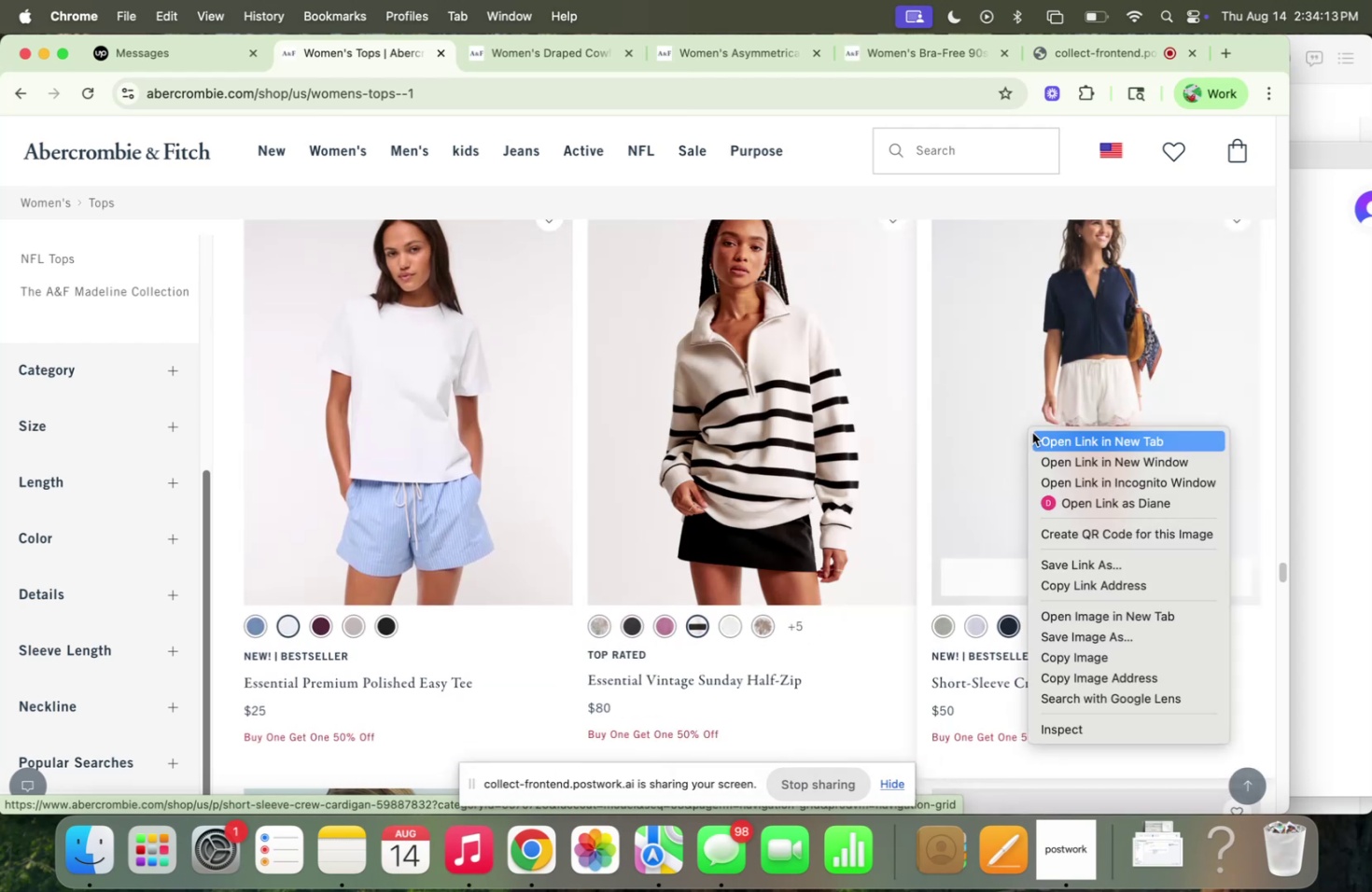 
left_click([1031, 432])
 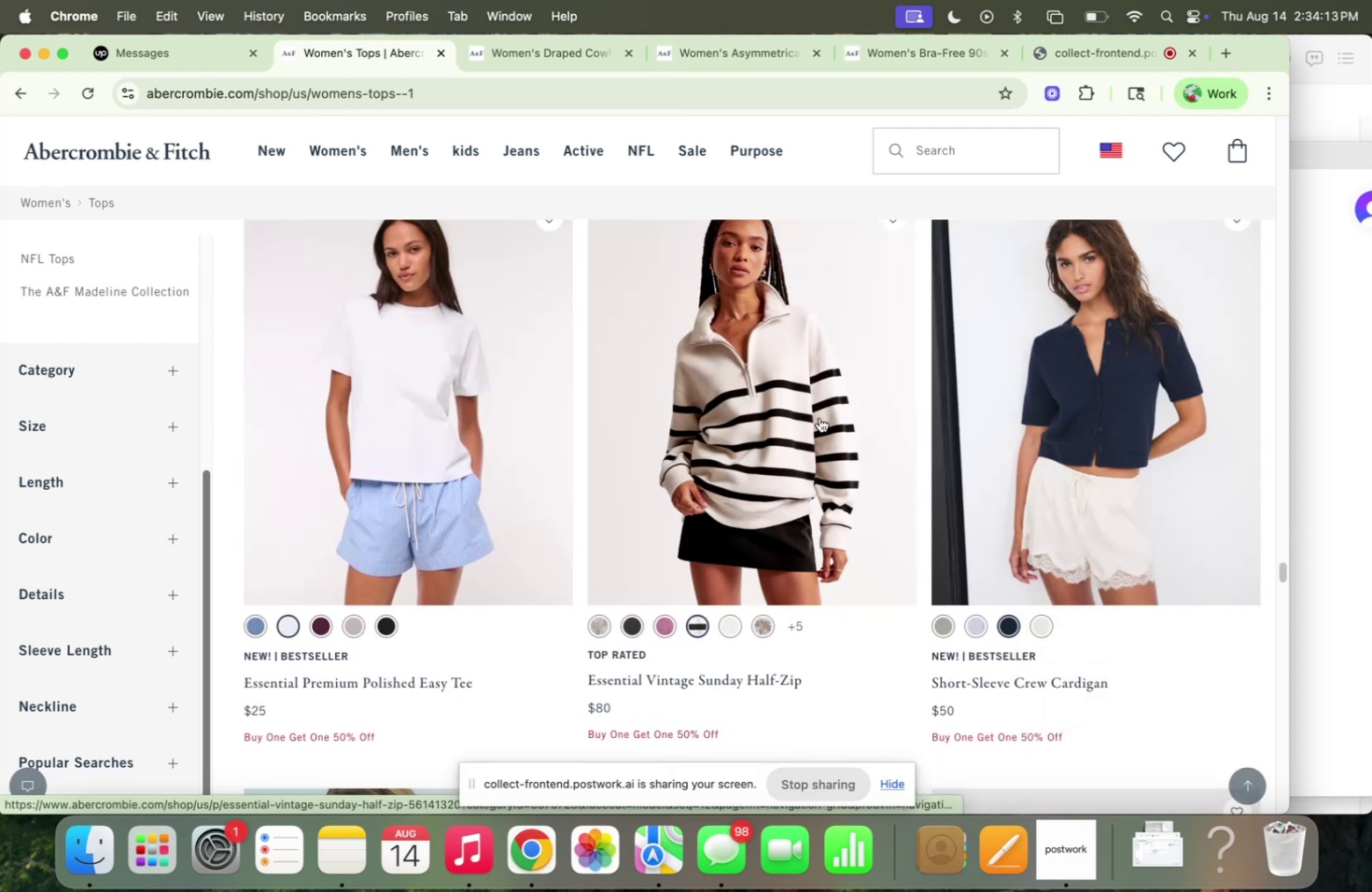 
scroll: coordinate [818, 415], scroll_direction: down, amount: 29.0
 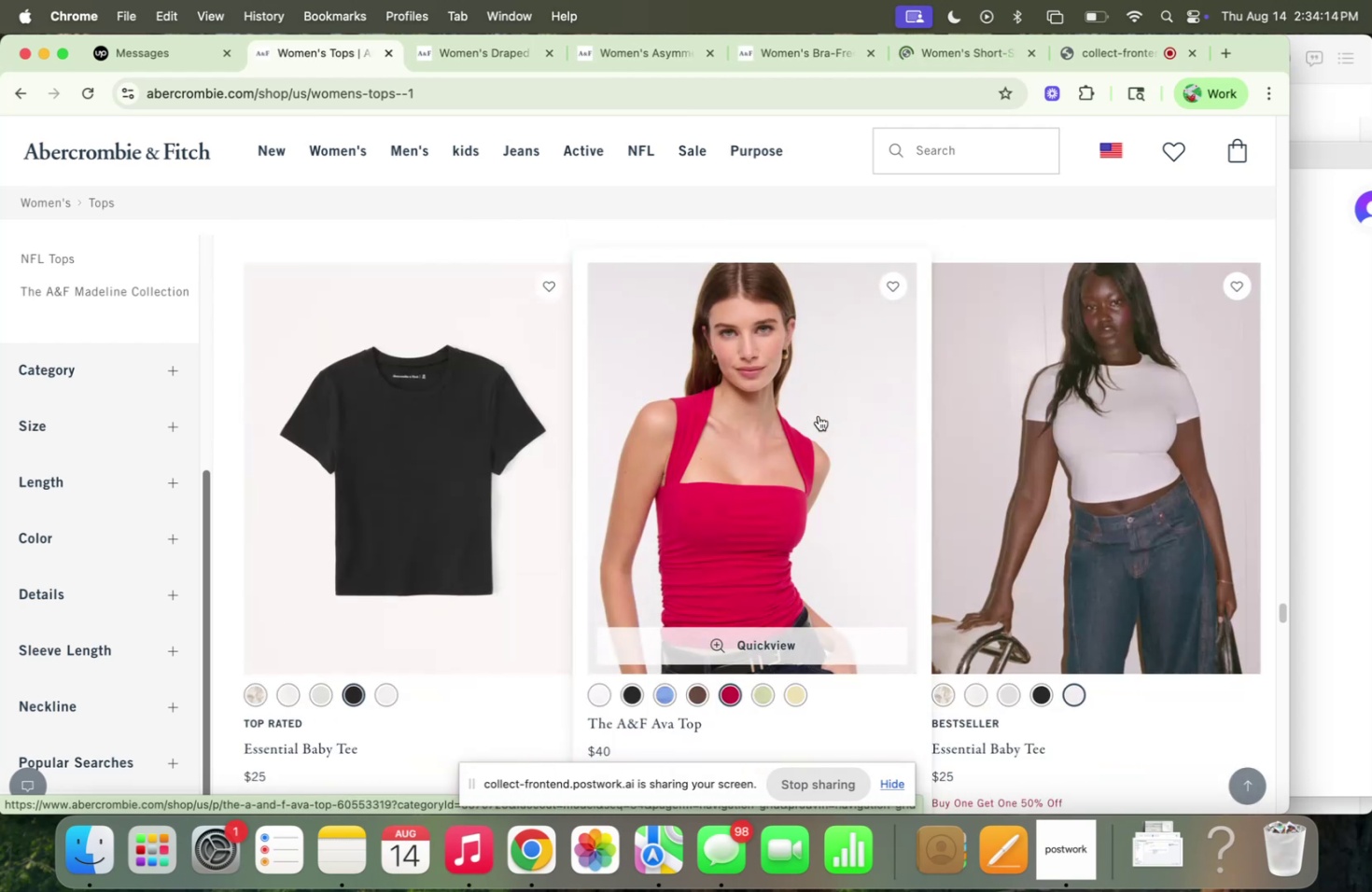 
scroll: coordinate [818, 415], scroll_direction: up, amount: 20.0
 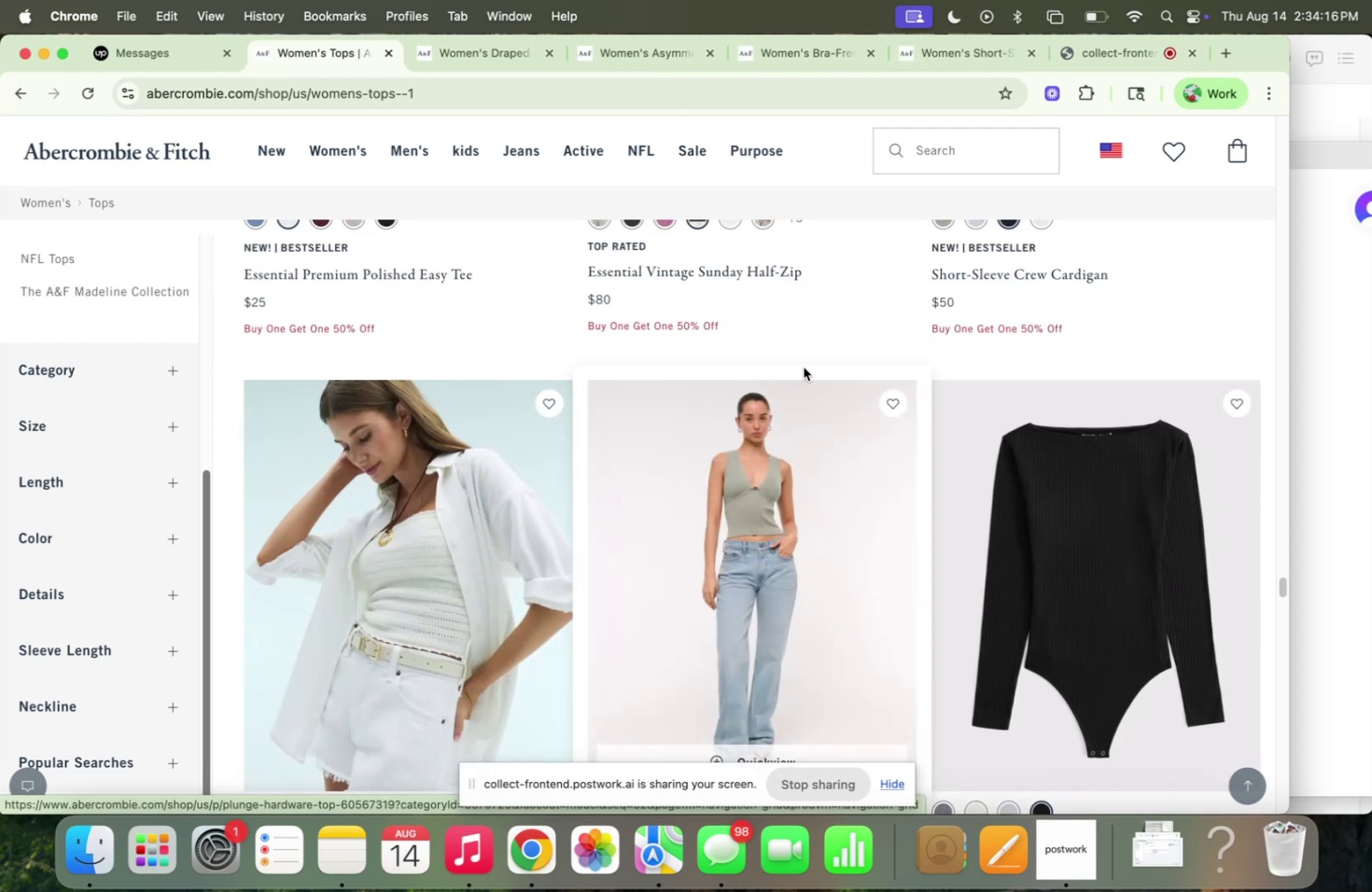 
scroll: coordinate [984, 411], scroll_direction: down, amount: 81.0
 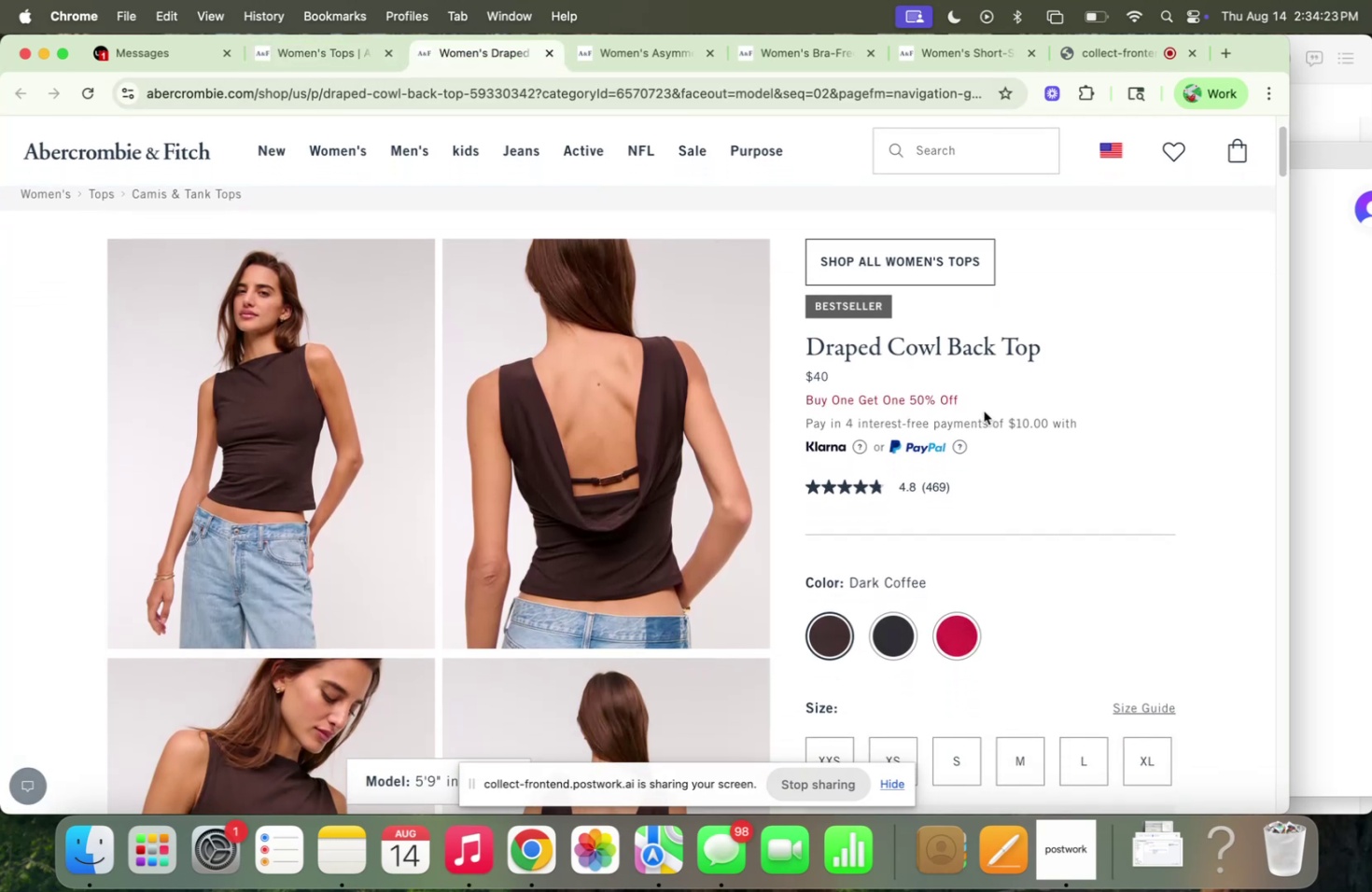 
scroll: coordinate [983, 411], scroll_direction: down, amount: 5.0
 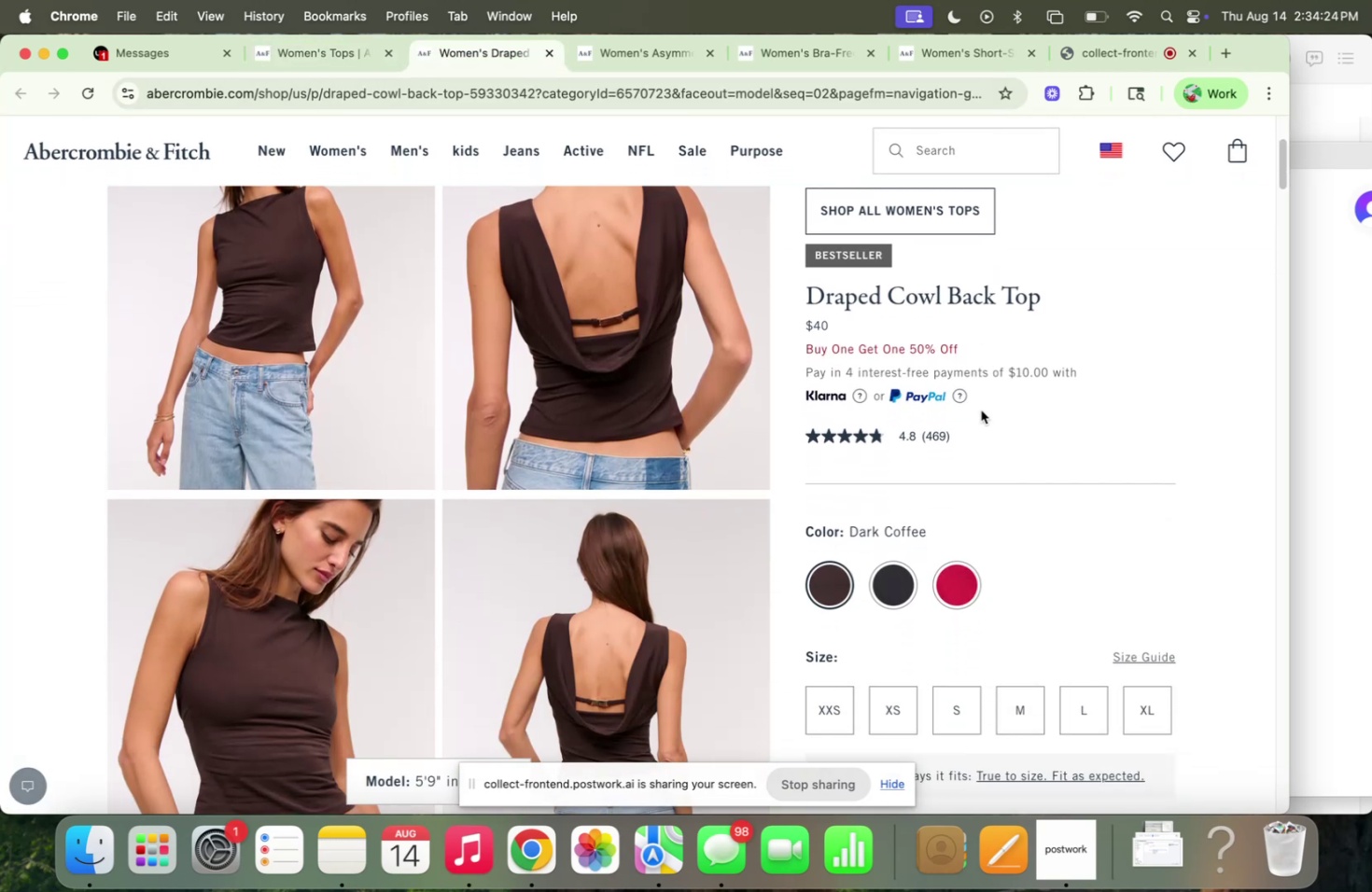 
scroll: coordinate [980, 409], scroll_direction: up, amount: 2.0
 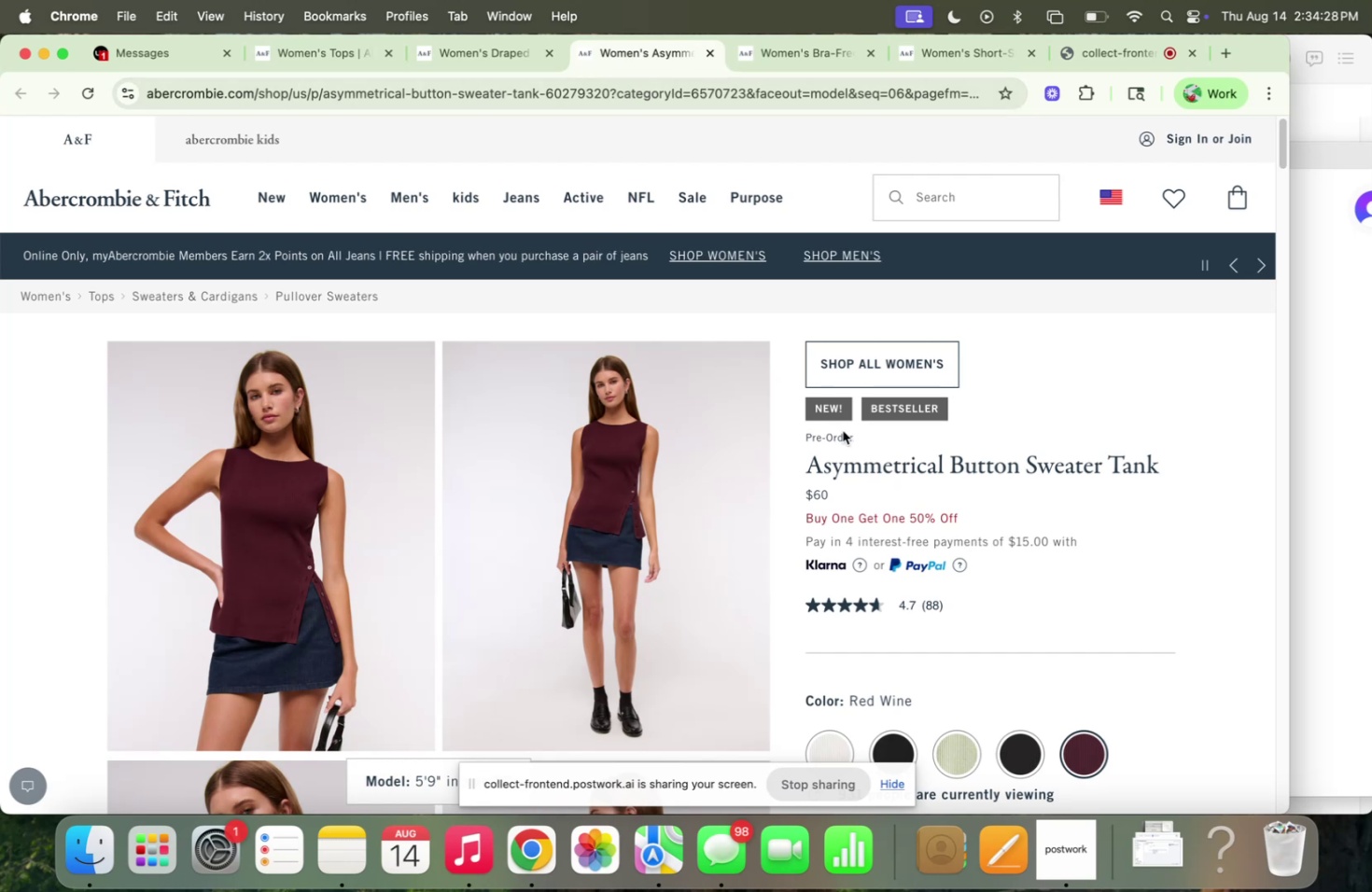 
scroll: coordinate [768, 427], scroll_direction: down, amount: 7.0
 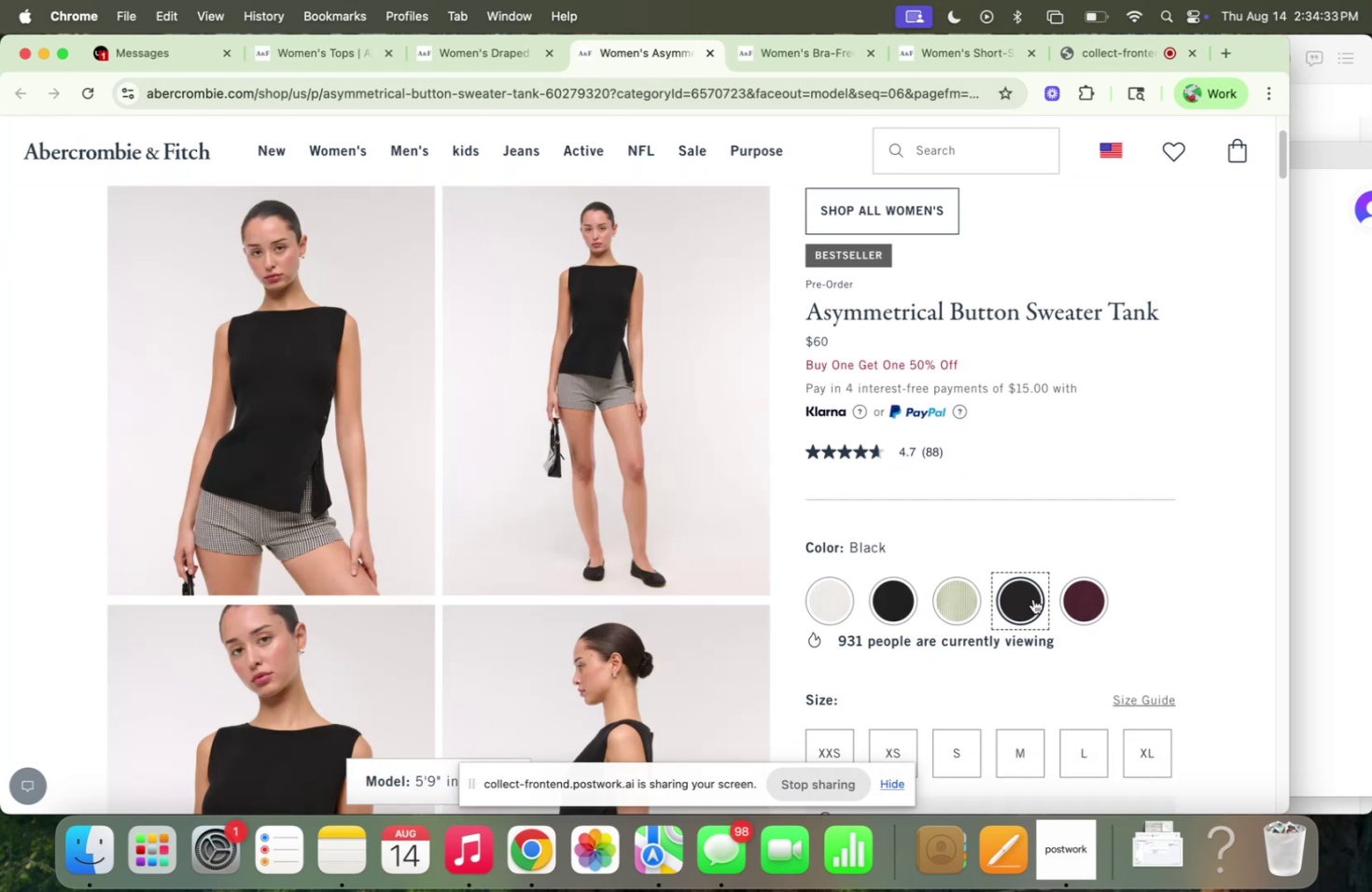 
left_click([960, 594])
 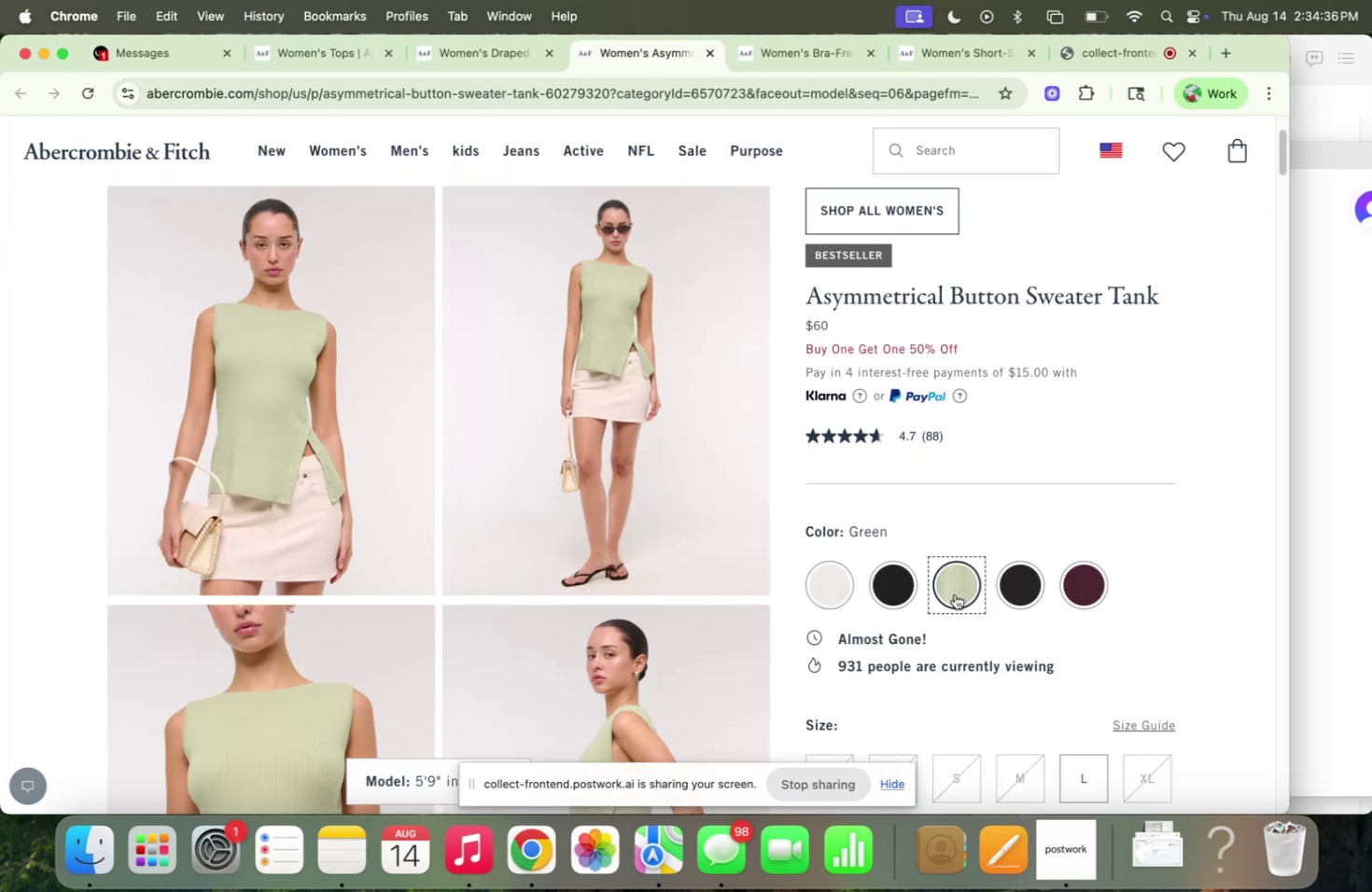 
left_click([899, 588])
 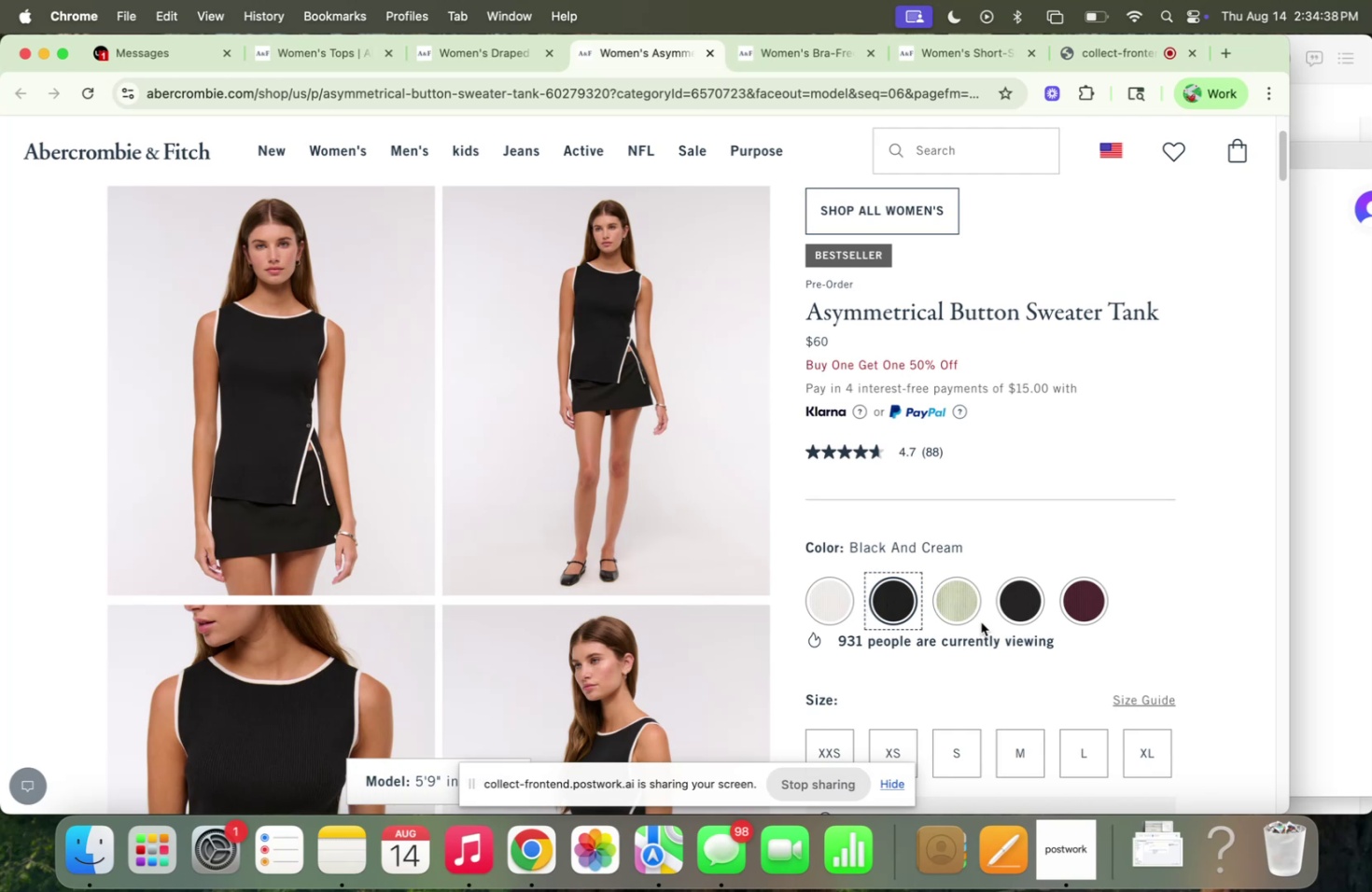 
left_click([1001, 606])
 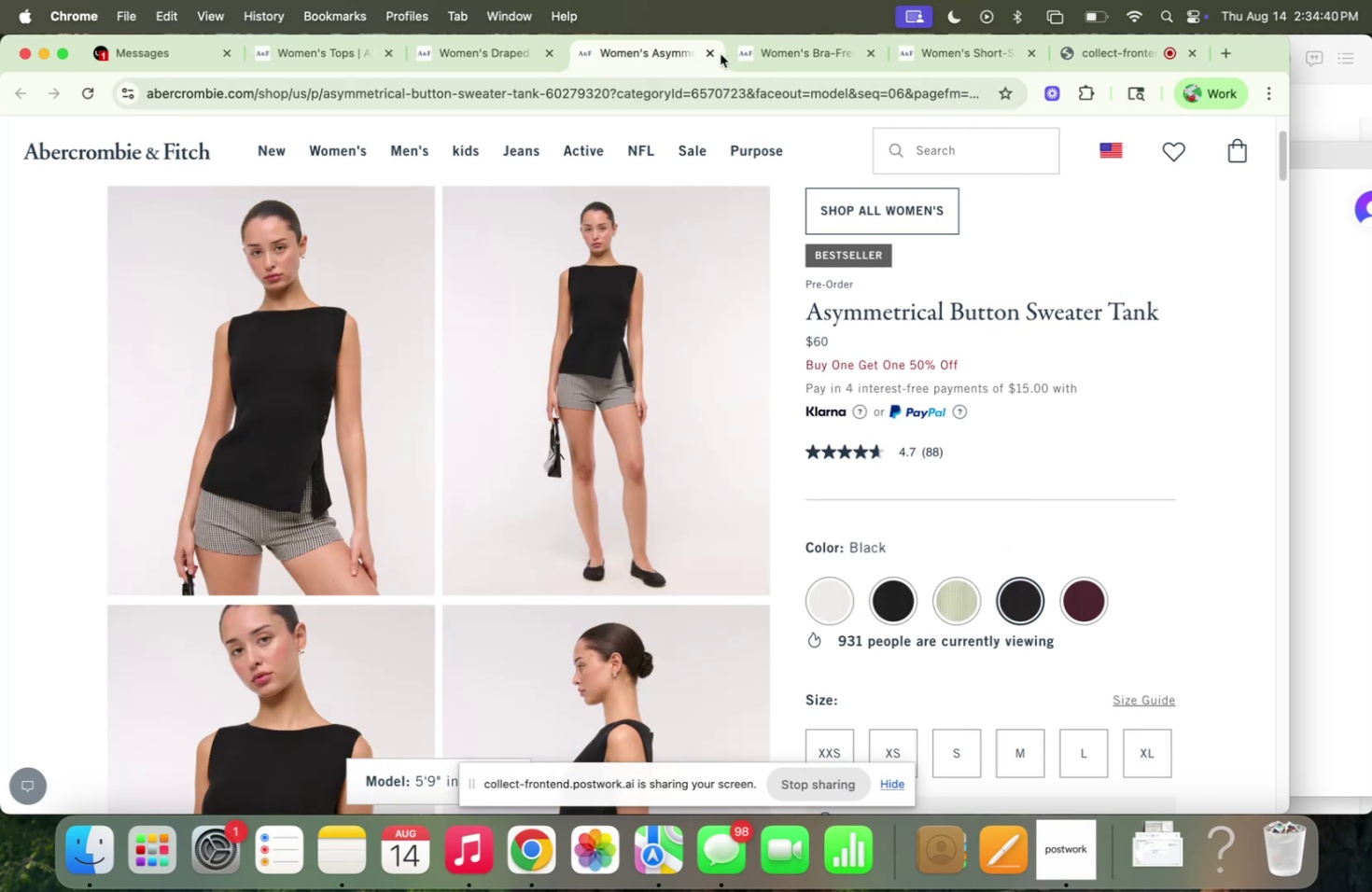 
left_click([711, 55])
 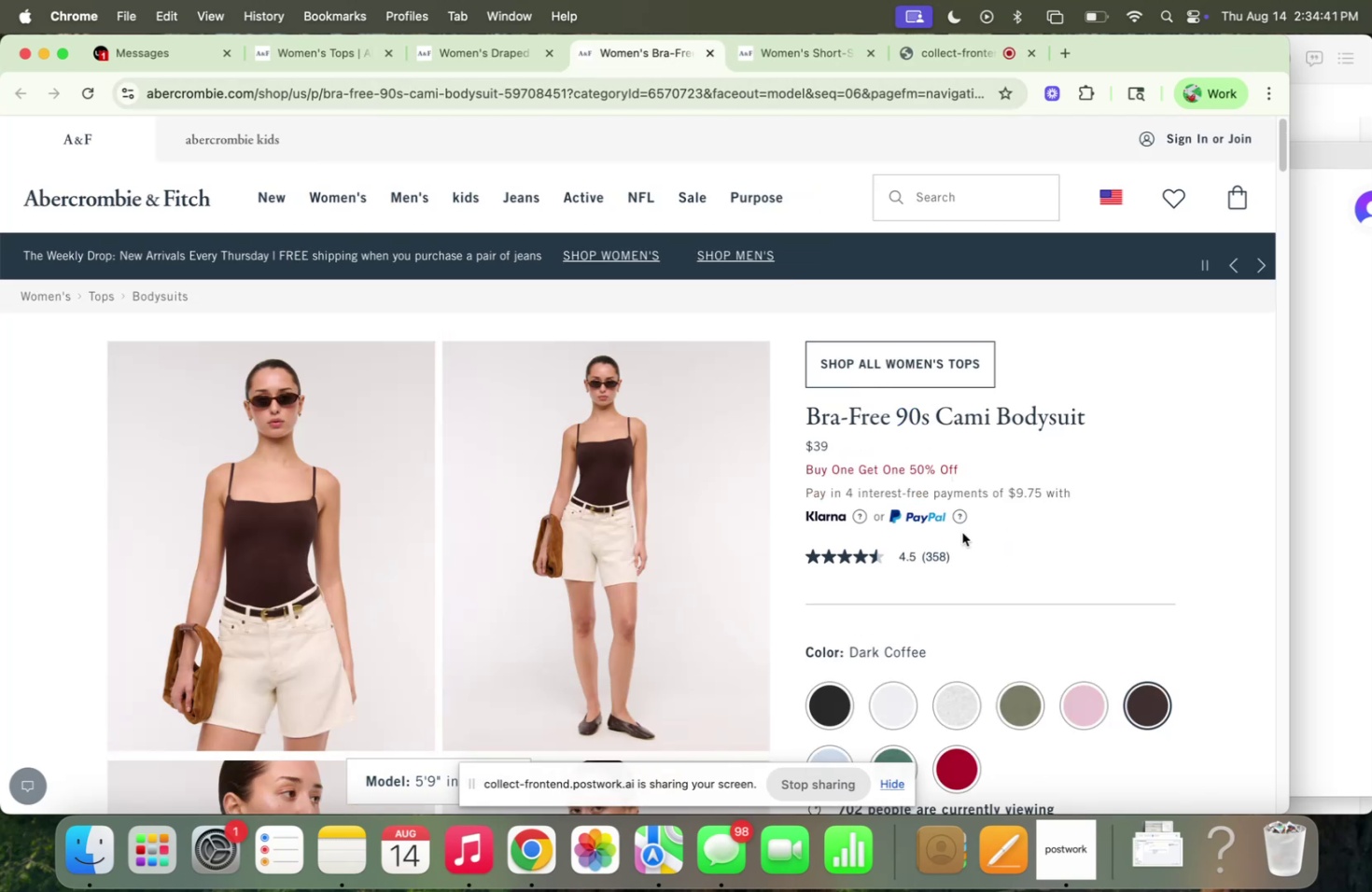 
scroll: coordinate [920, 460], scroll_direction: down, amount: 9.0
 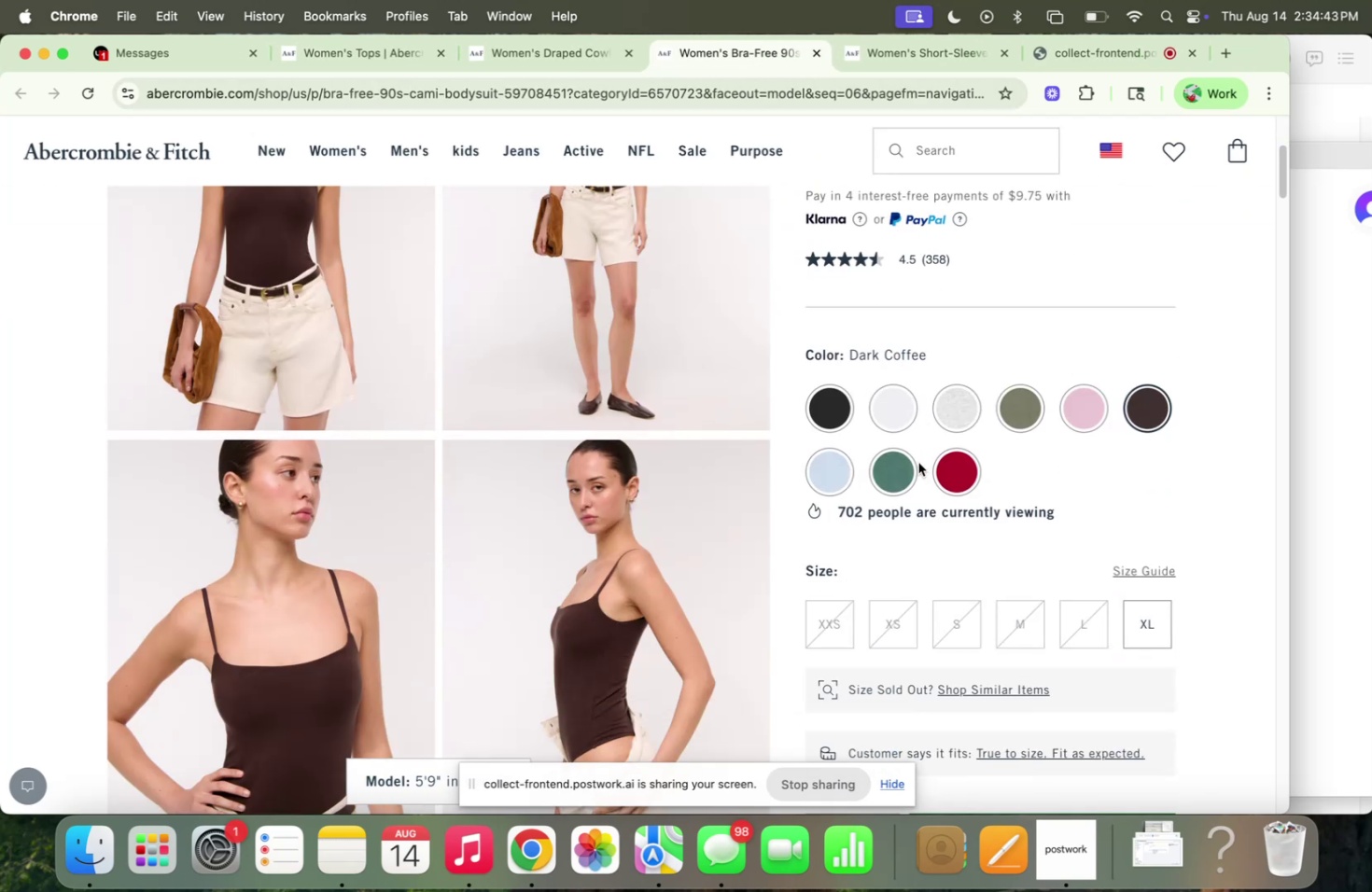 
scroll: coordinate [1021, 501], scroll_direction: up, amount: 6.0
 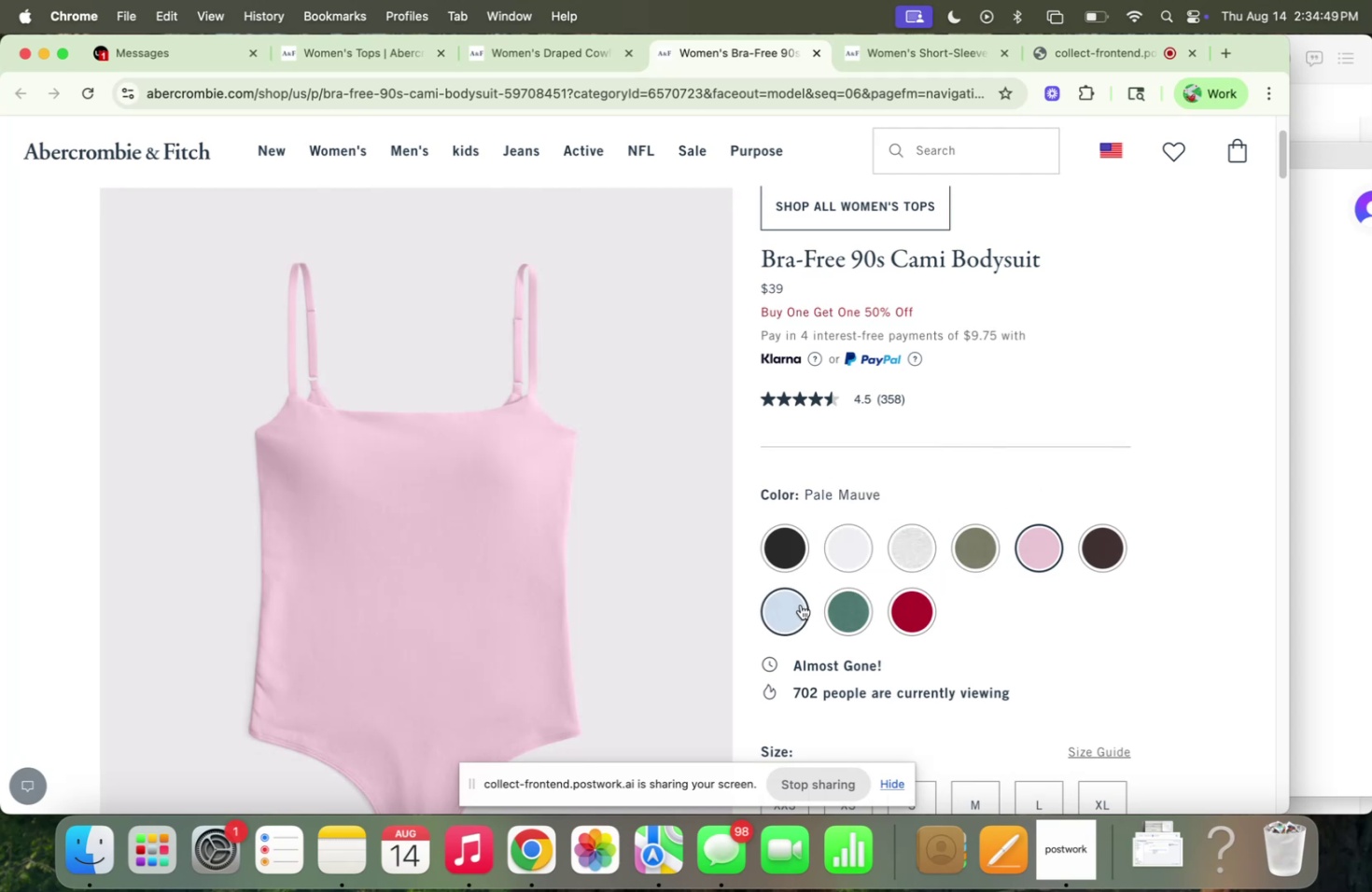 
wait(9.12)
 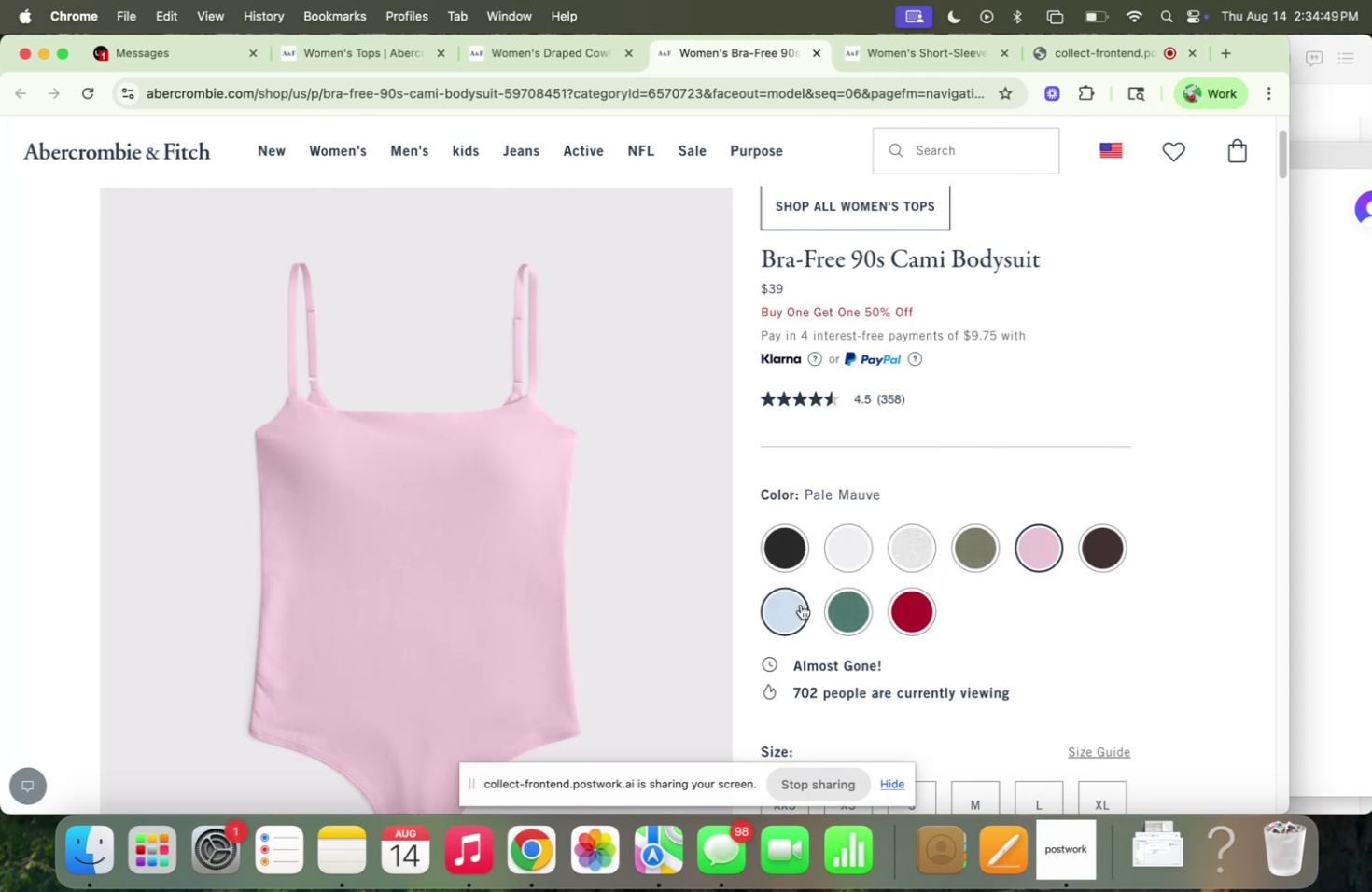 
scroll: coordinate [110, 411], scroll_direction: down, amount: 65.0
 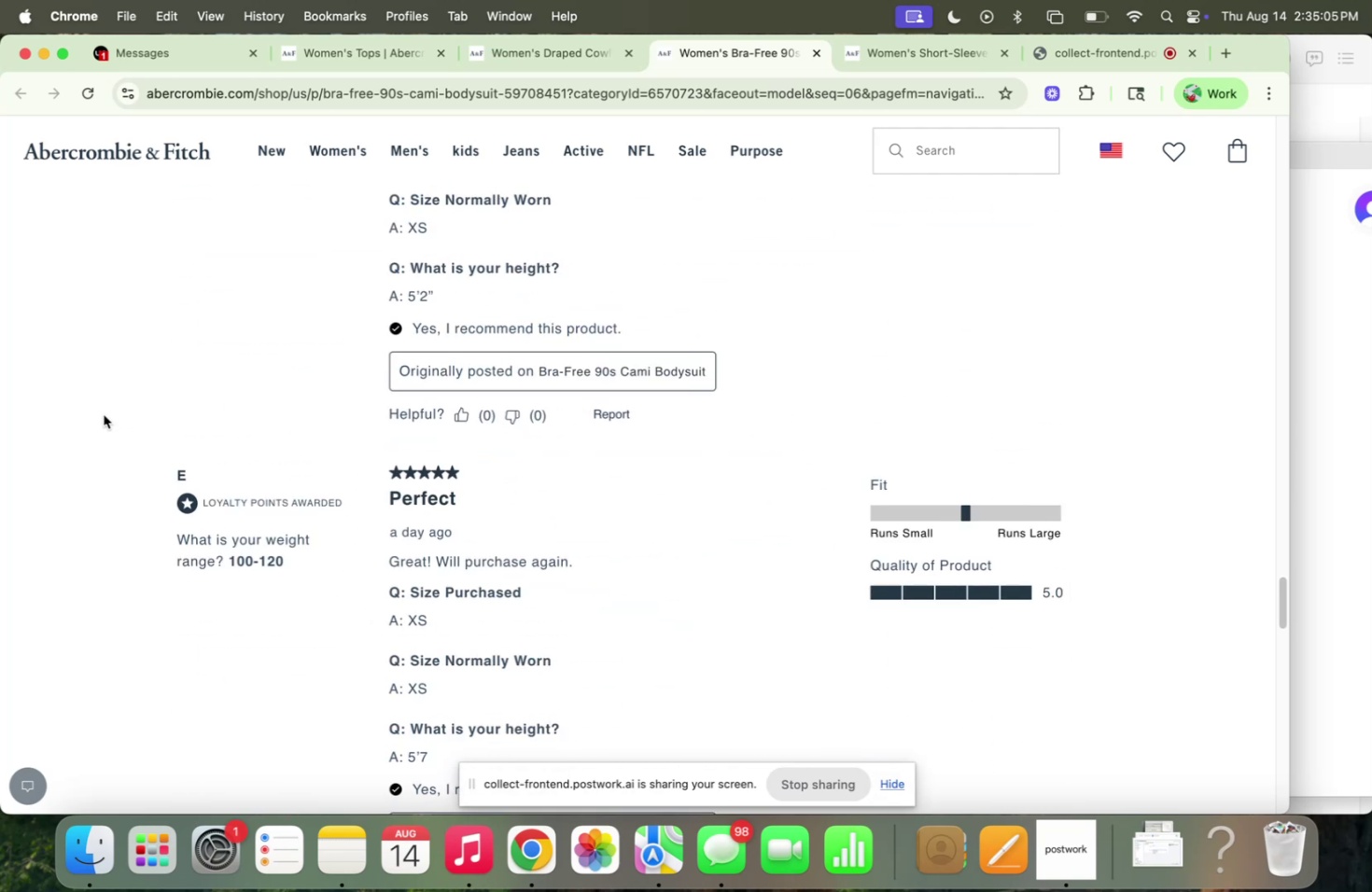 
scroll: coordinate [96, 410], scroll_direction: up, amount: 156.0
 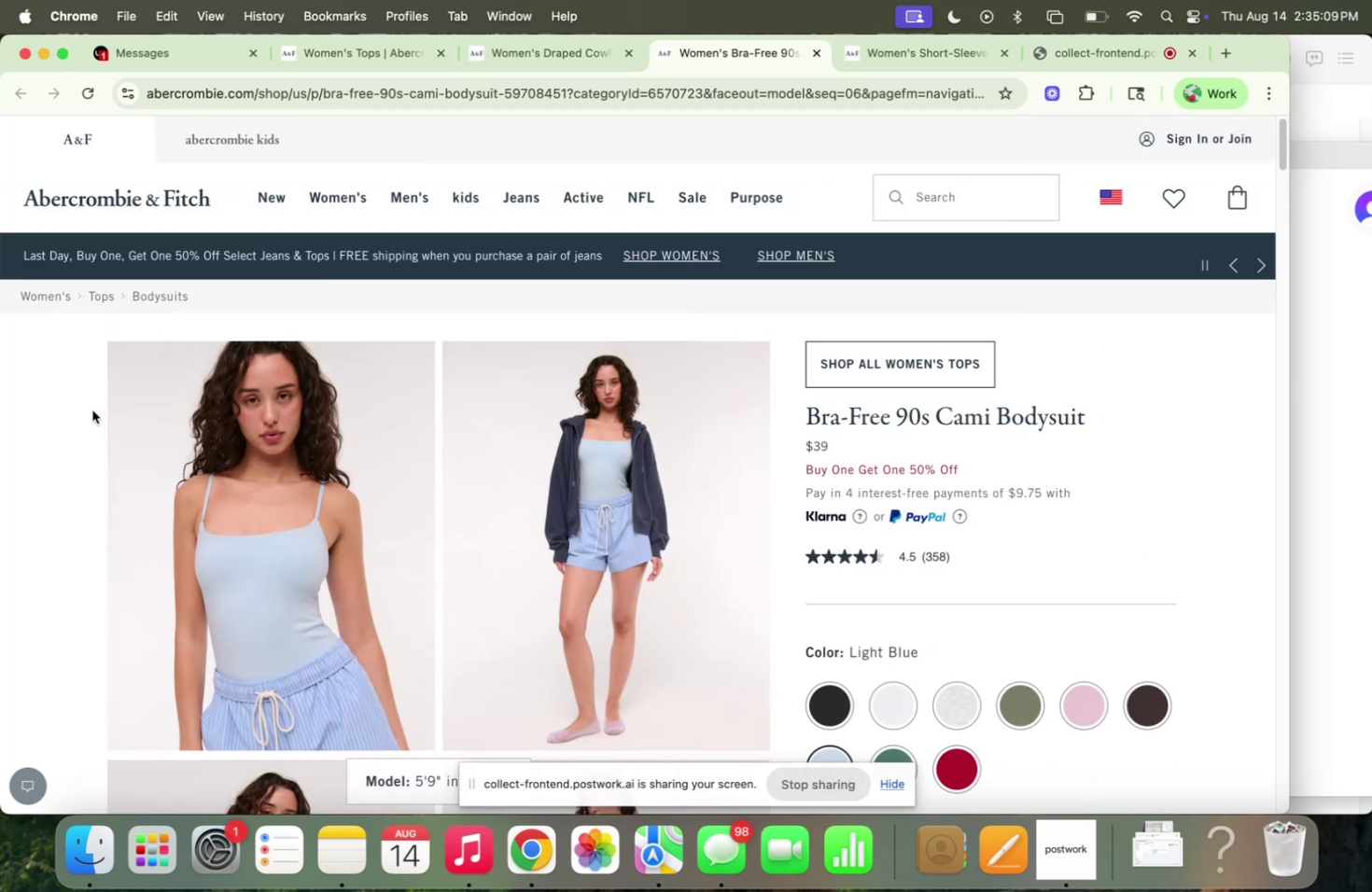 
scroll: coordinate [92, 409], scroll_direction: down, amount: 5.0
 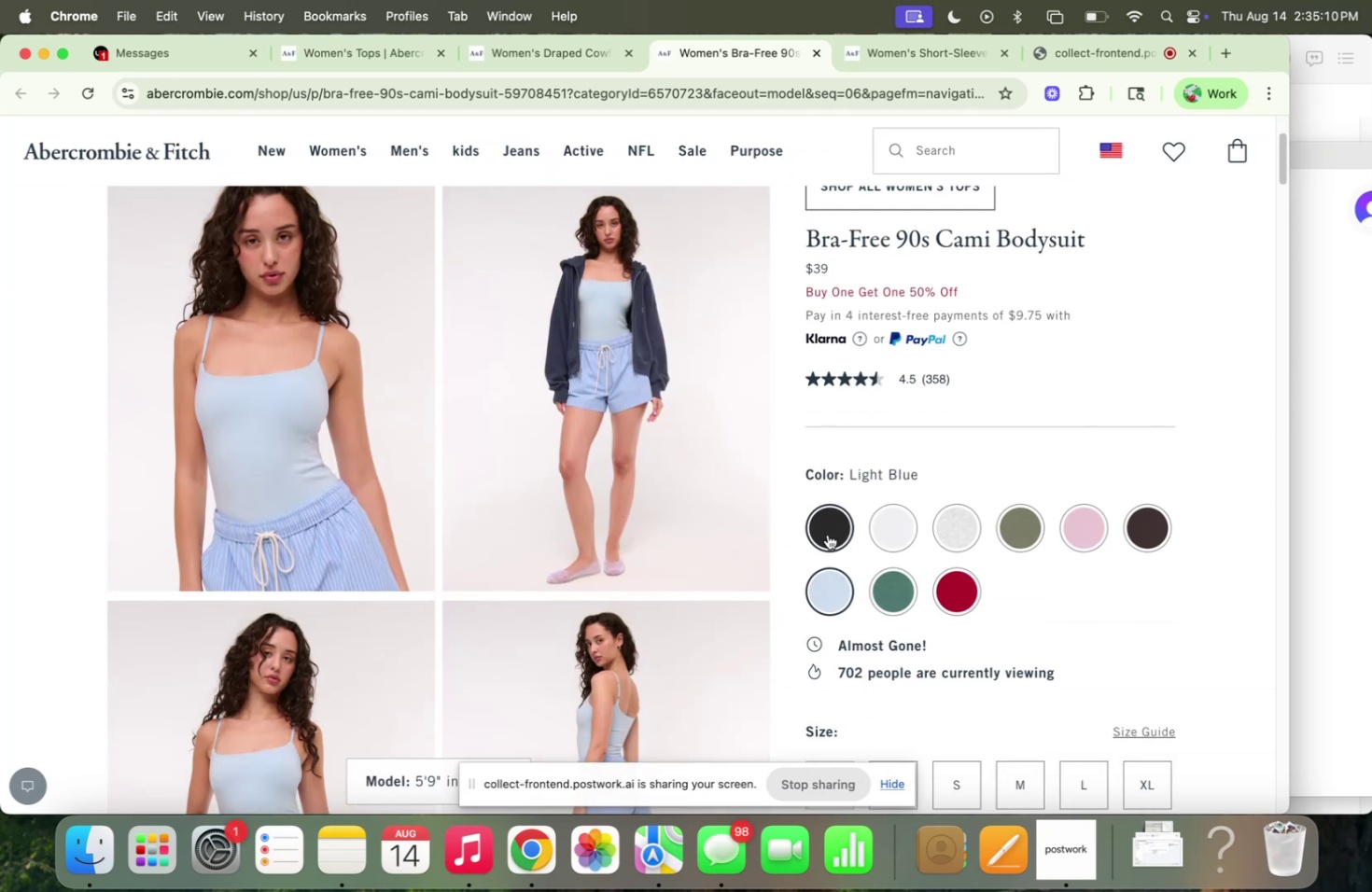 
left_click([827, 533])
 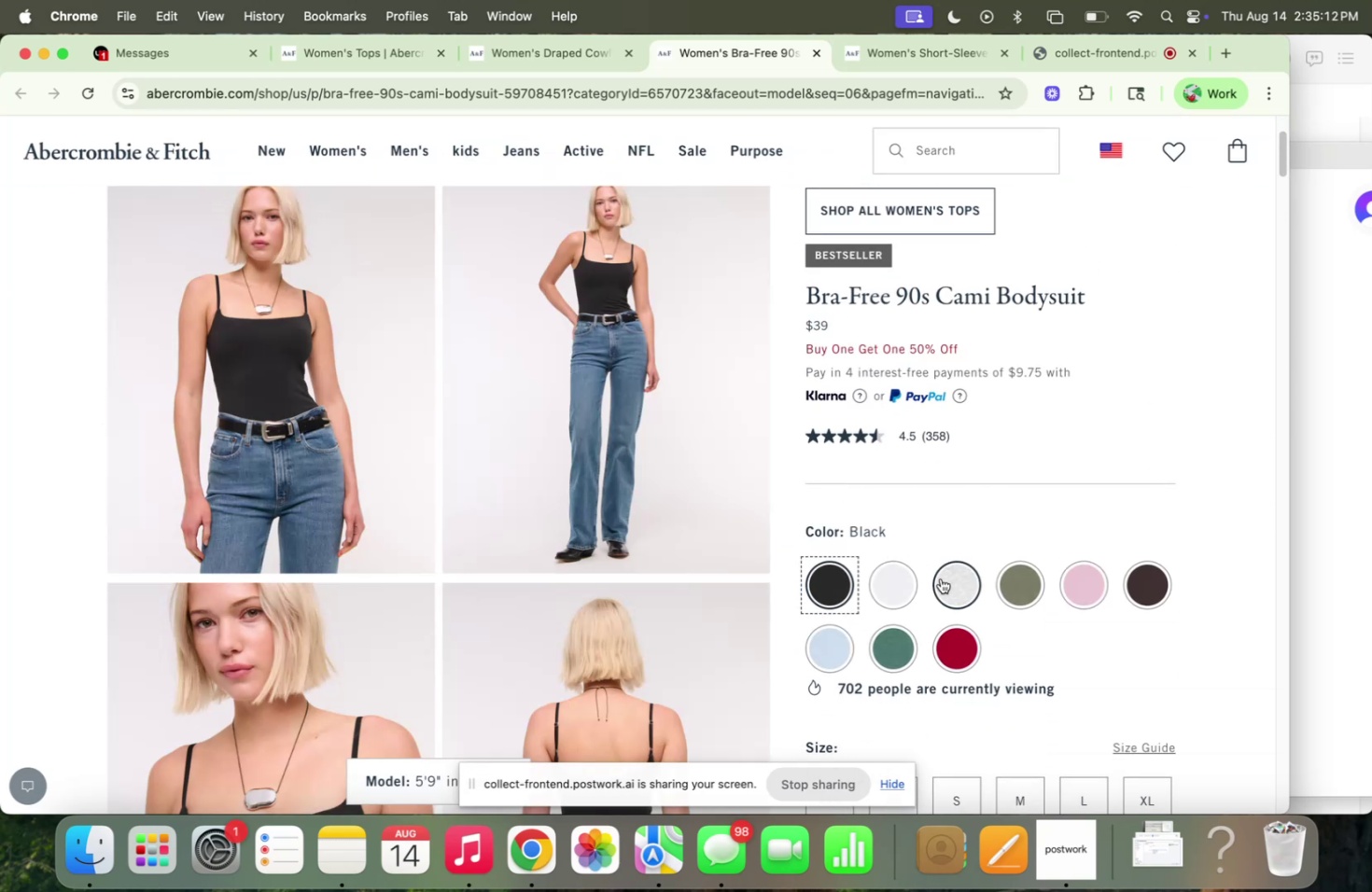 
left_click([941, 577])
 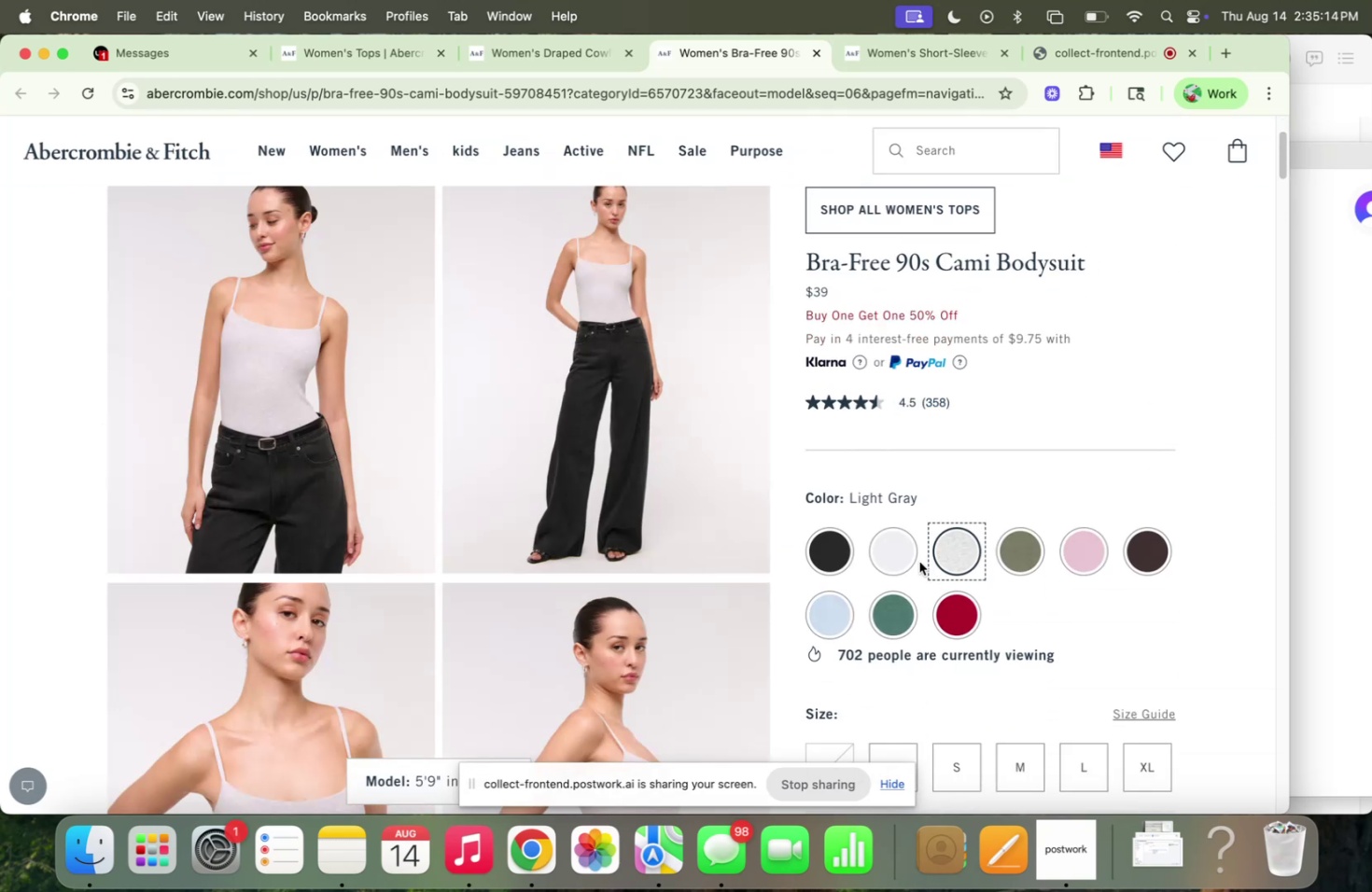 
scroll: coordinate [873, 533], scroll_direction: down, amount: 5.0
 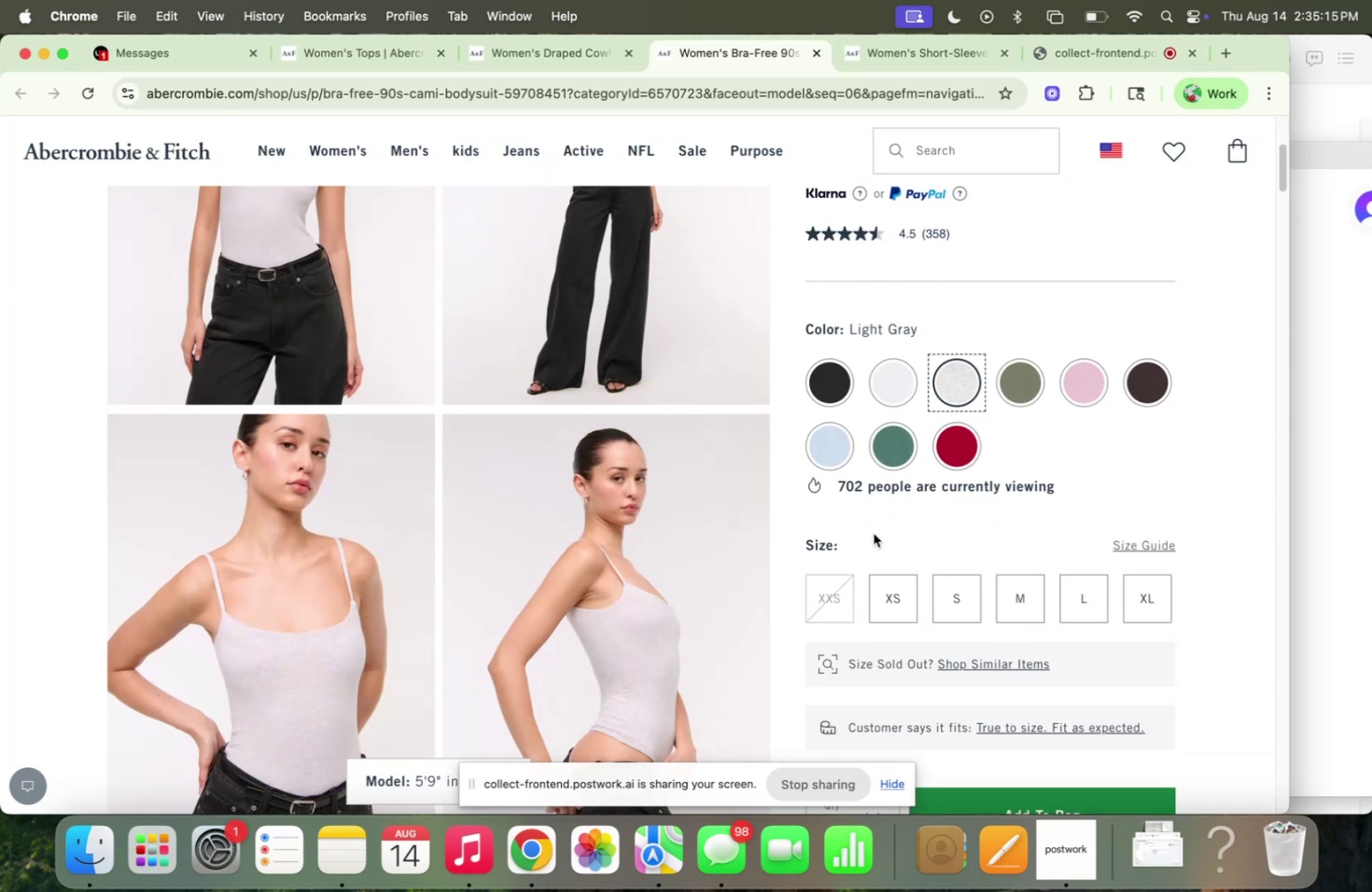 
scroll: coordinate [873, 533], scroll_direction: up, amount: 10.0
 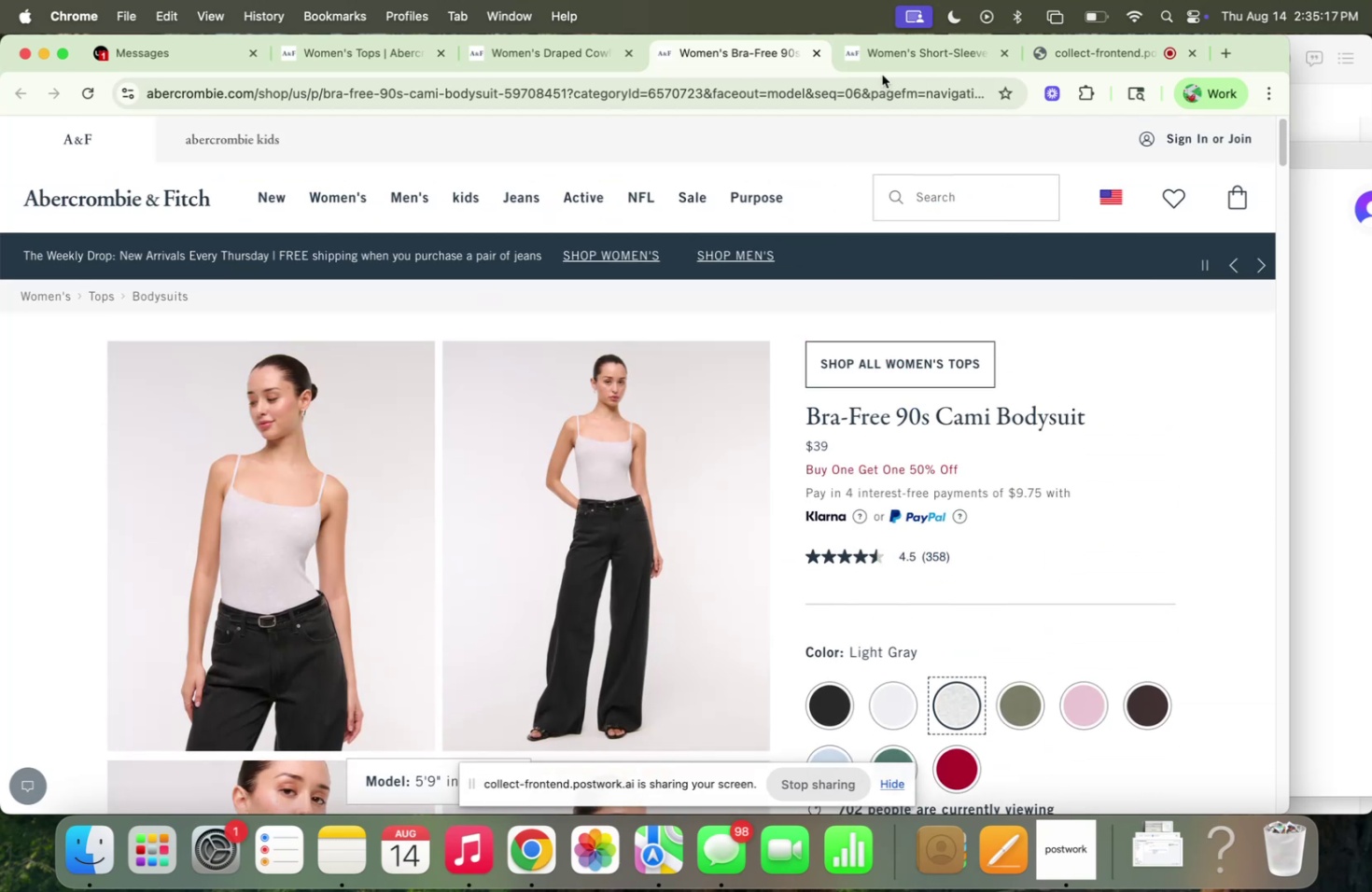 
left_click([888, 61])
 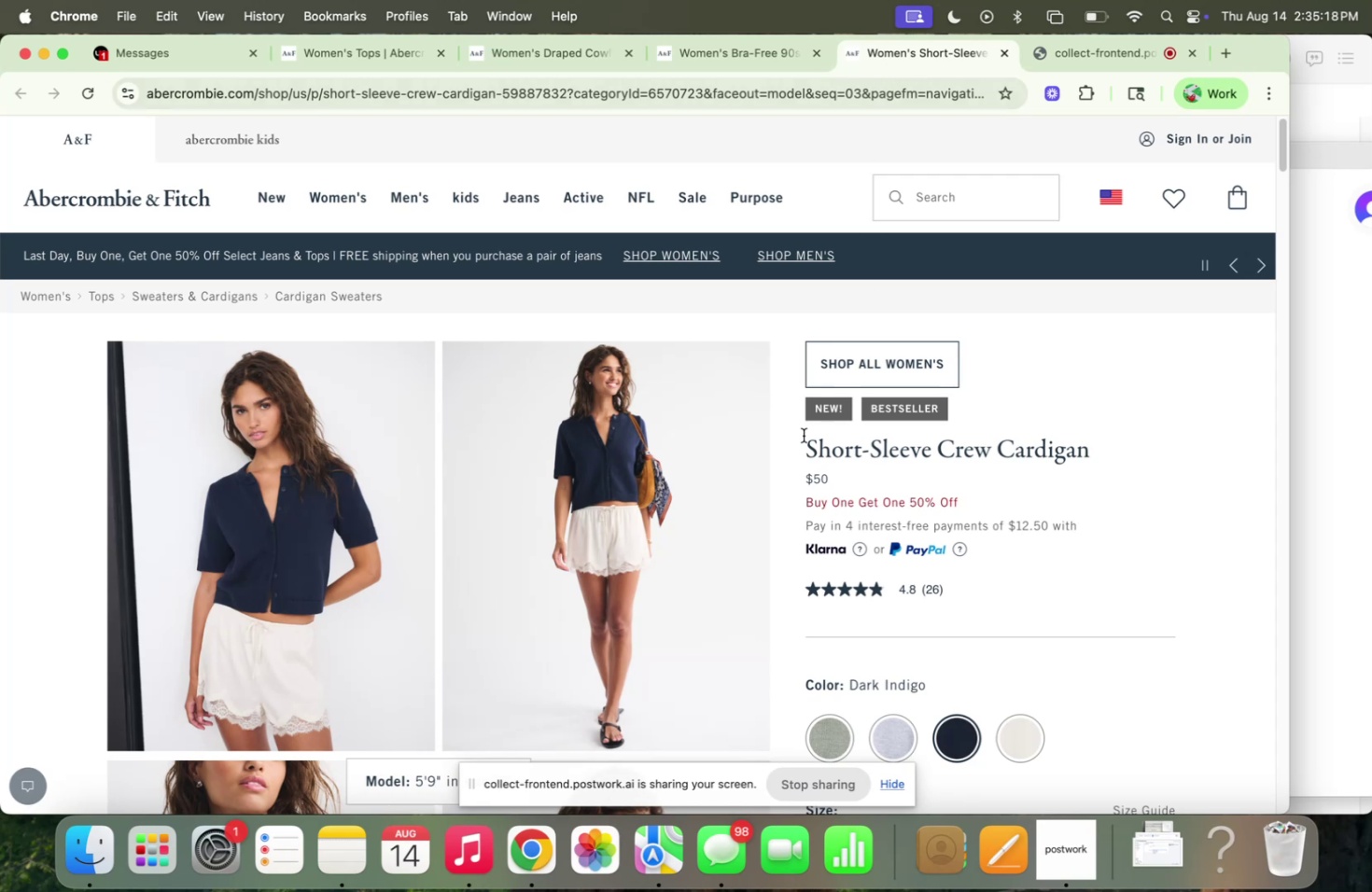 
scroll: coordinate [791, 451], scroll_direction: down, amount: 4.0
 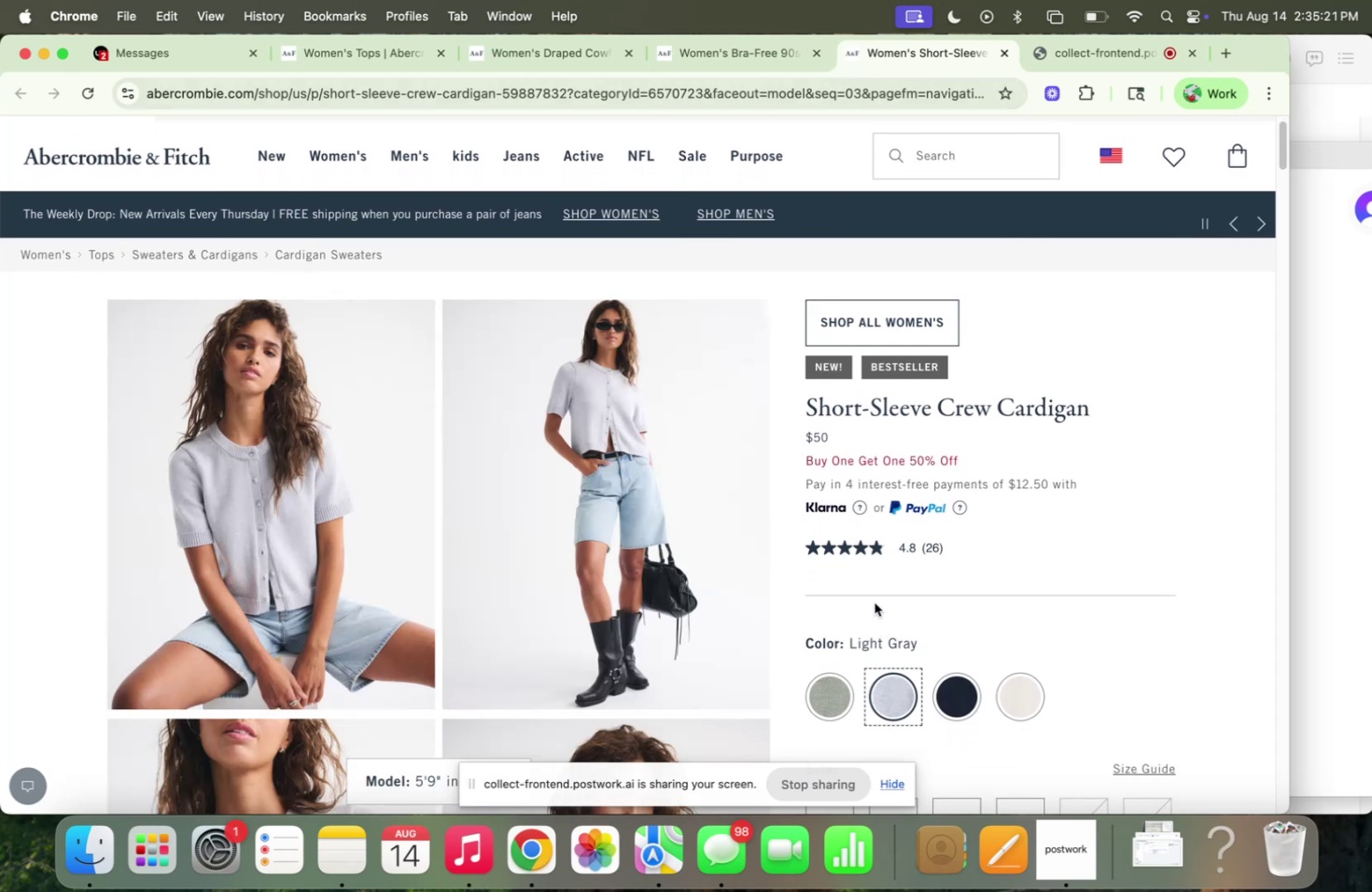 
left_click([939, 699])
 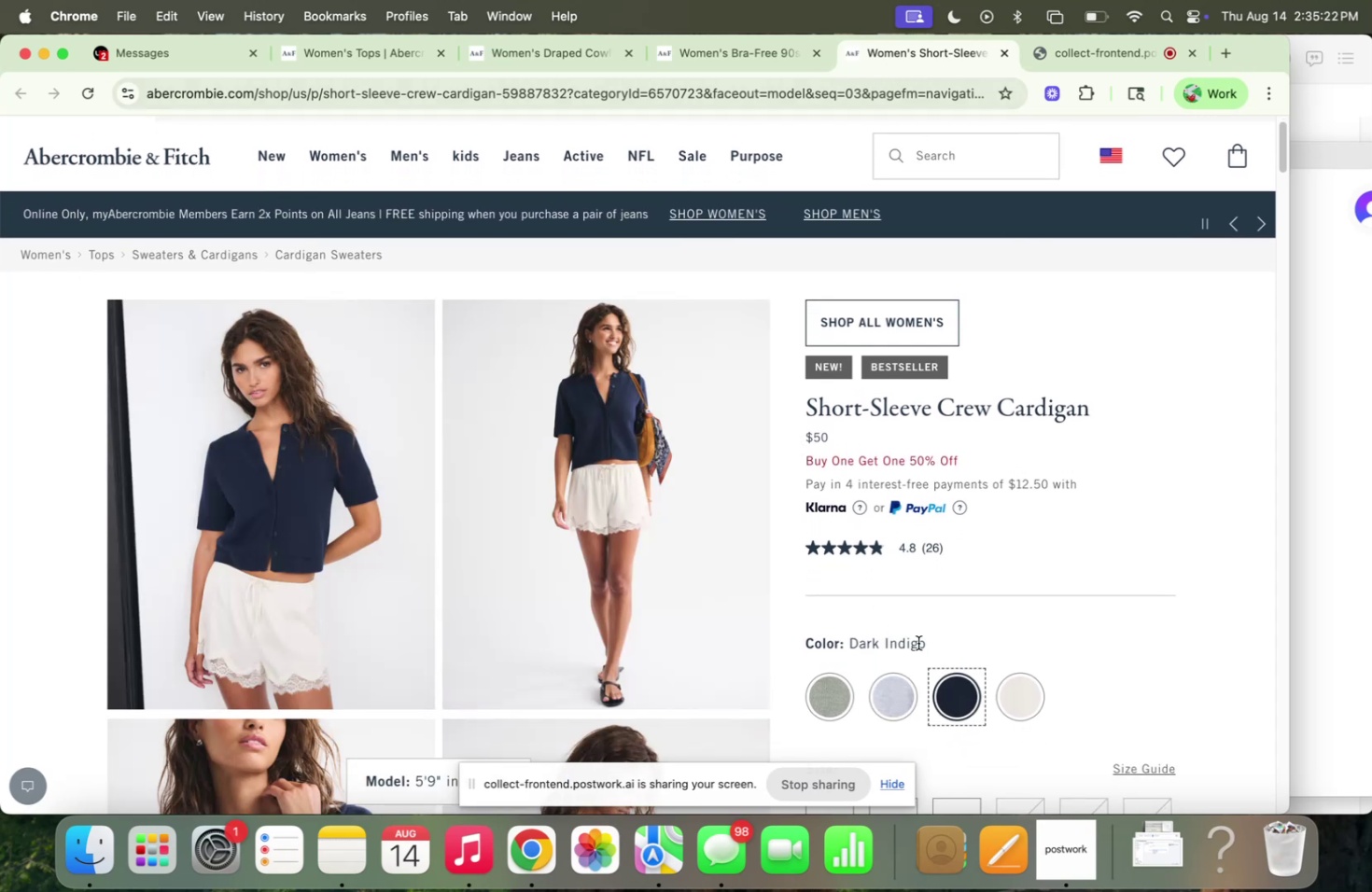 
scroll: coordinate [759, 556], scroll_direction: down, amount: 19.0
 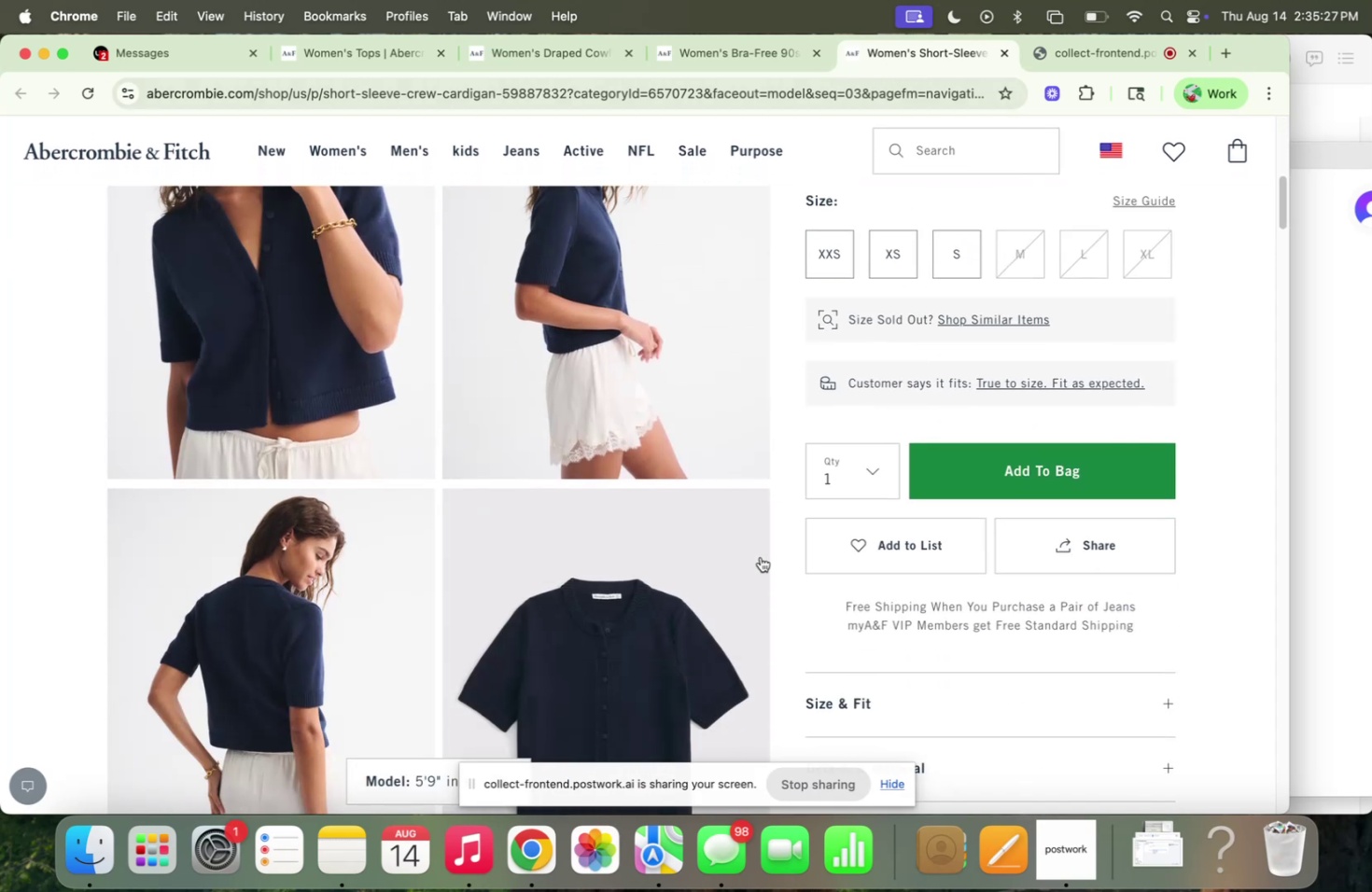 
scroll: coordinate [760, 556], scroll_direction: up, amount: 10.0
 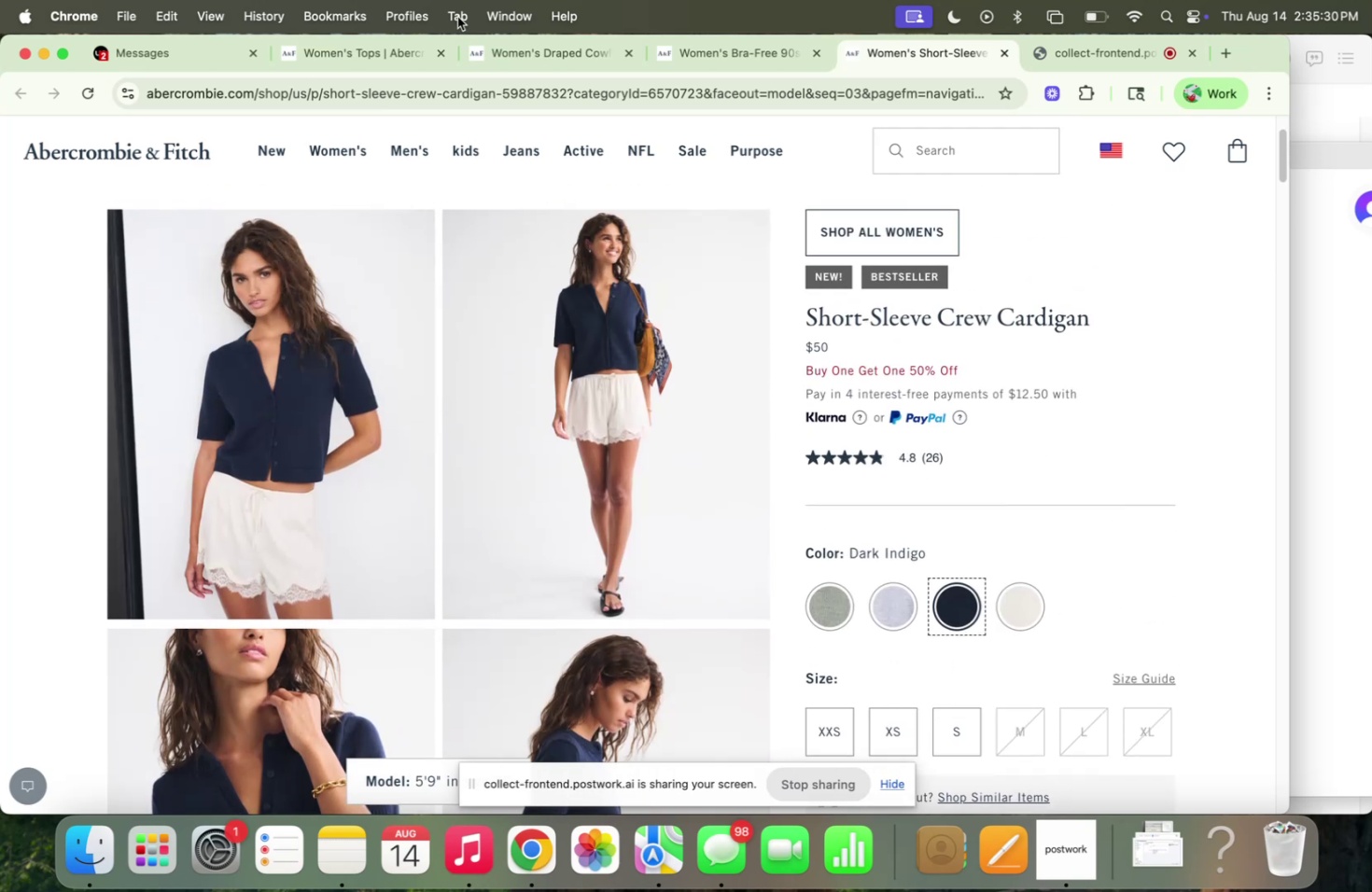 
left_click([409, 49])
 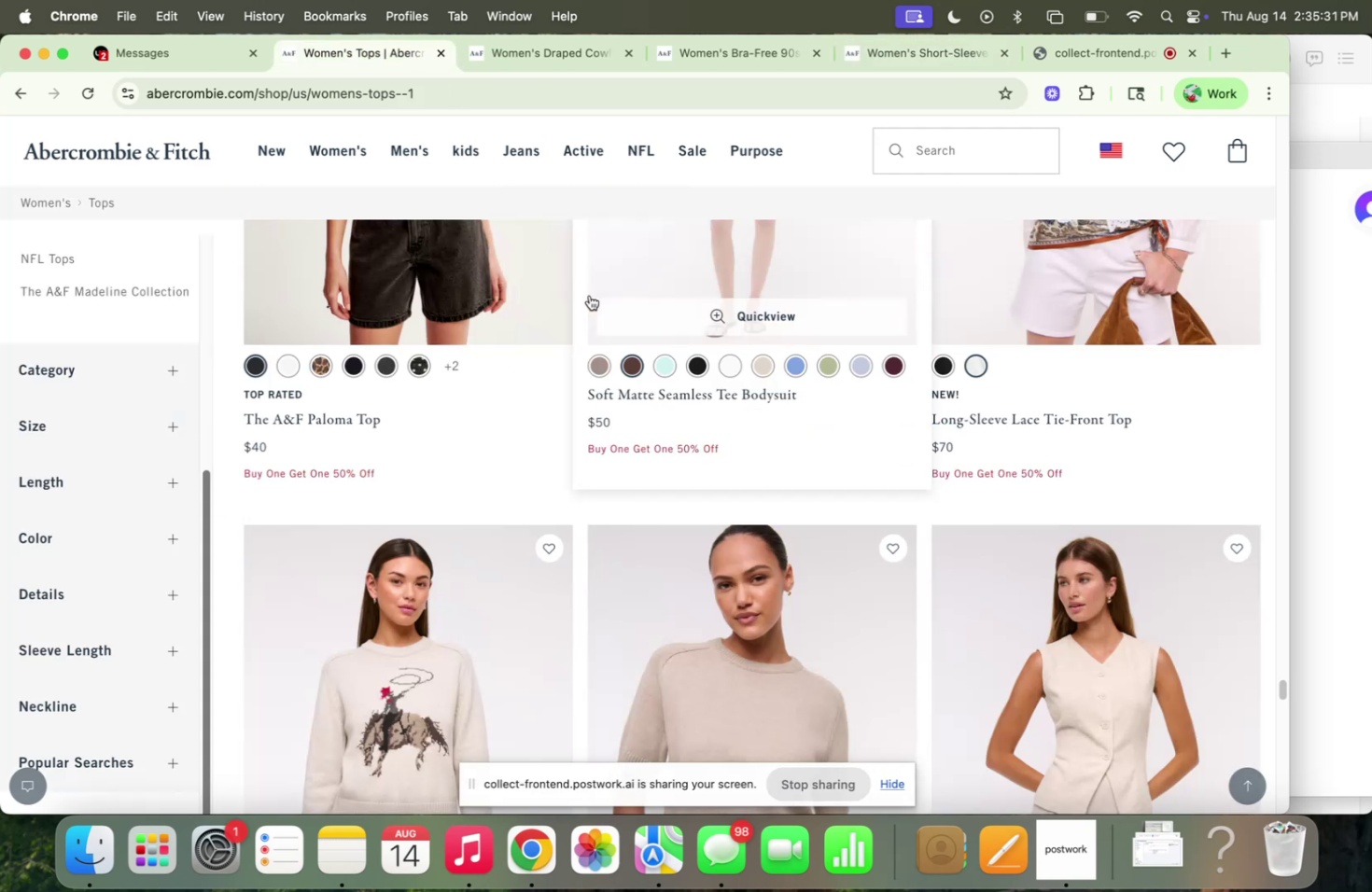 
scroll: coordinate [562, 276], scroll_direction: down, amount: 62.0
 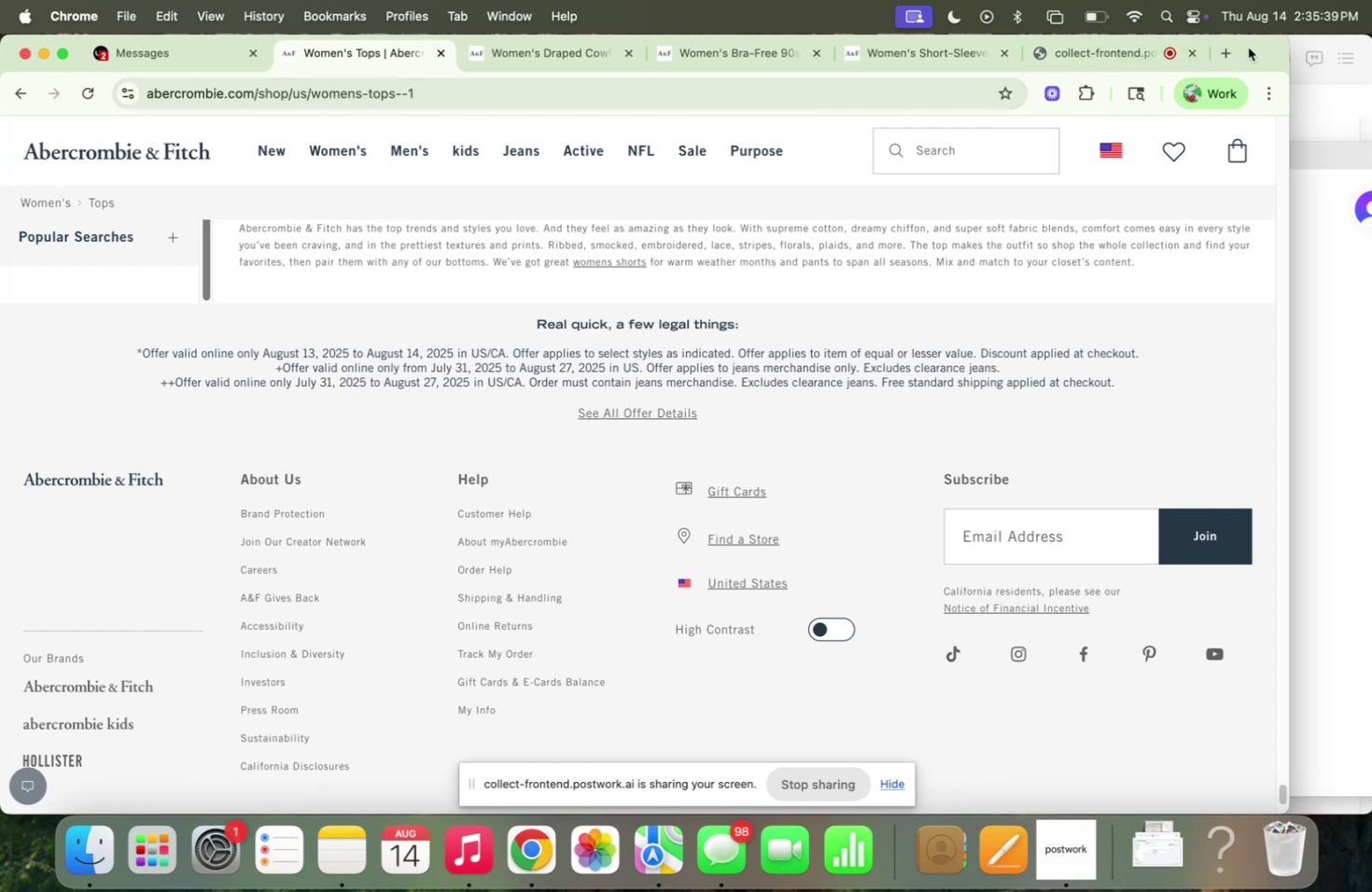 
left_click([1231, 53])
 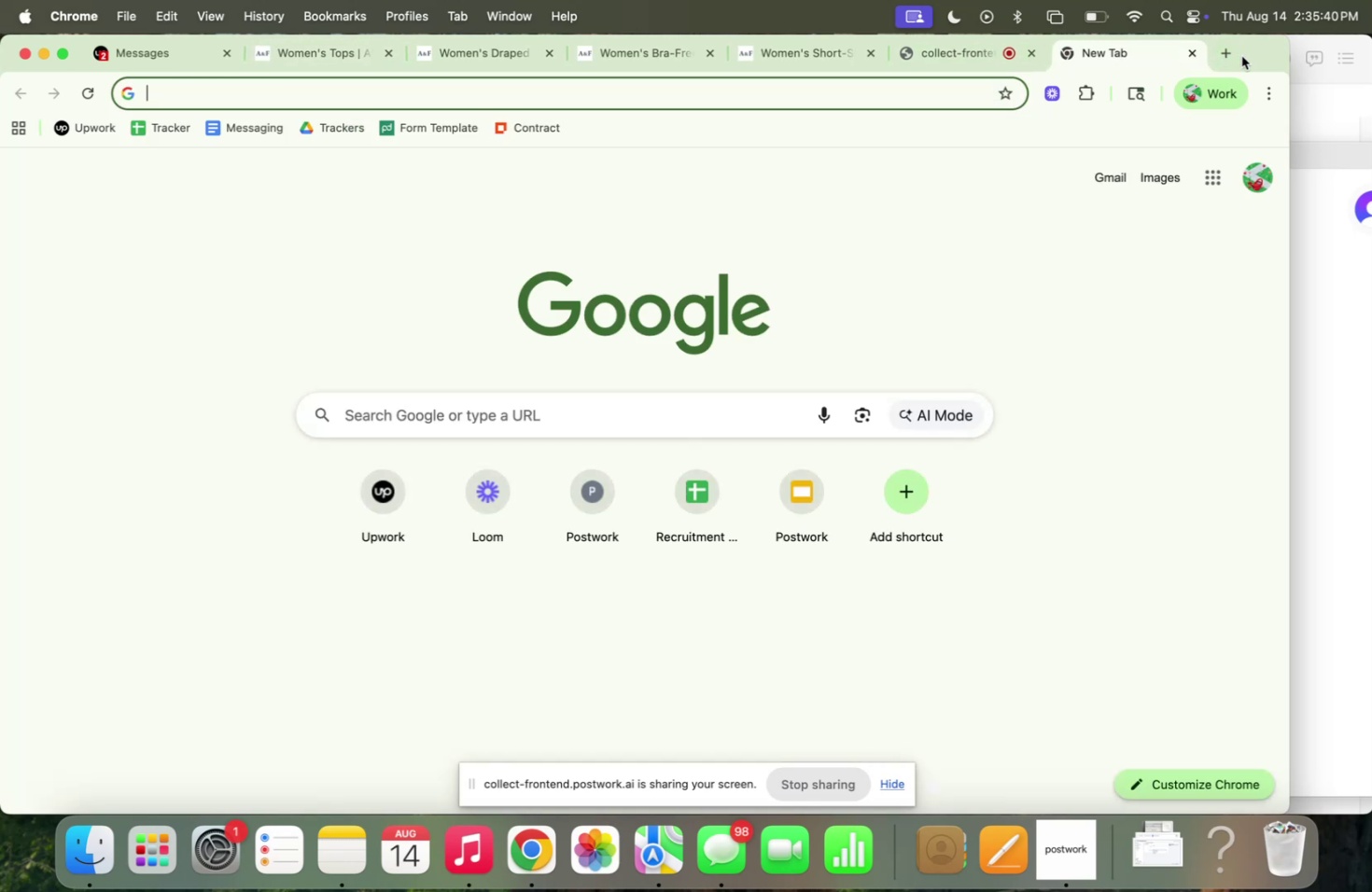 
type(modref)
 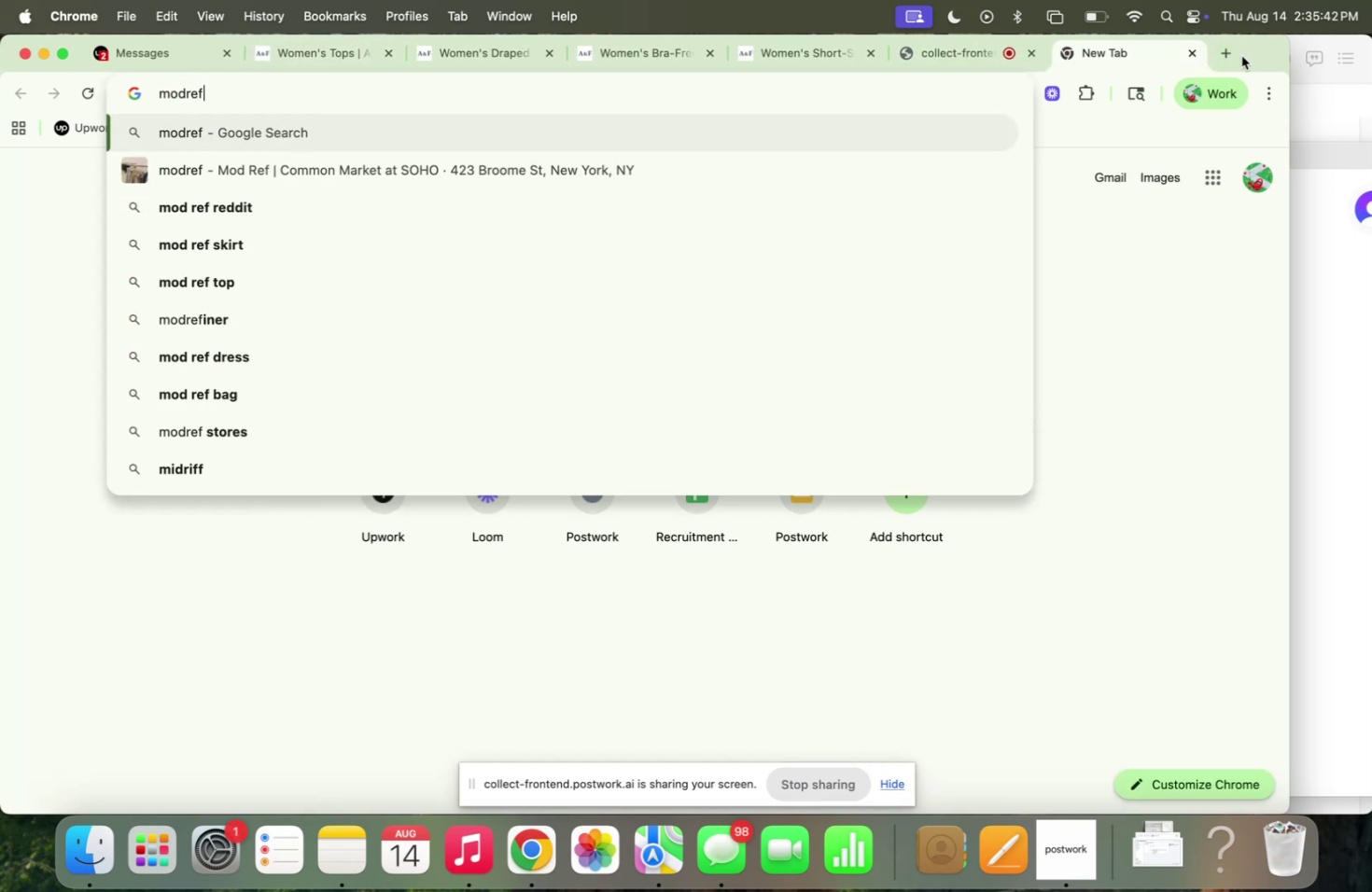 
key(Enter)
 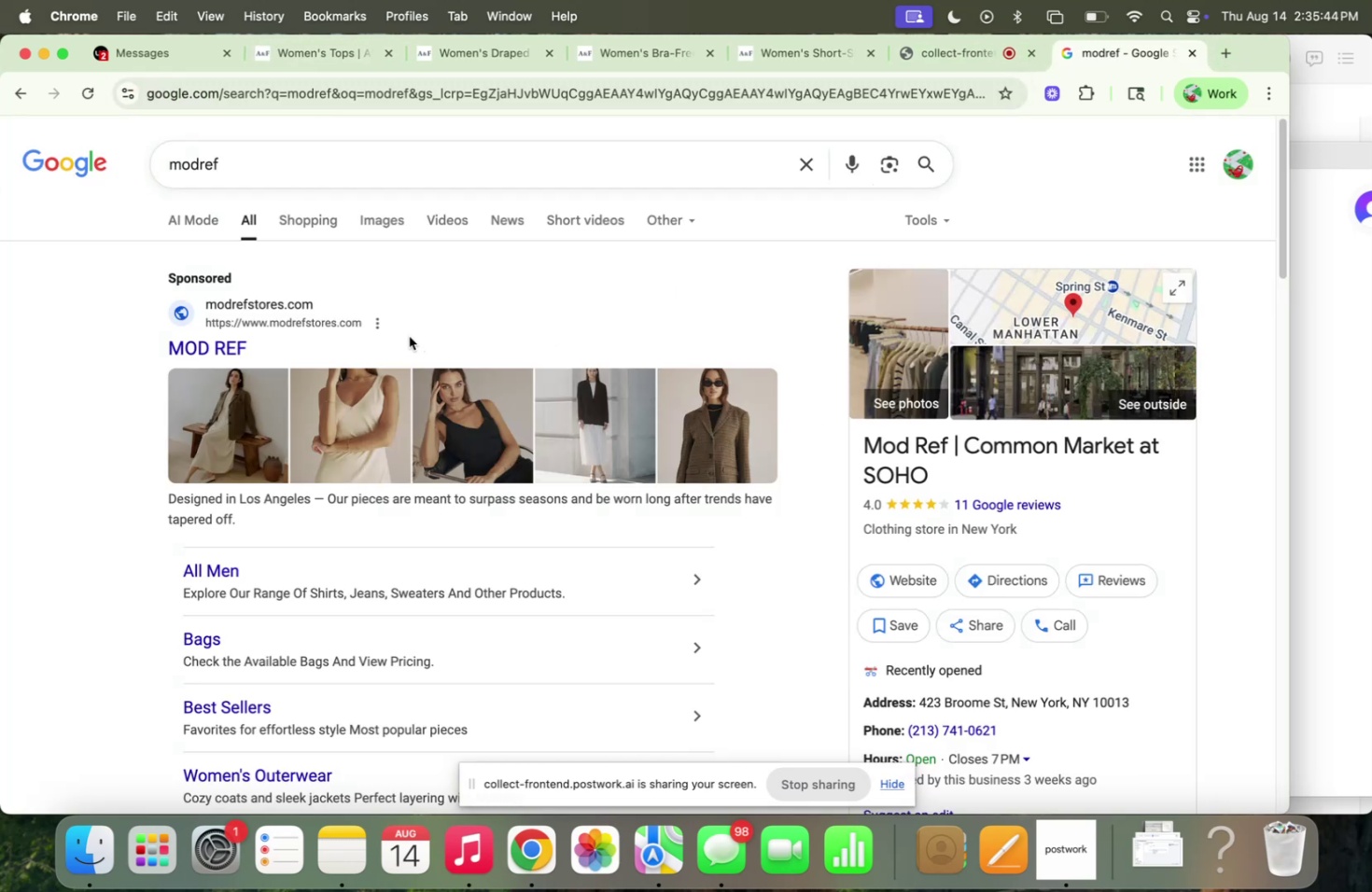 
scroll: coordinate [259, 328], scroll_direction: down, amount: 17.0
 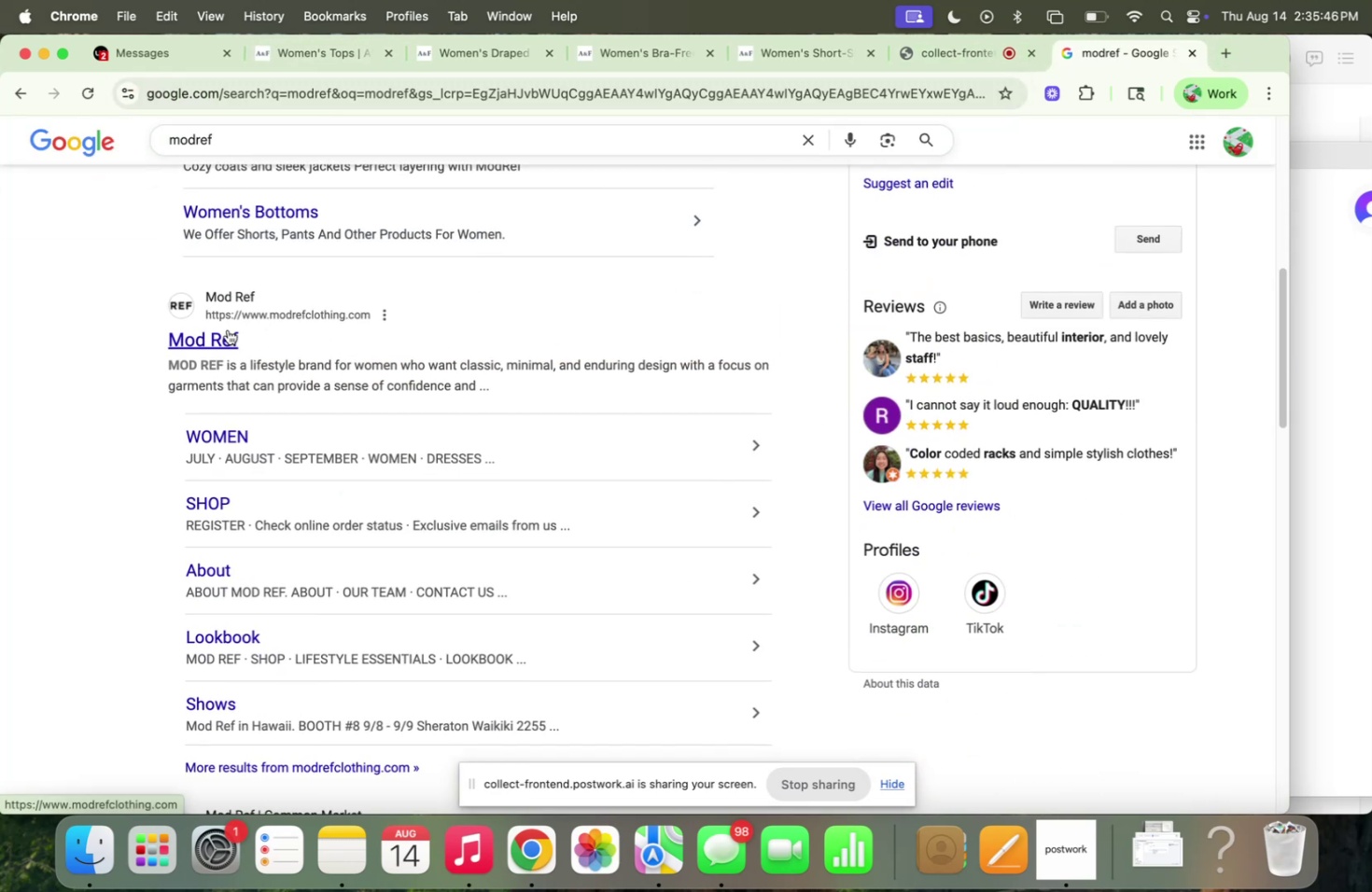 
left_click([228, 330])
 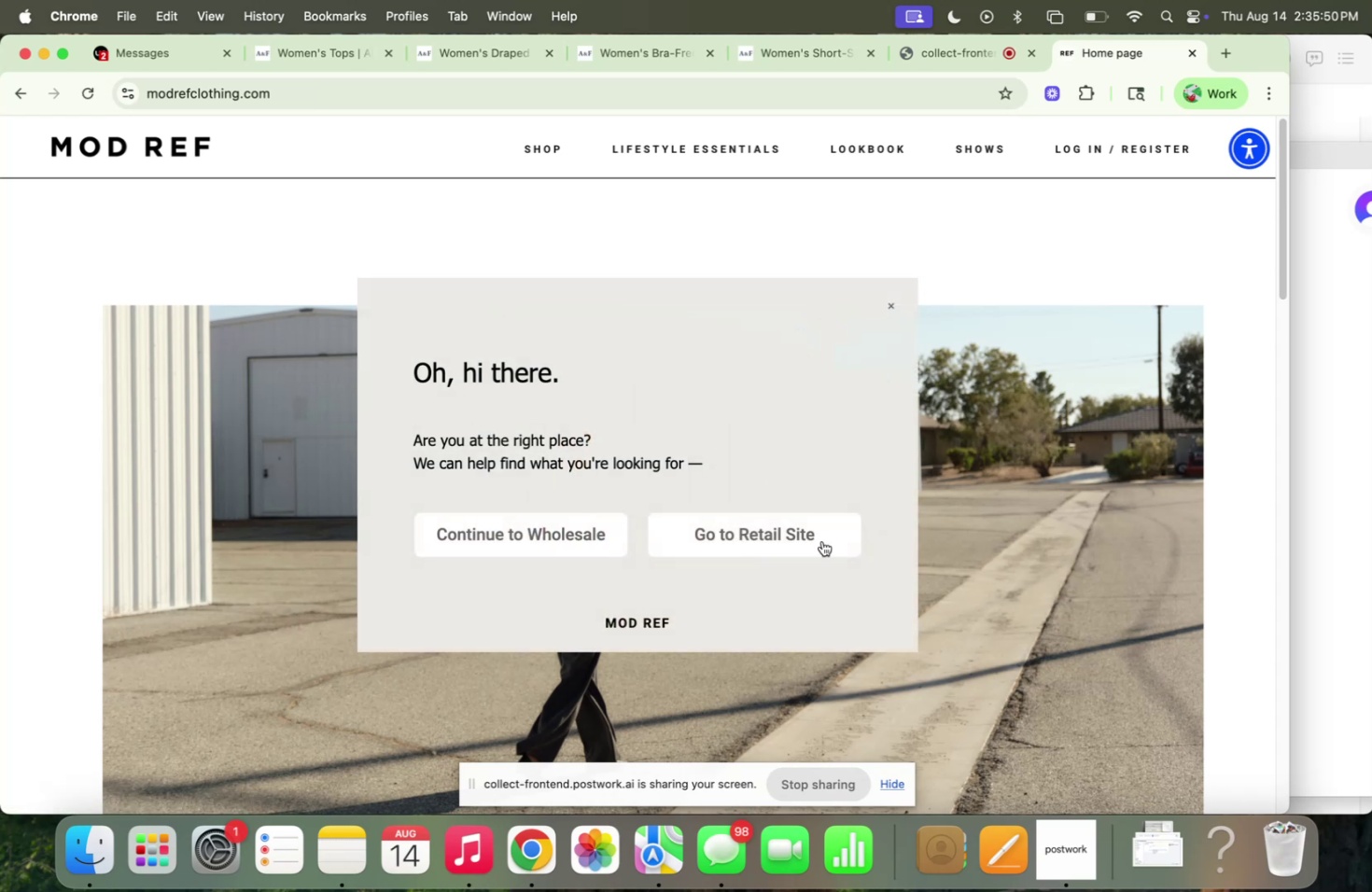 
left_click([821, 540])
 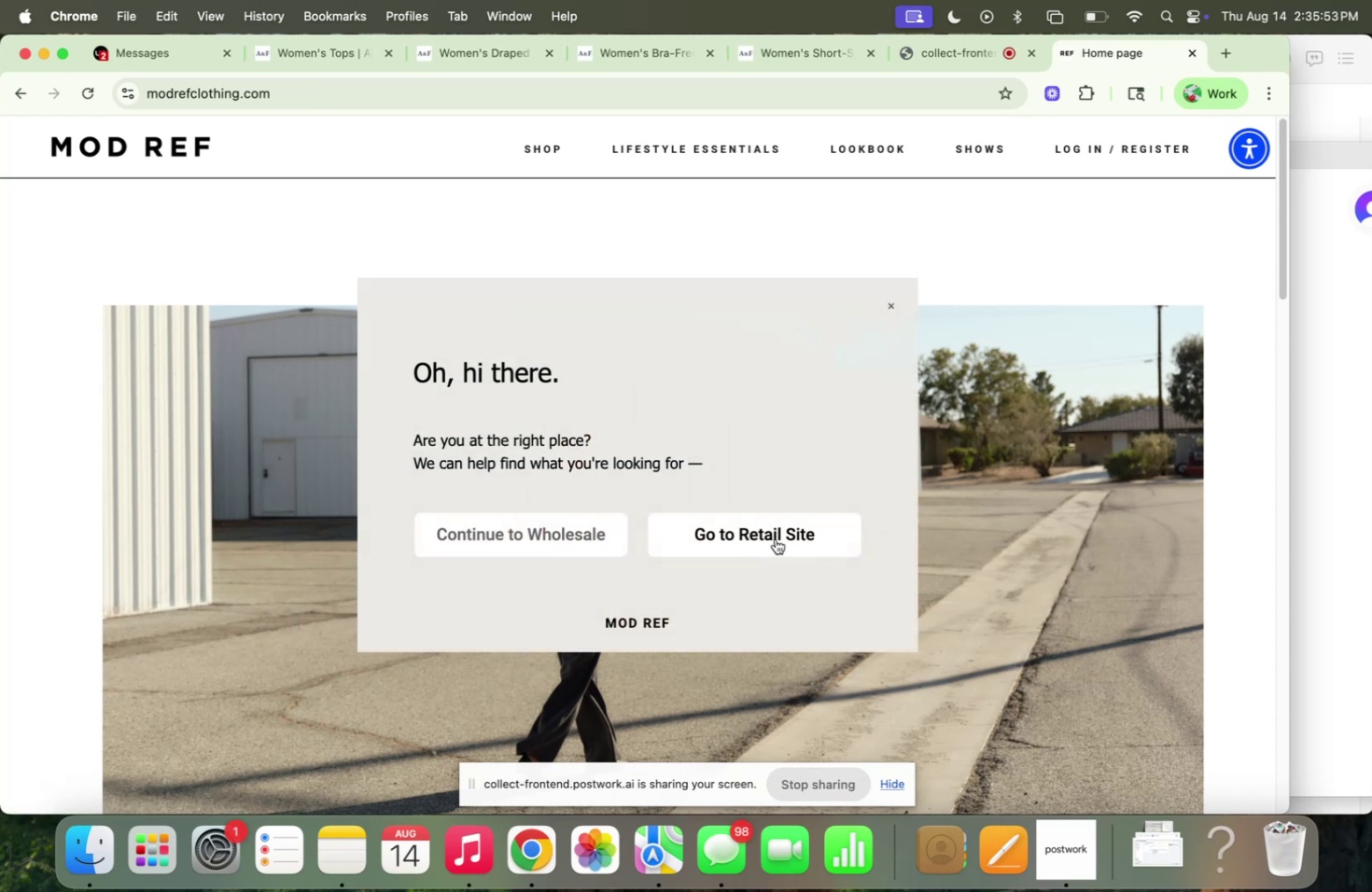 
left_click([770, 538])
 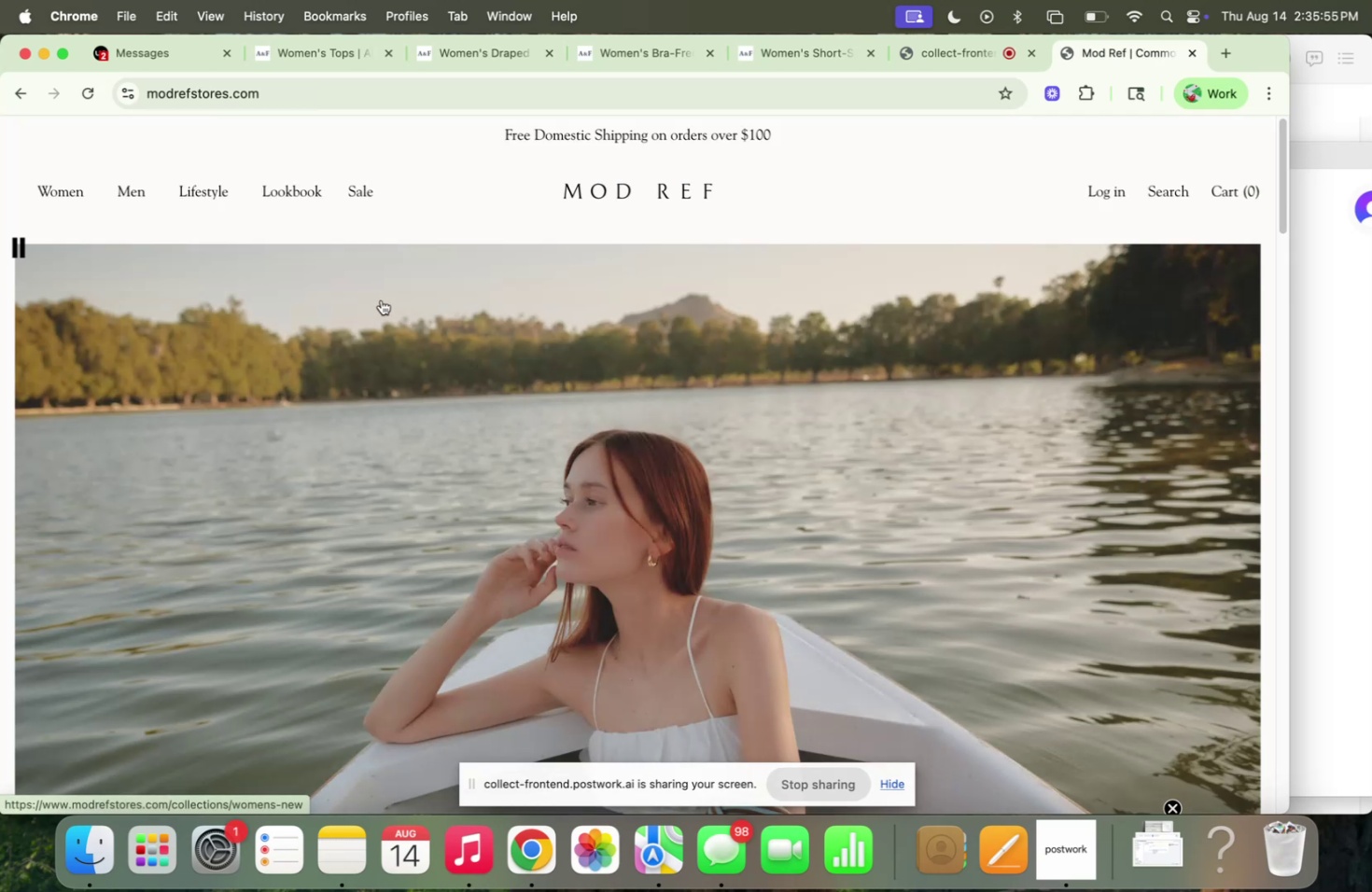 
scroll: coordinate [351, 288], scroll_direction: down, amount: 10.0
 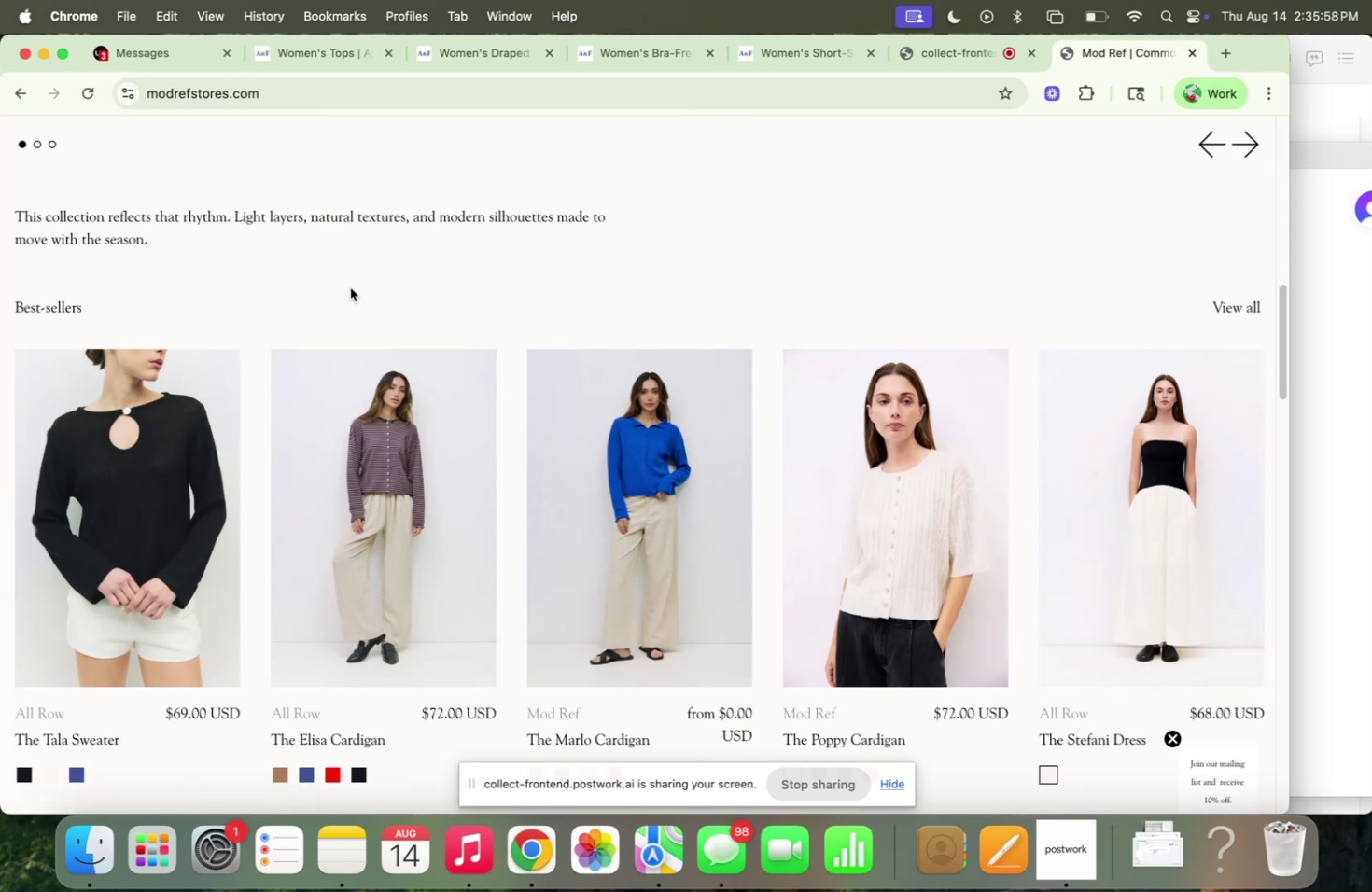 
scroll: coordinate [348, 286], scroll_direction: up, amount: 31.0
 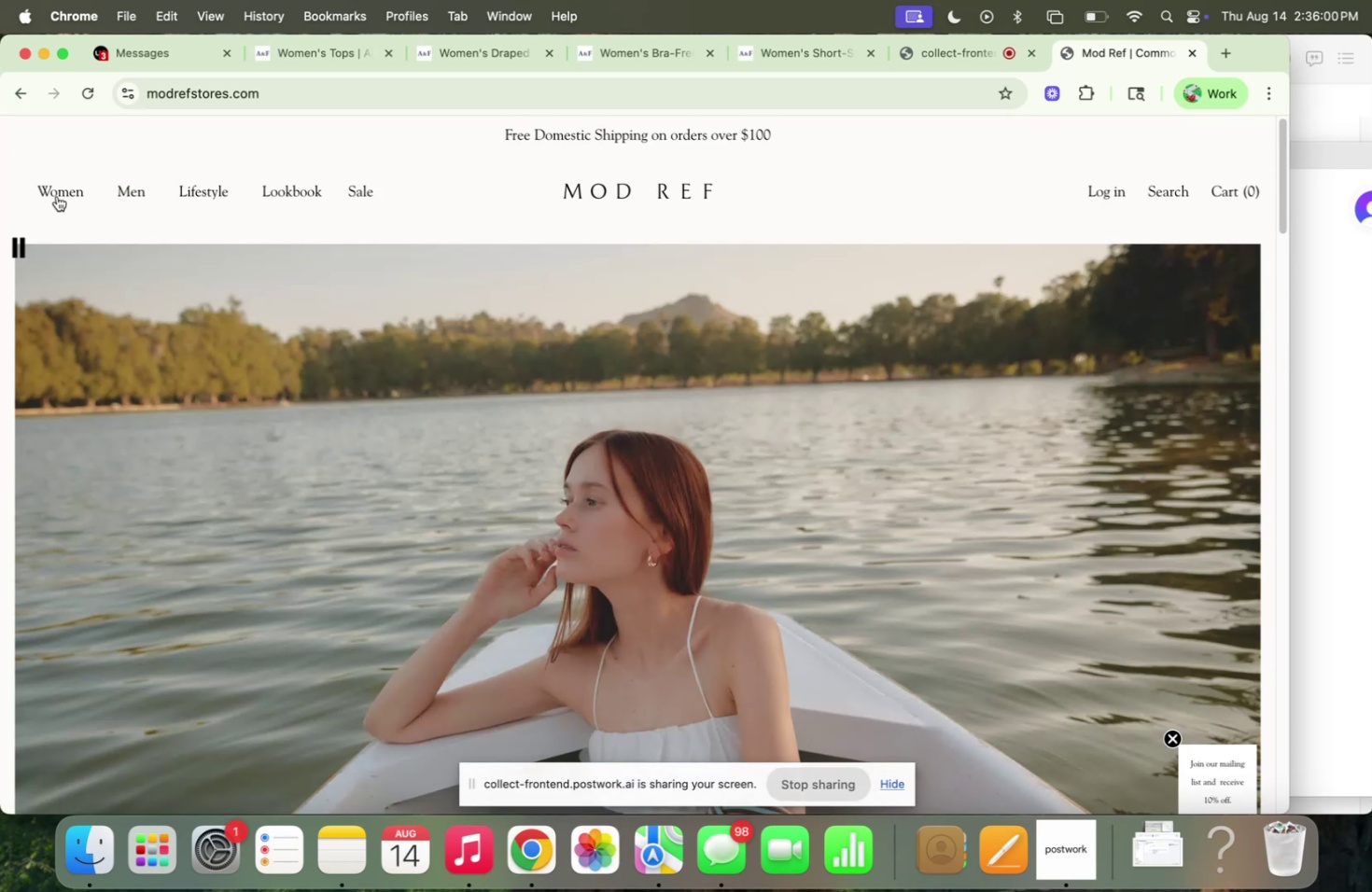 
left_click([57, 192])
 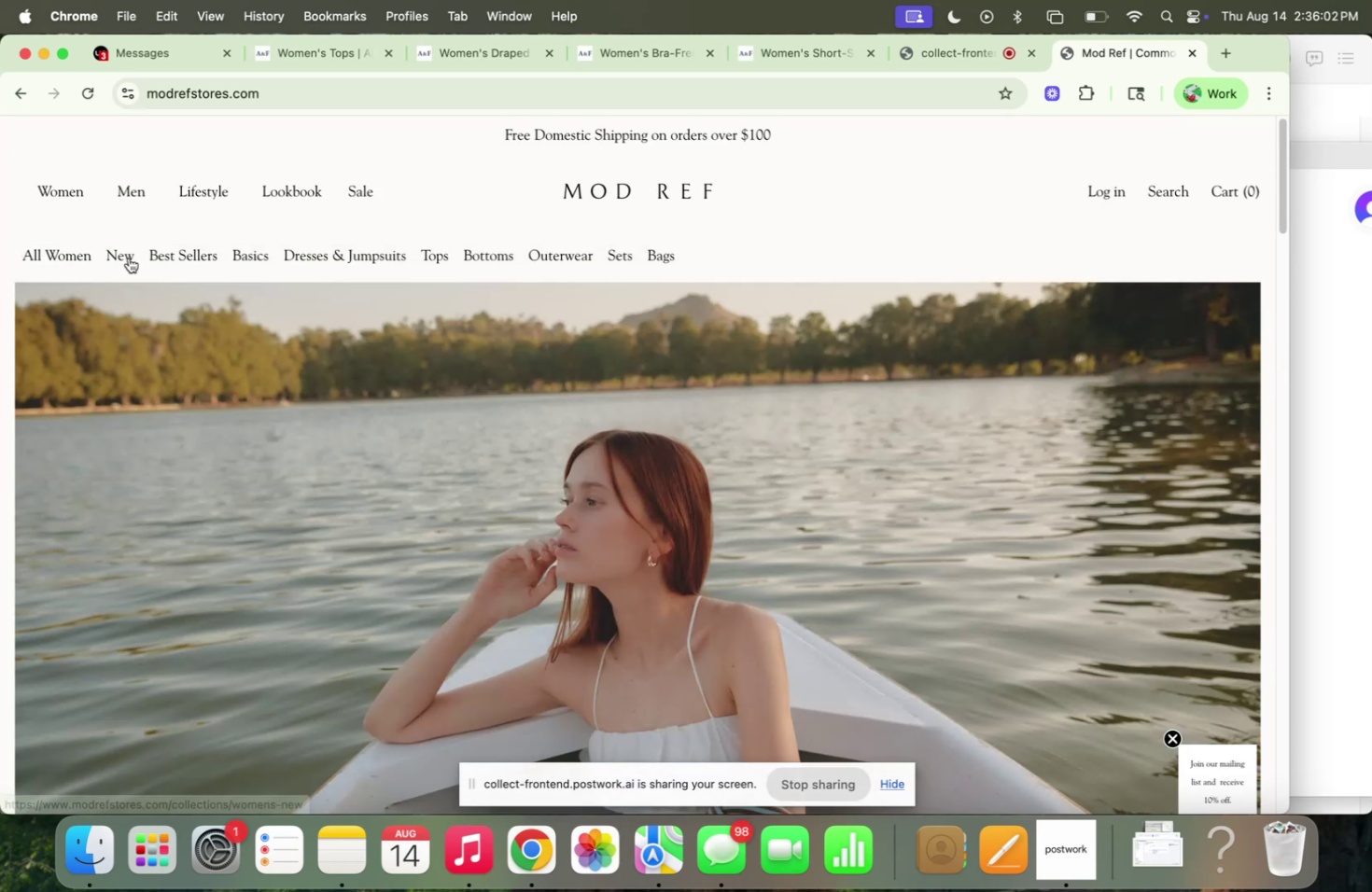 
left_click([165, 258])
 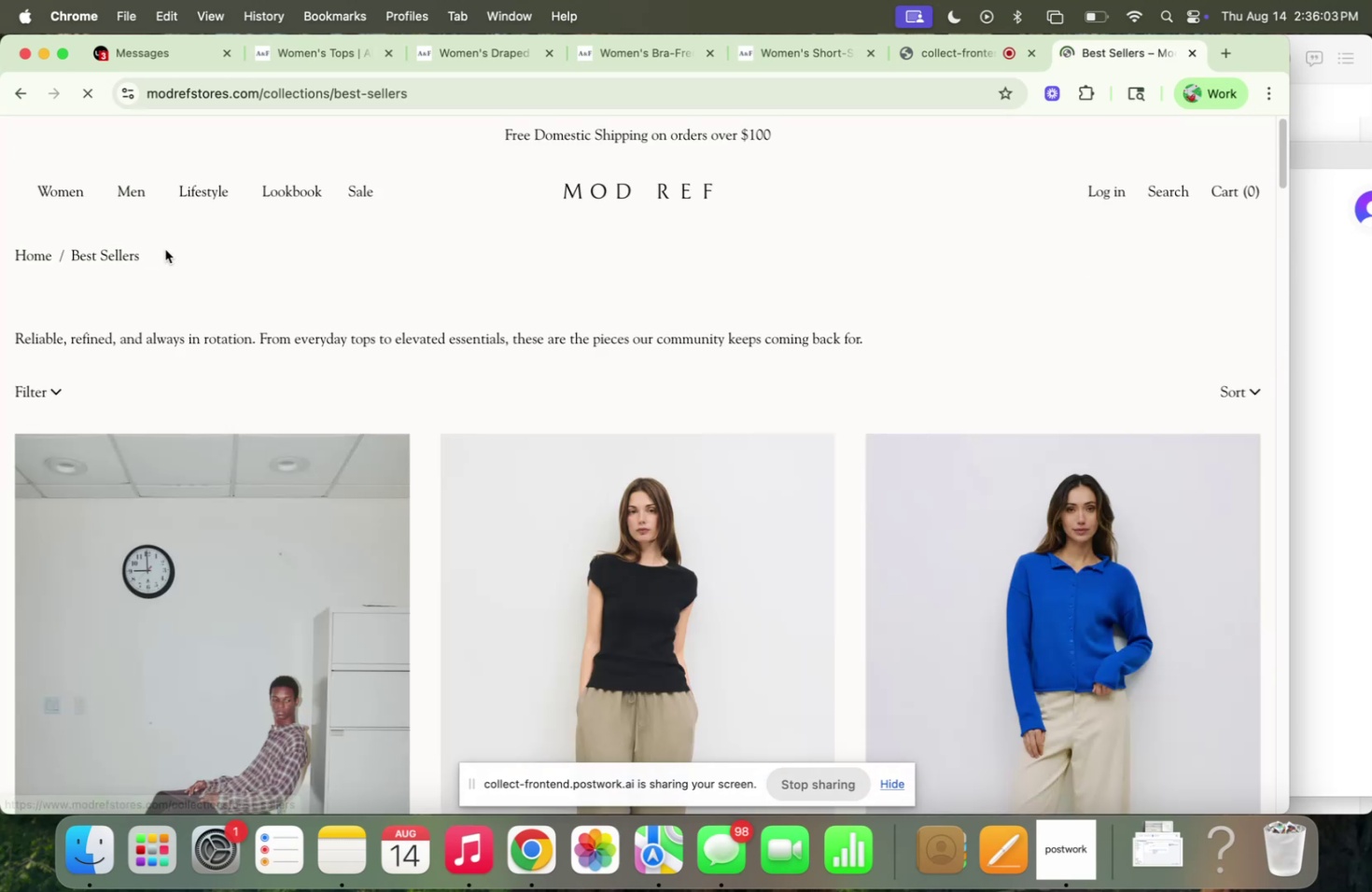 
scroll: coordinate [165, 248], scroll_direction: down, amount: 10.0
 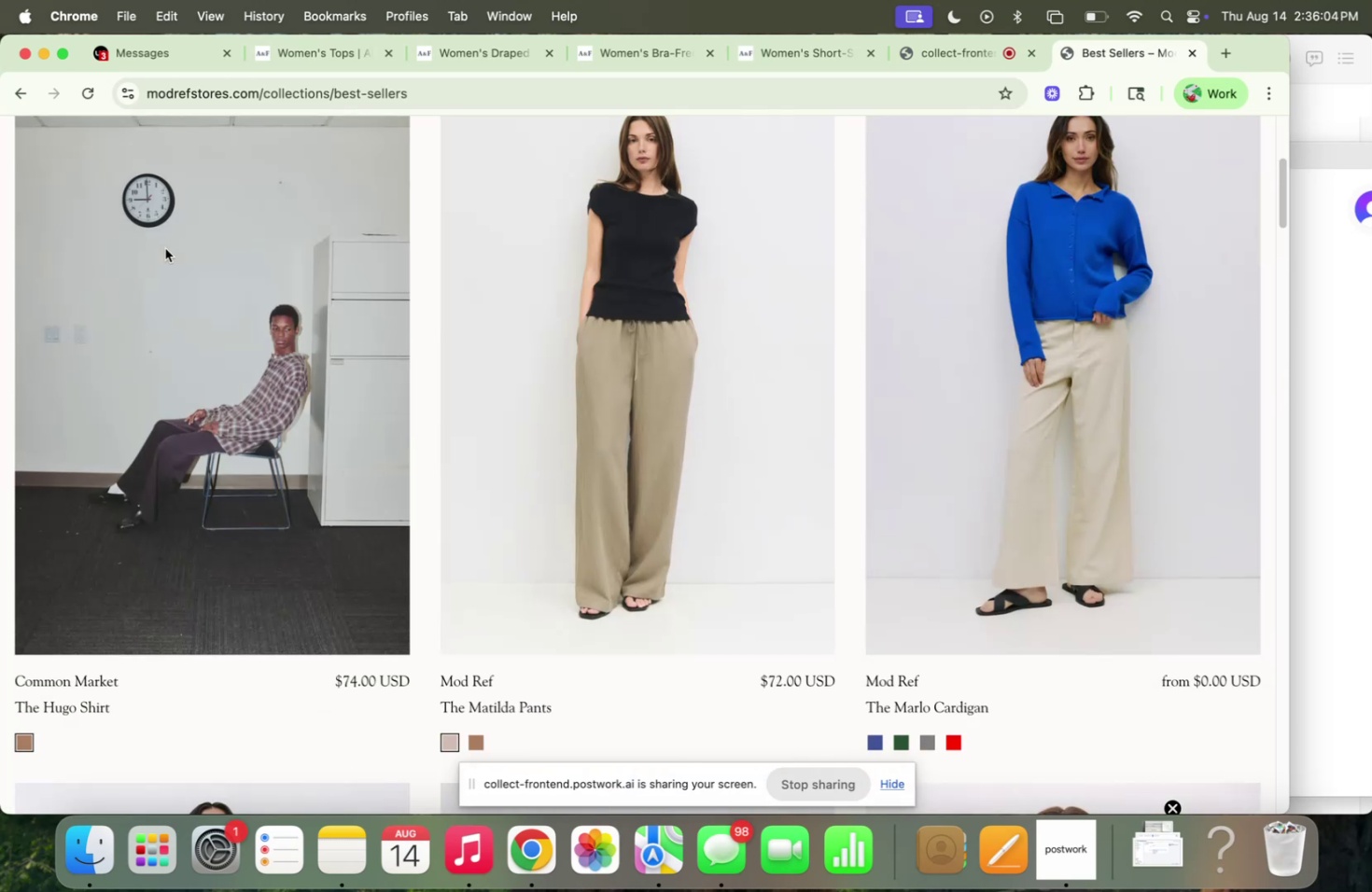 
scroll: coordinate [165, 248], scroll_direction: up, amount: 3.0
 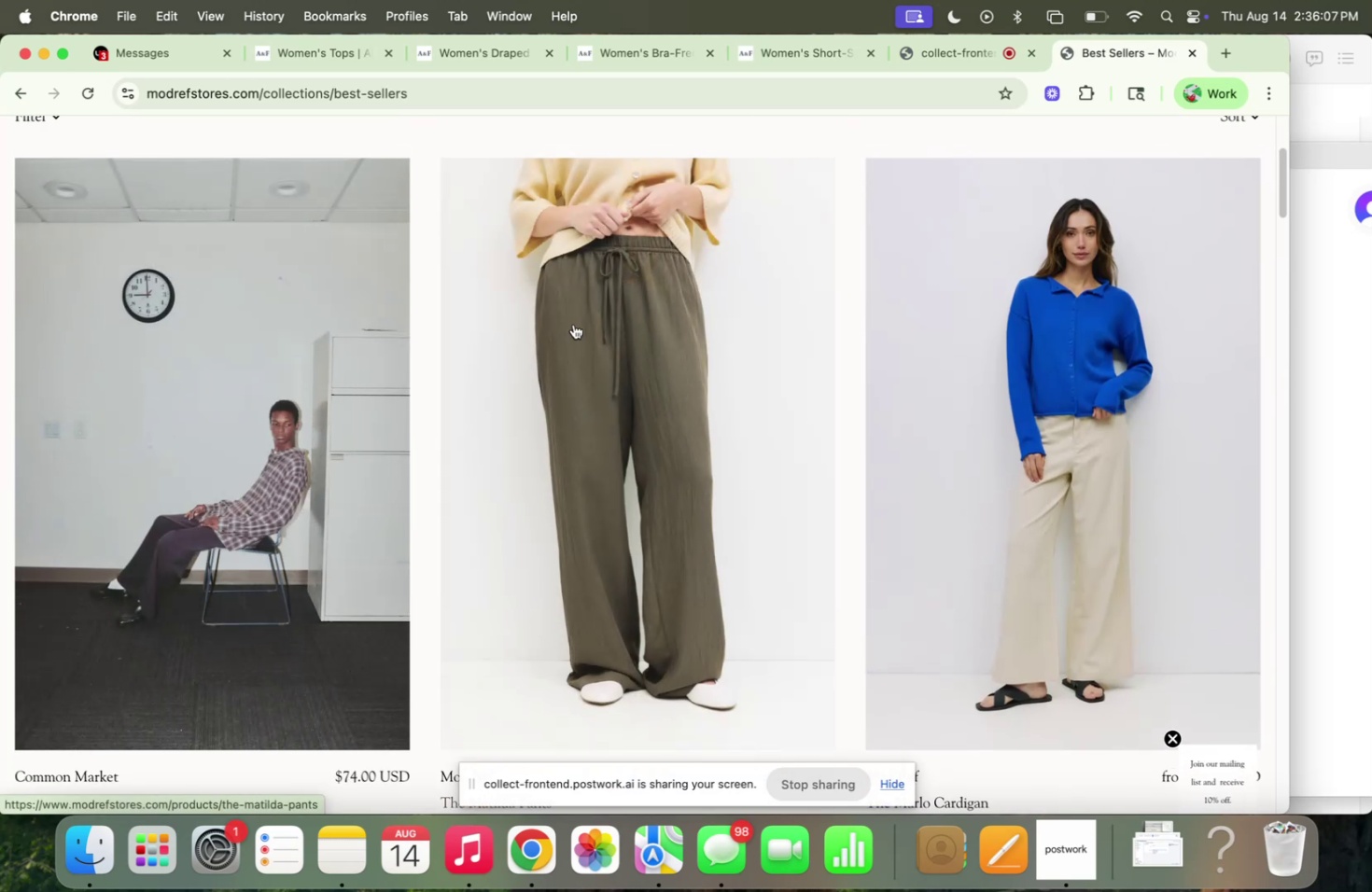 
scroll: coordinate [400, 228], scroll_direction: down, amount: 36.0
 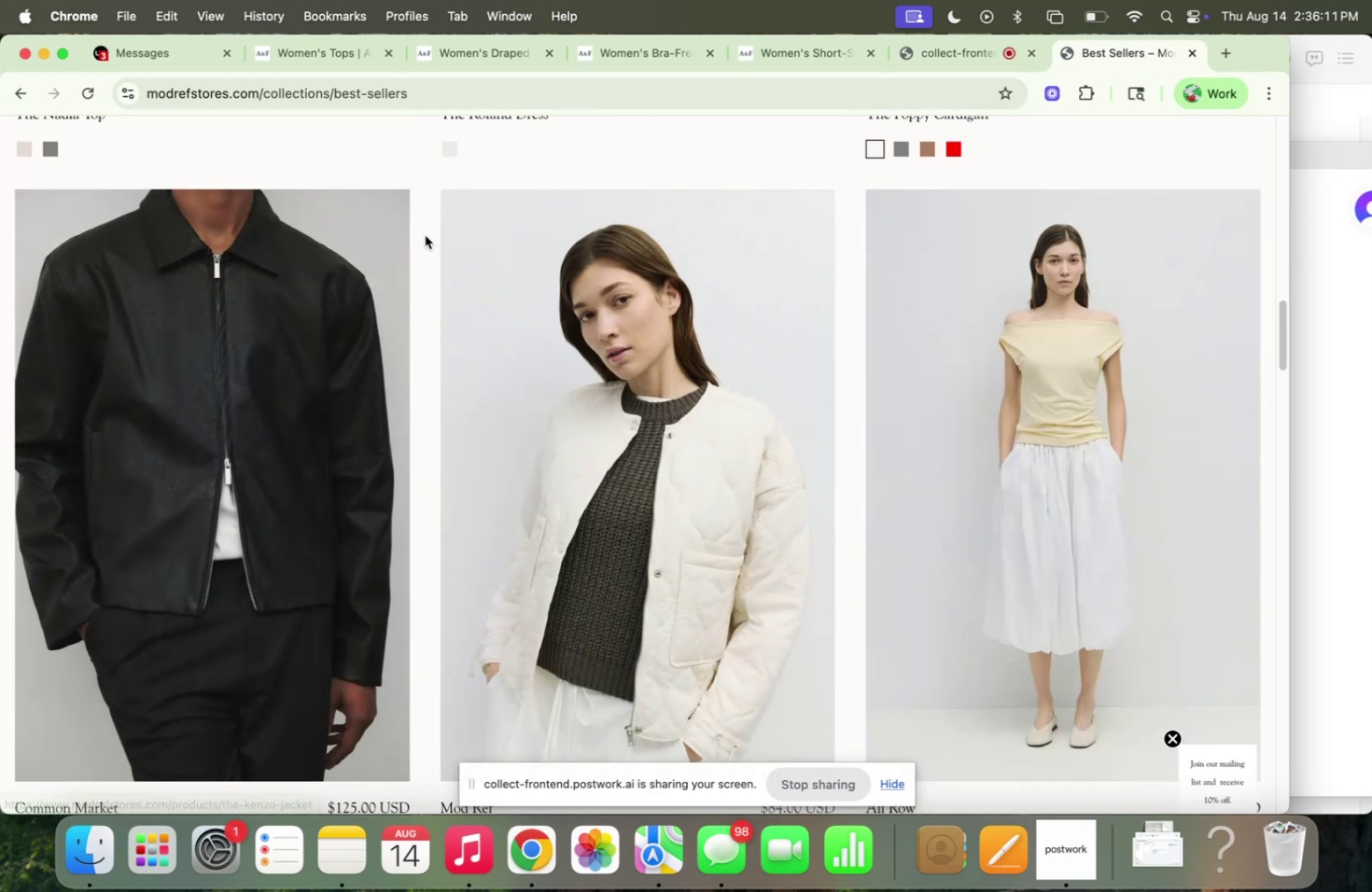 
scroll: coordinate [421, 236], scroll_direction: up, amount: 49.0
 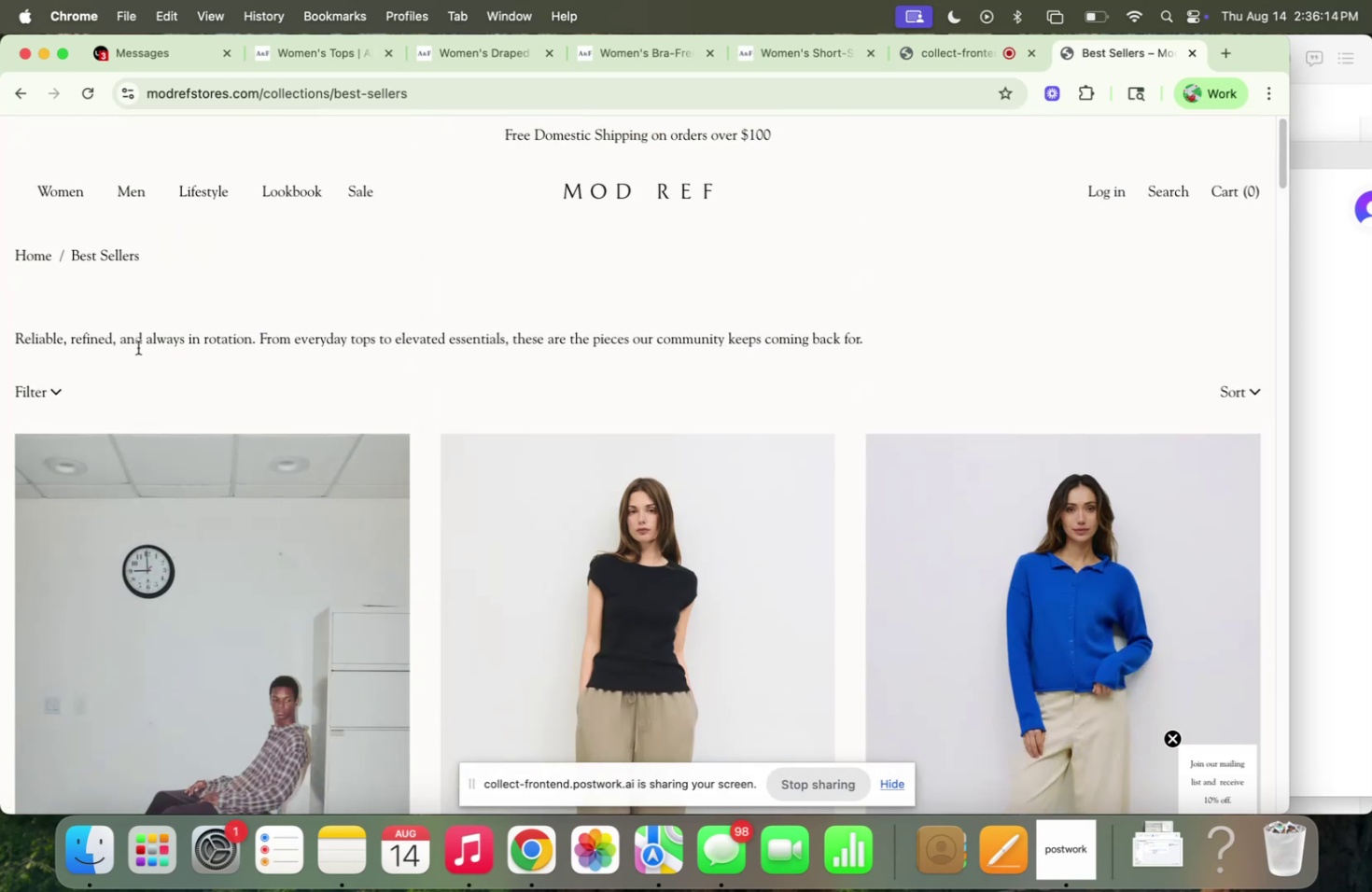 
left_click([35, 393])
 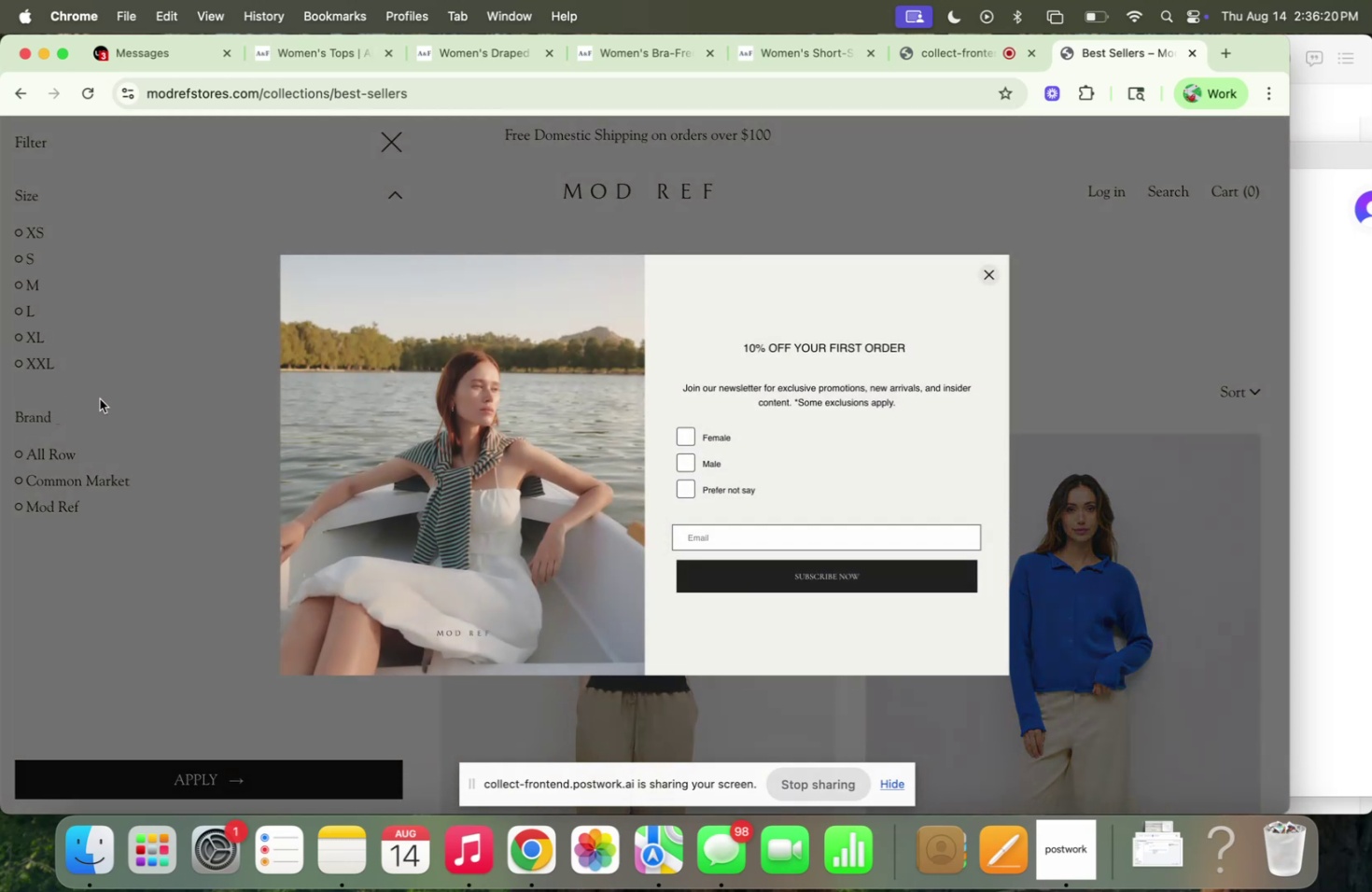 
wait(6.72)
 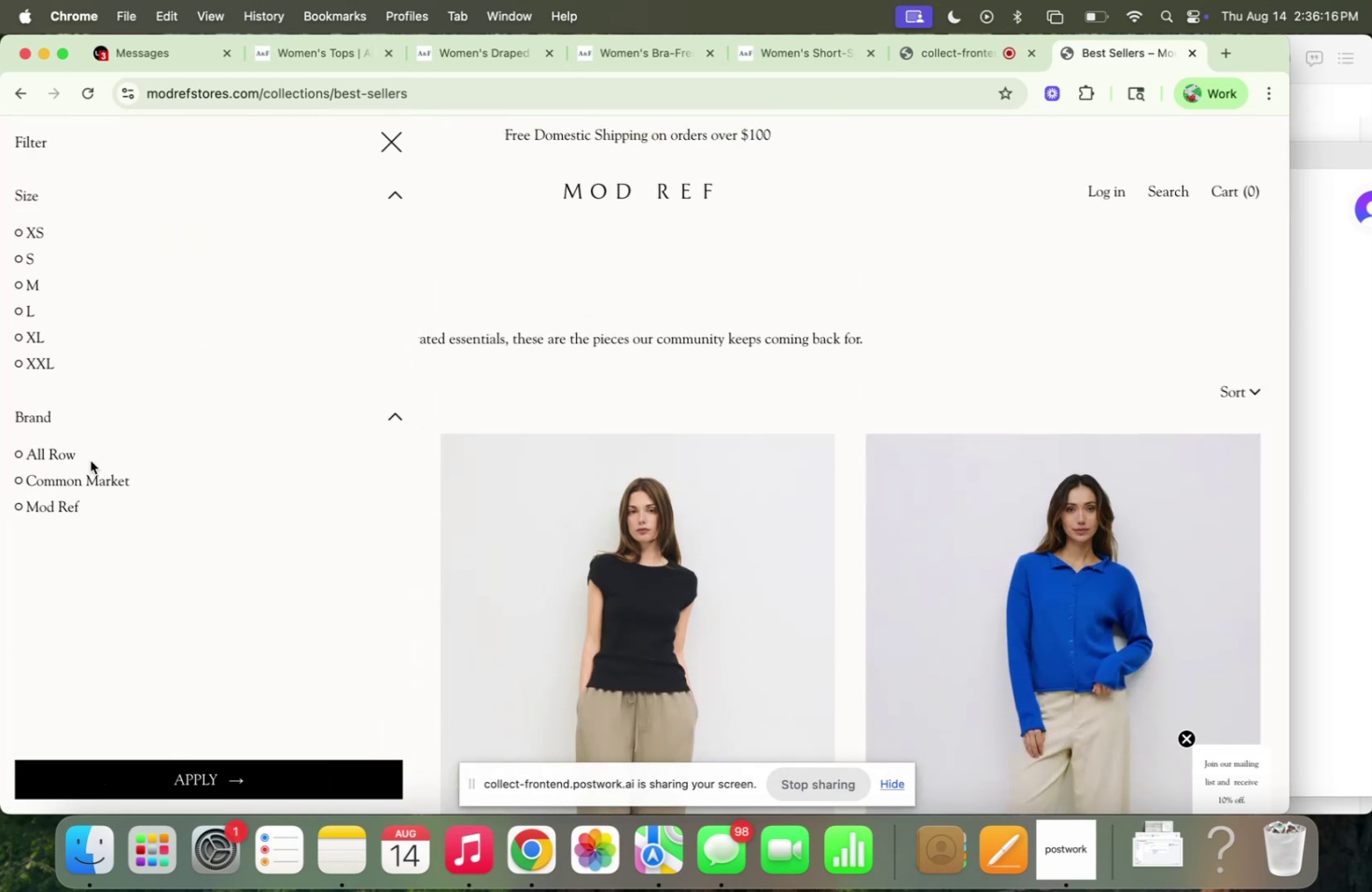 
left_click([529, 387])
 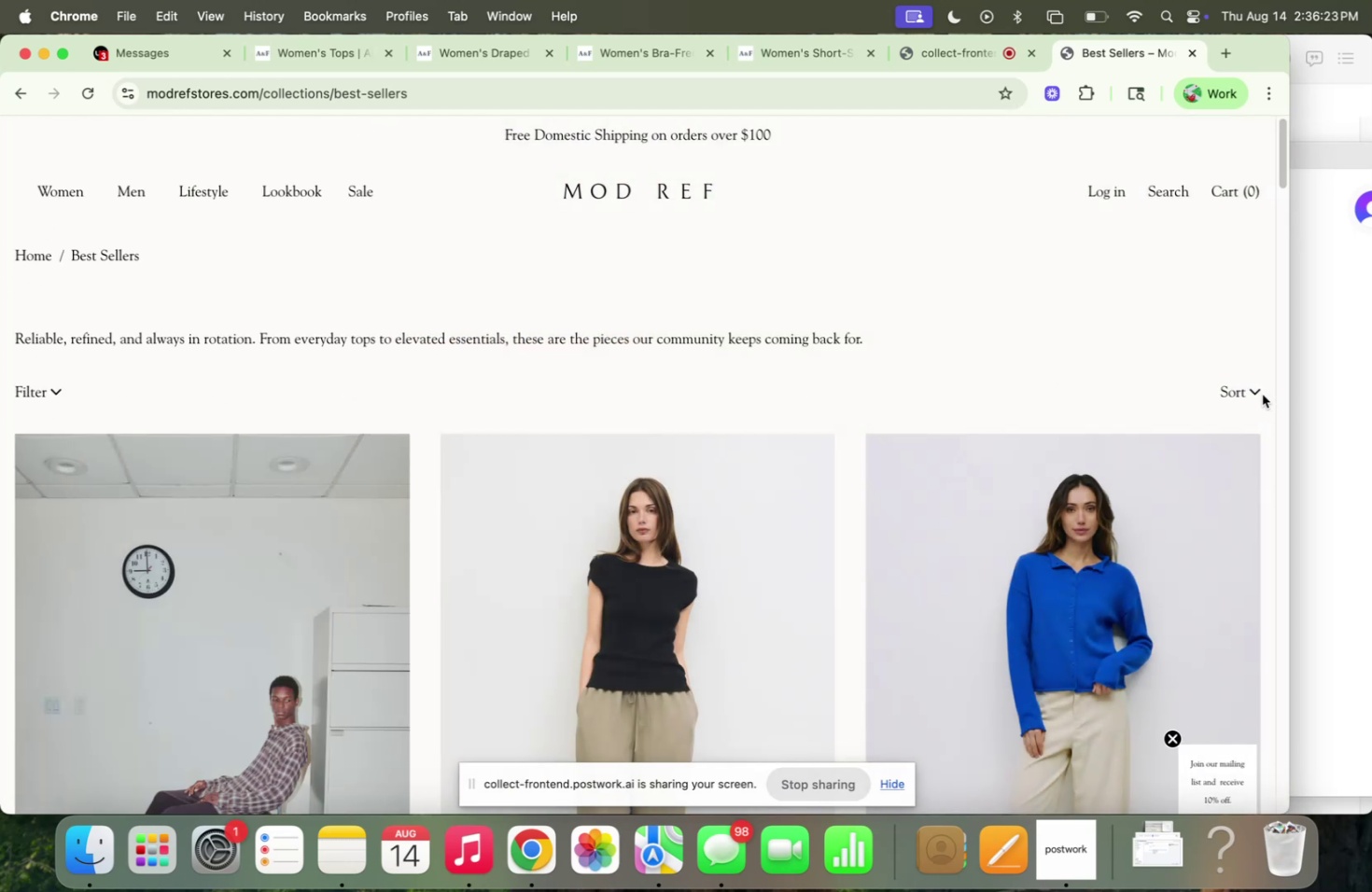 
left_click([1240, 393])
 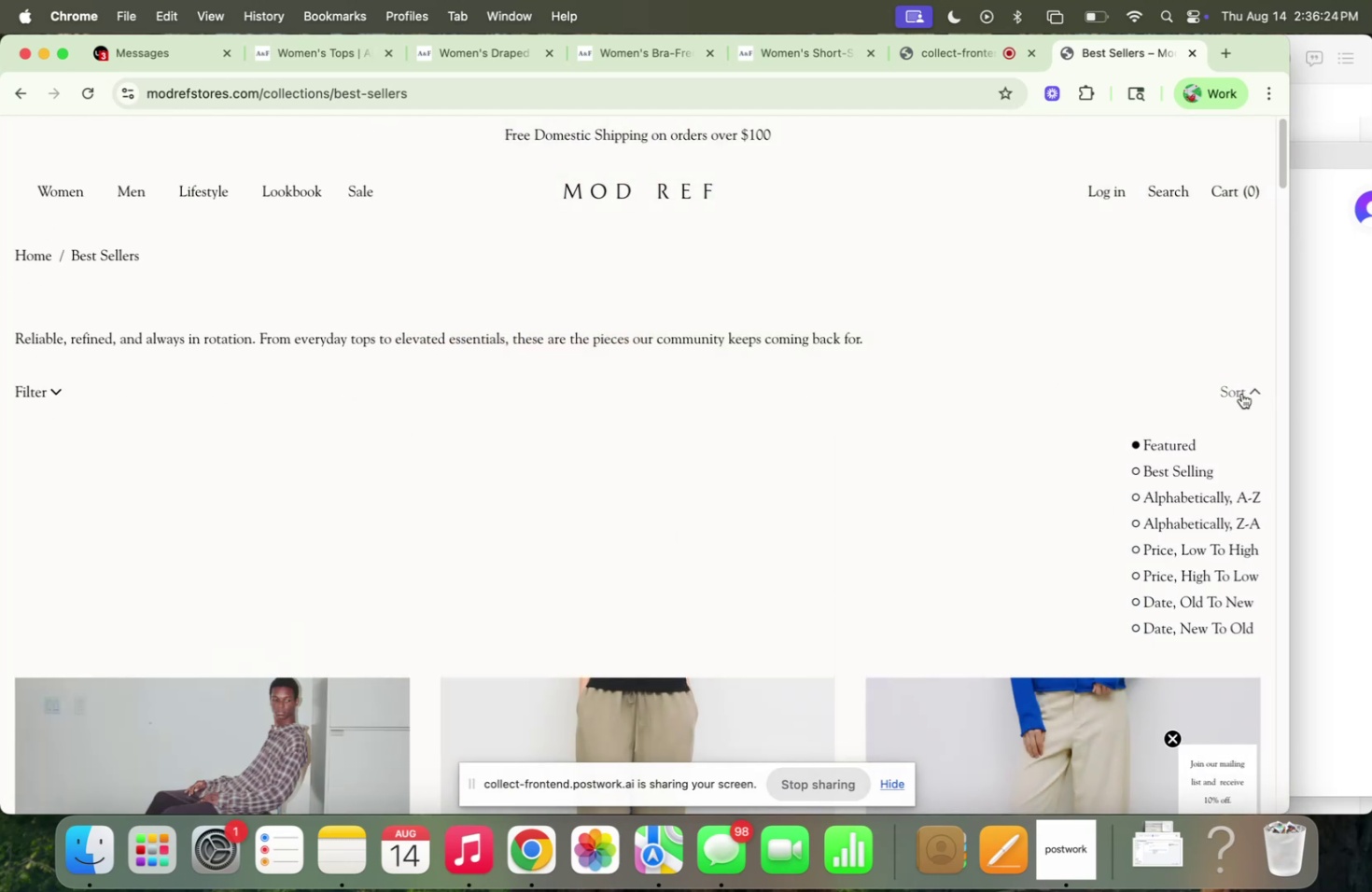 
left_click([1240, 393])
 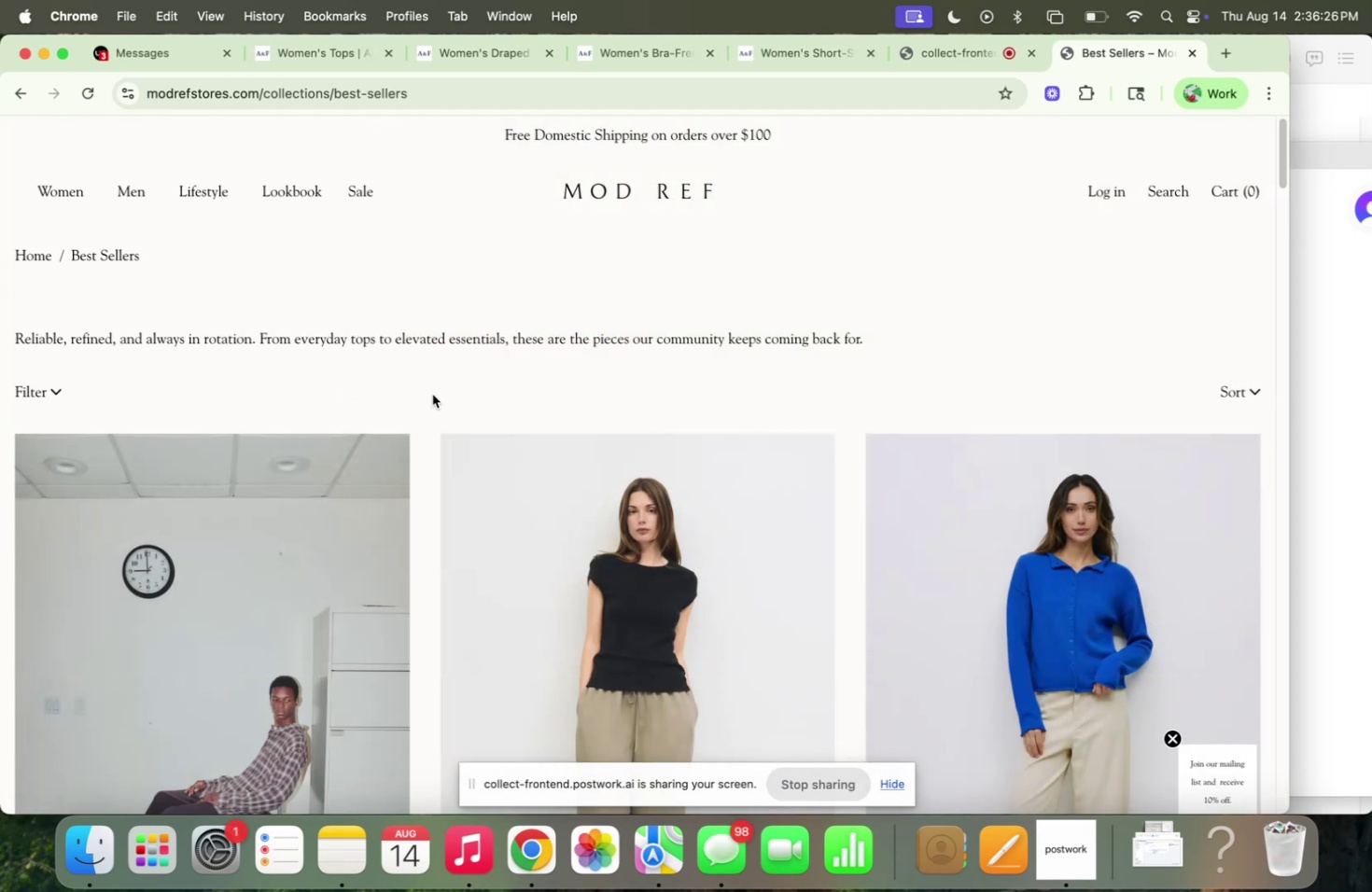 
scroll: coordinate [426, 405], scroll_direction: down, amount: 40.0
 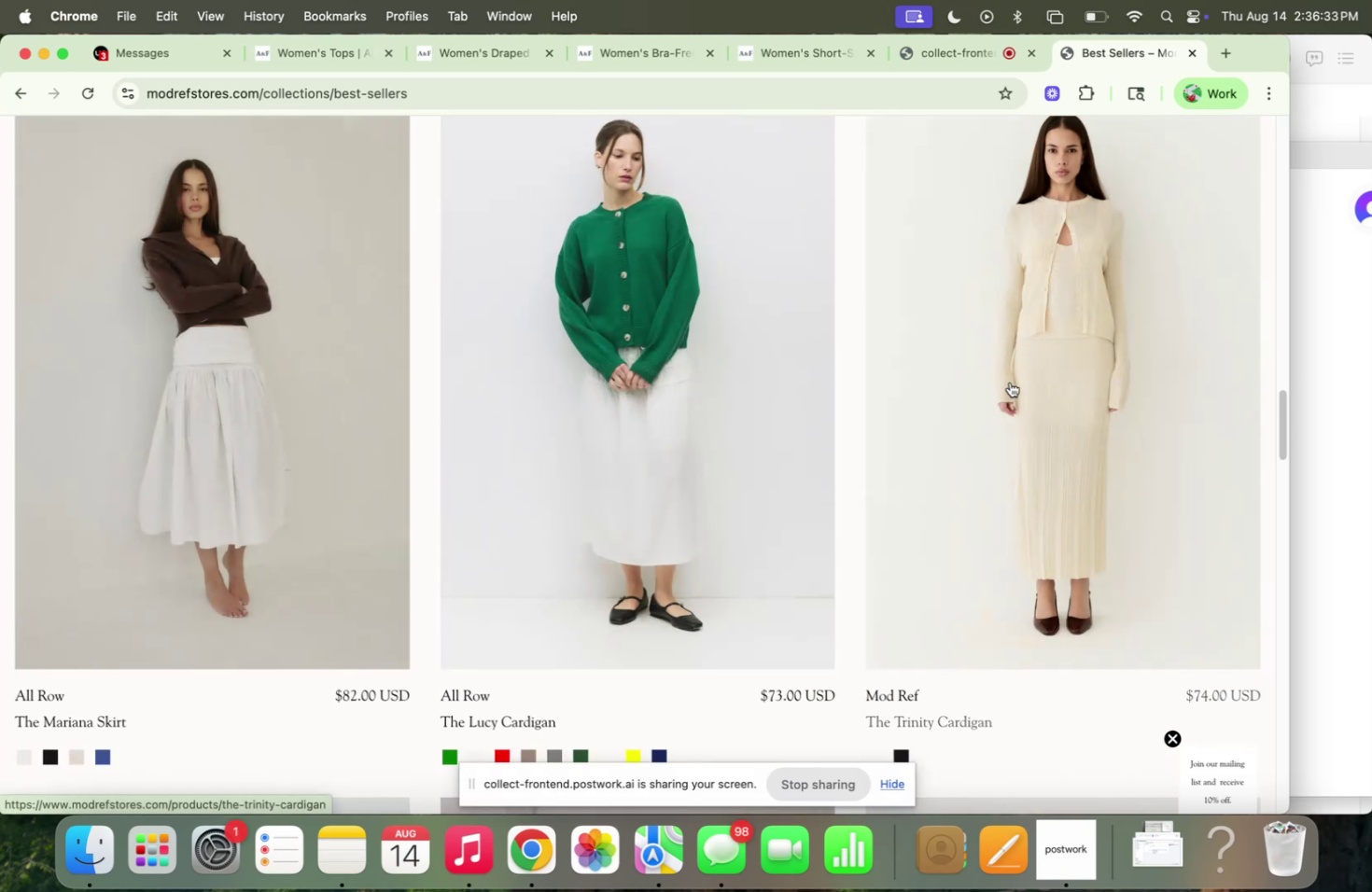 
right_click([1009, 382])
 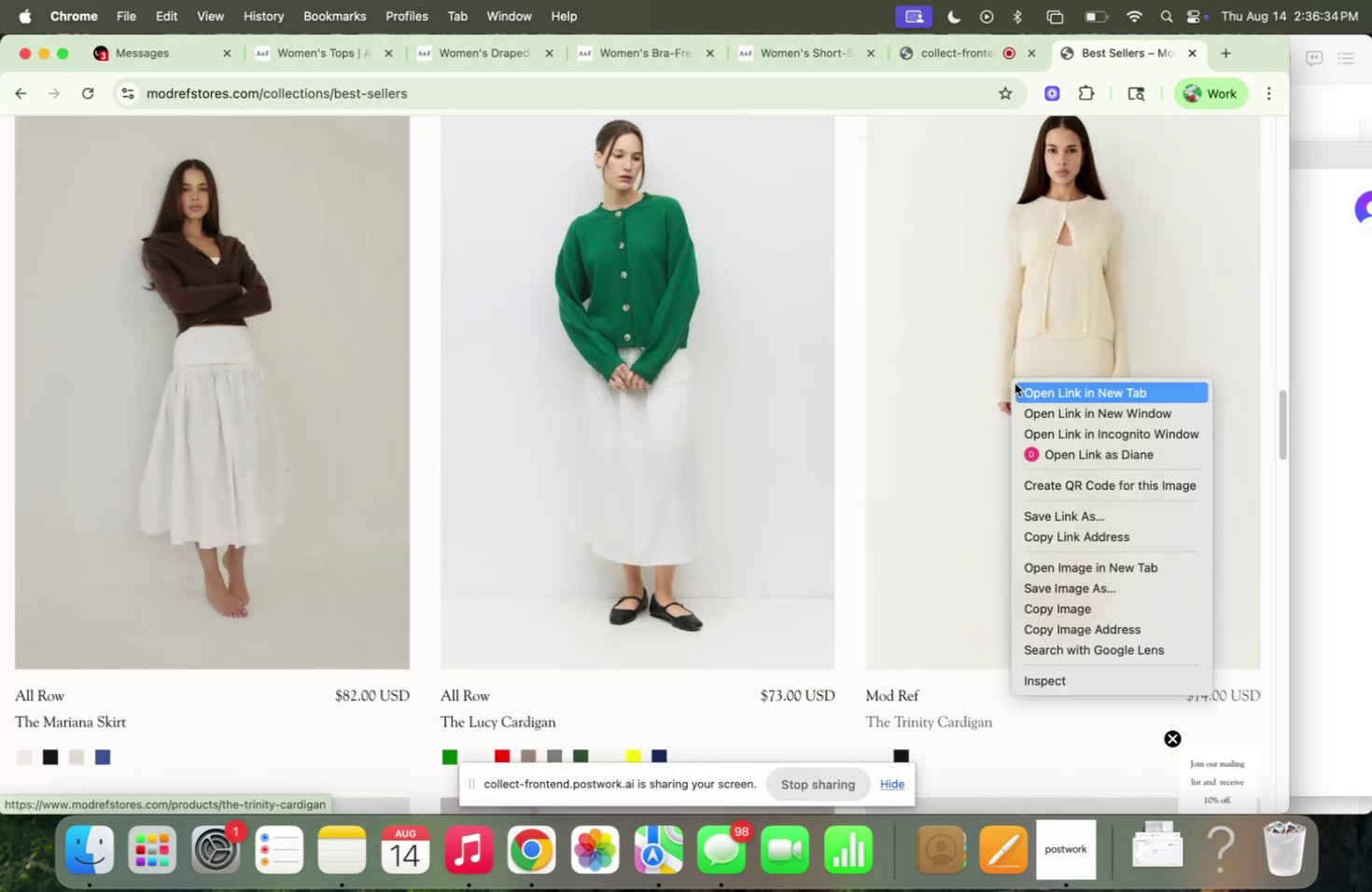 
left_click([1014, 383])
 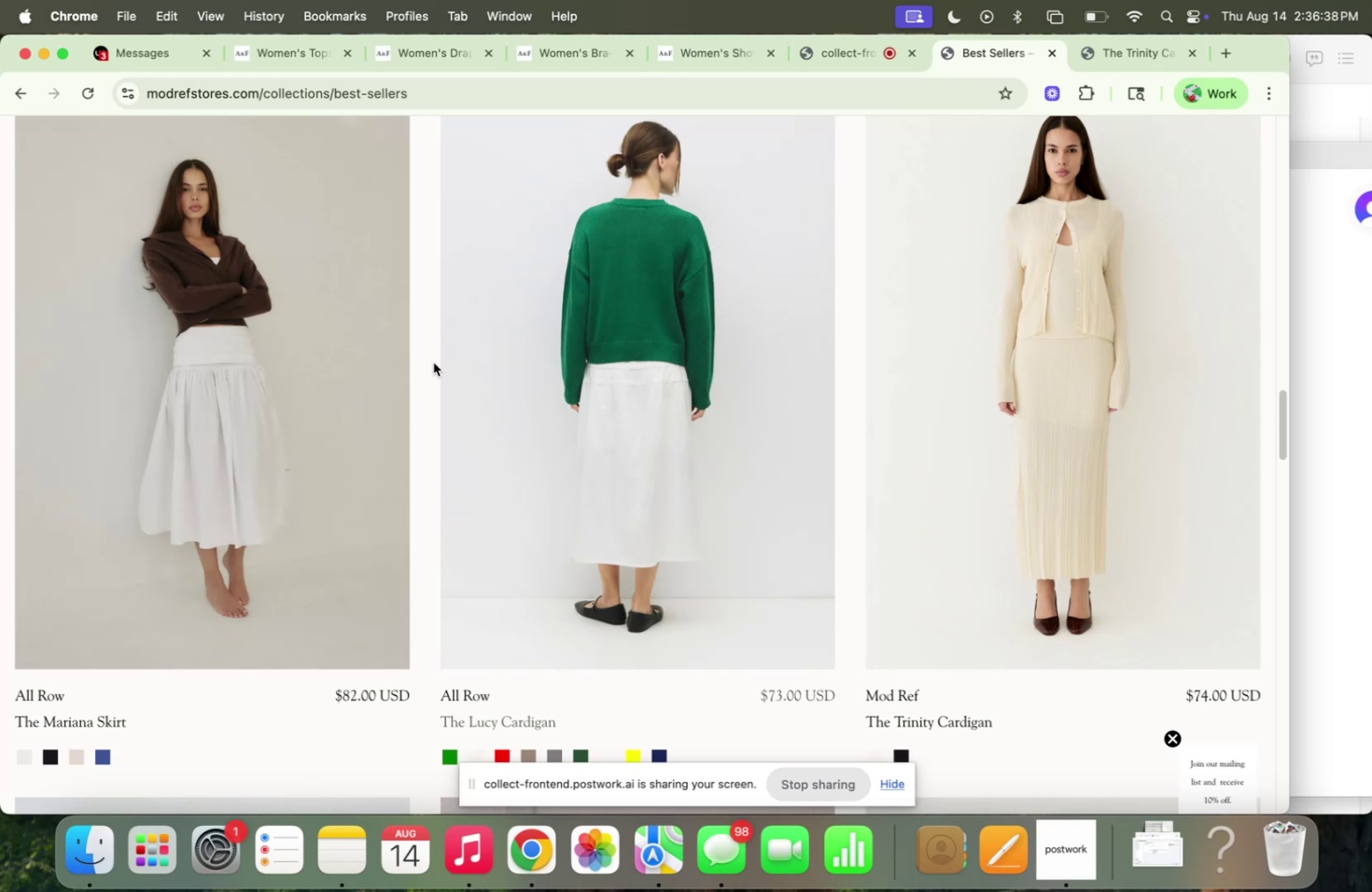 
scroll: coordinate [398, 379], scroll_direction: down, amount: 21.0
 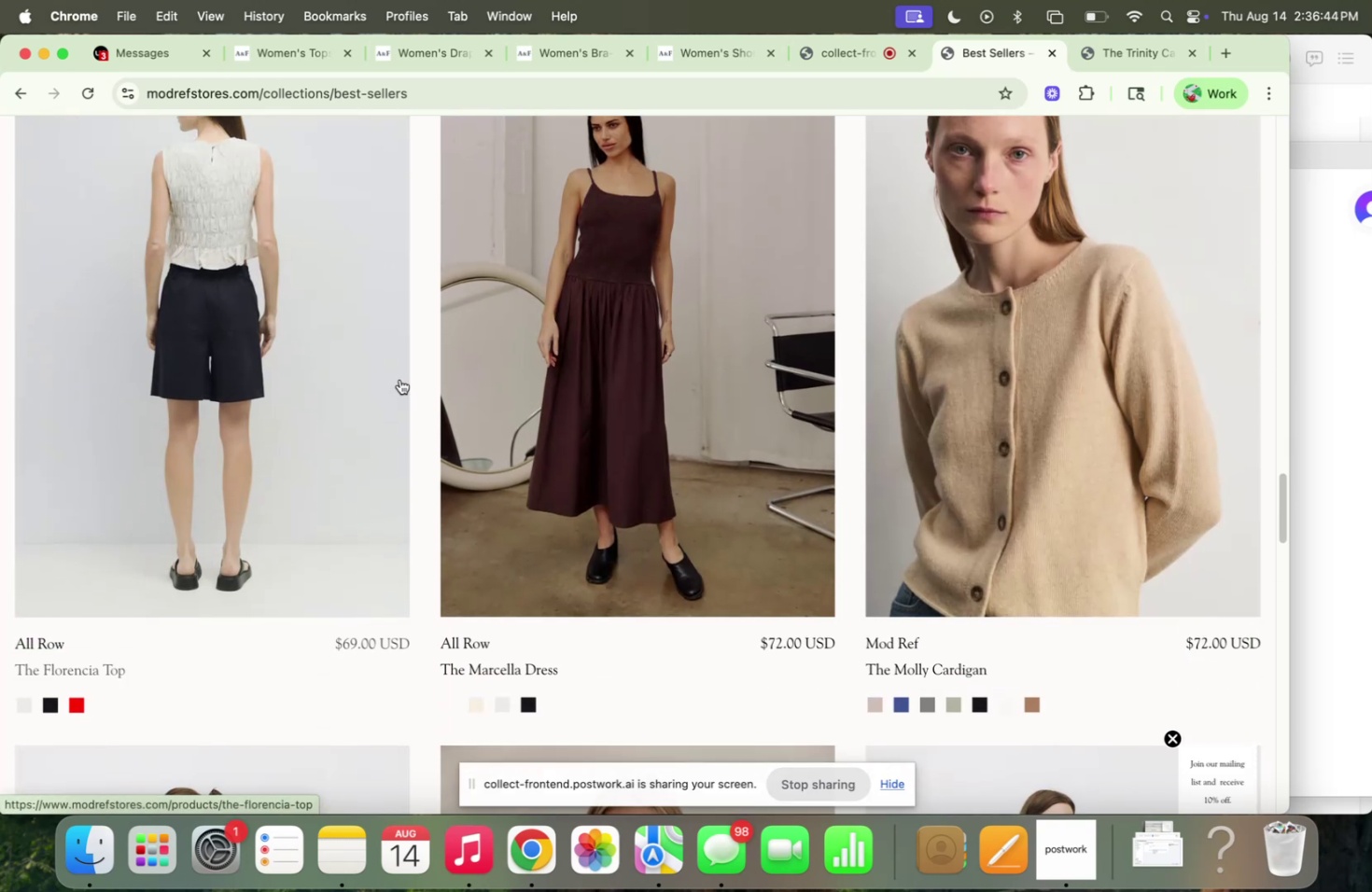 
scroll: coordinate [406, 384], scroll_direction: up, amount: 8.0
 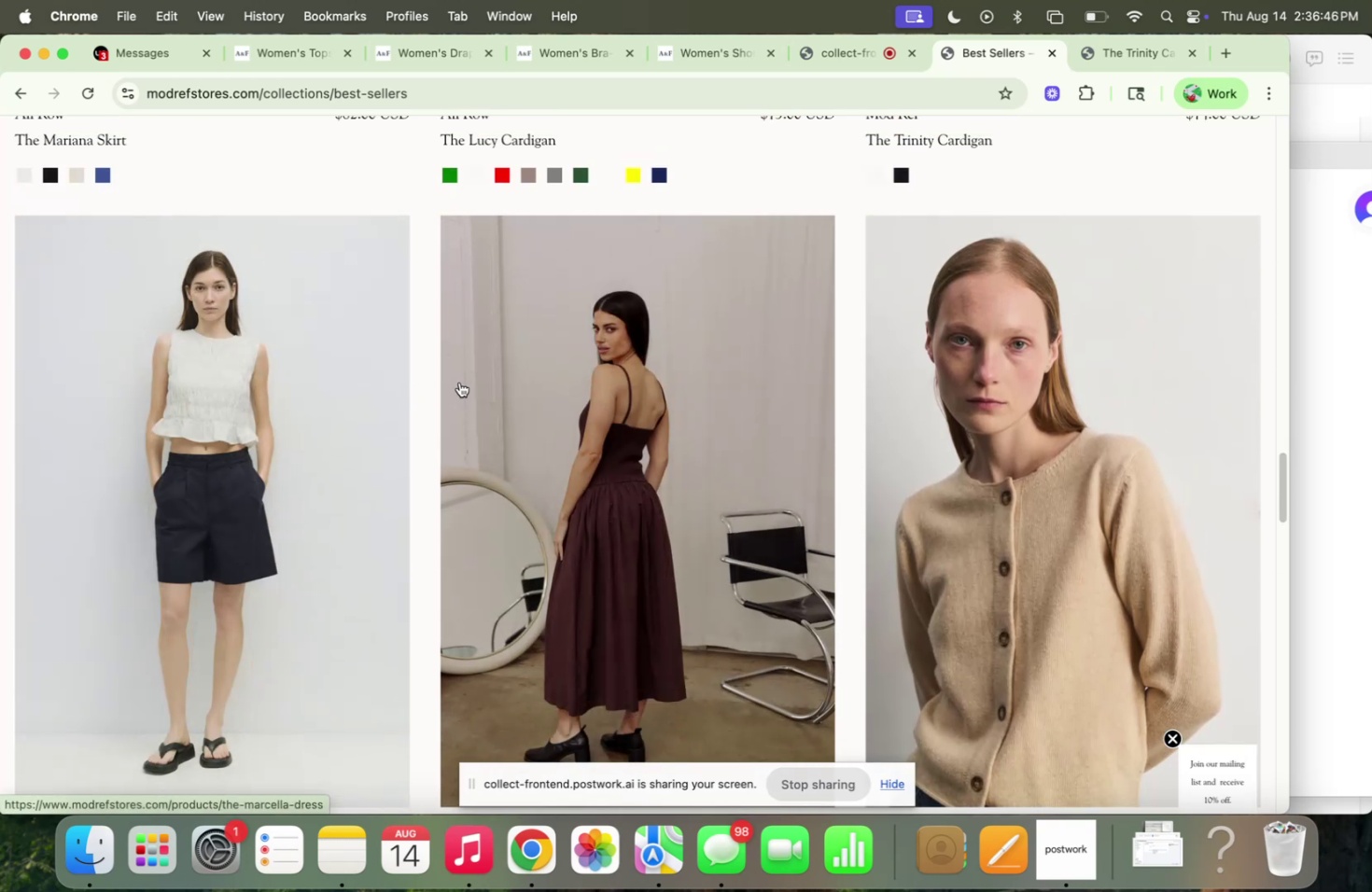 
right_click([459, 382])
 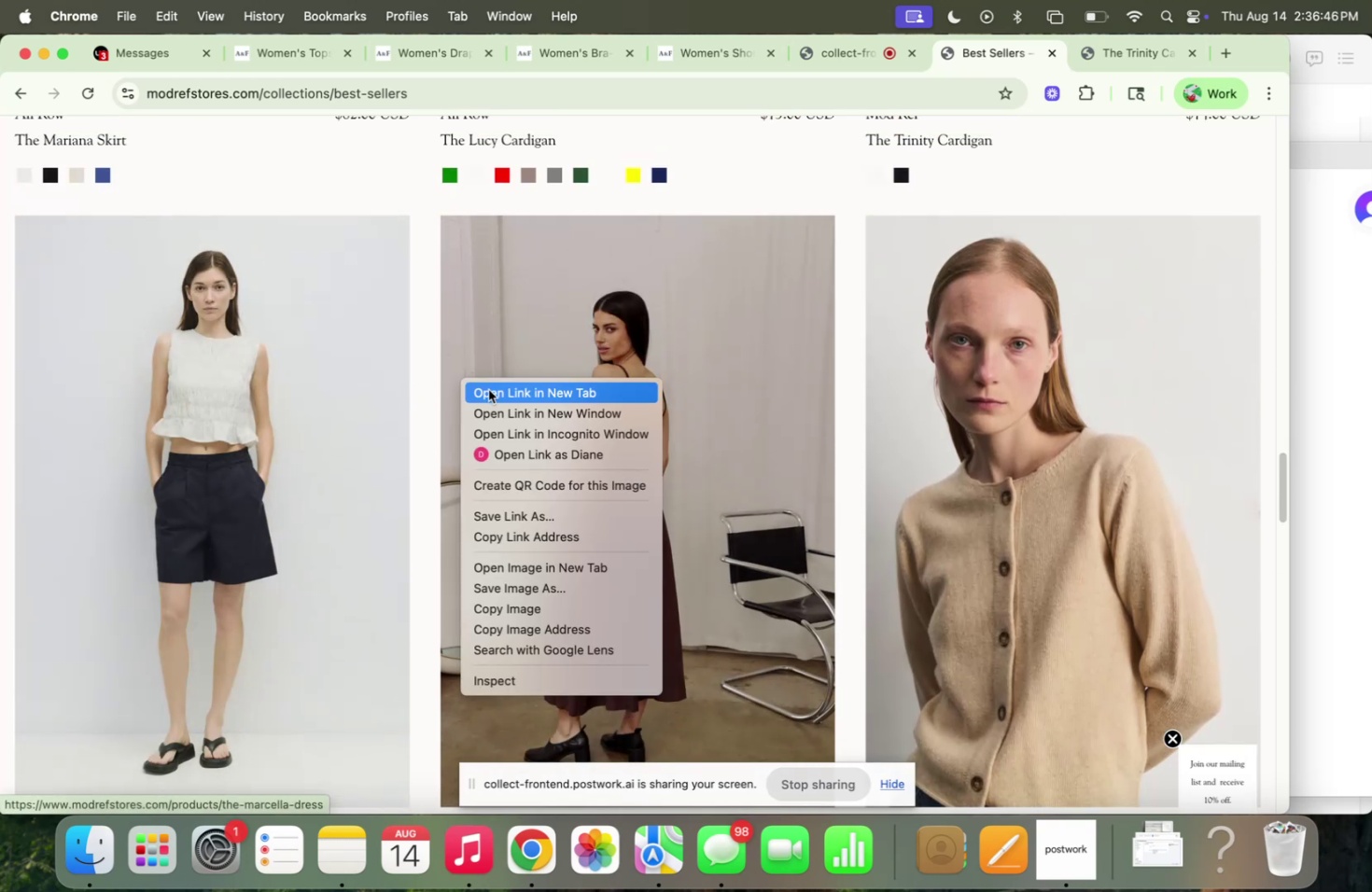 
left_click([488, 389])
 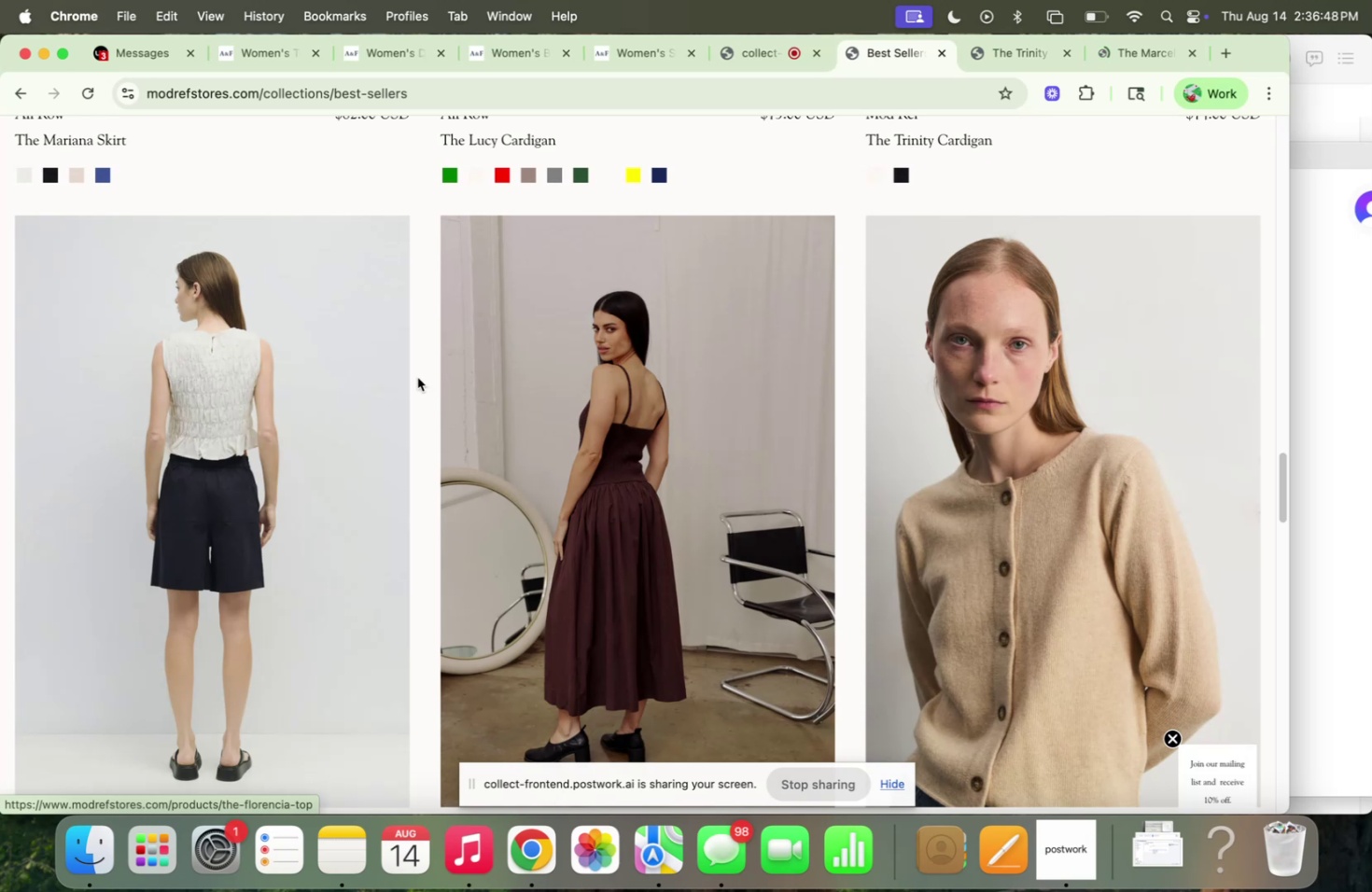 
scroll: coordinate [420, 377], scroll_direction: down, amount: 34.0
 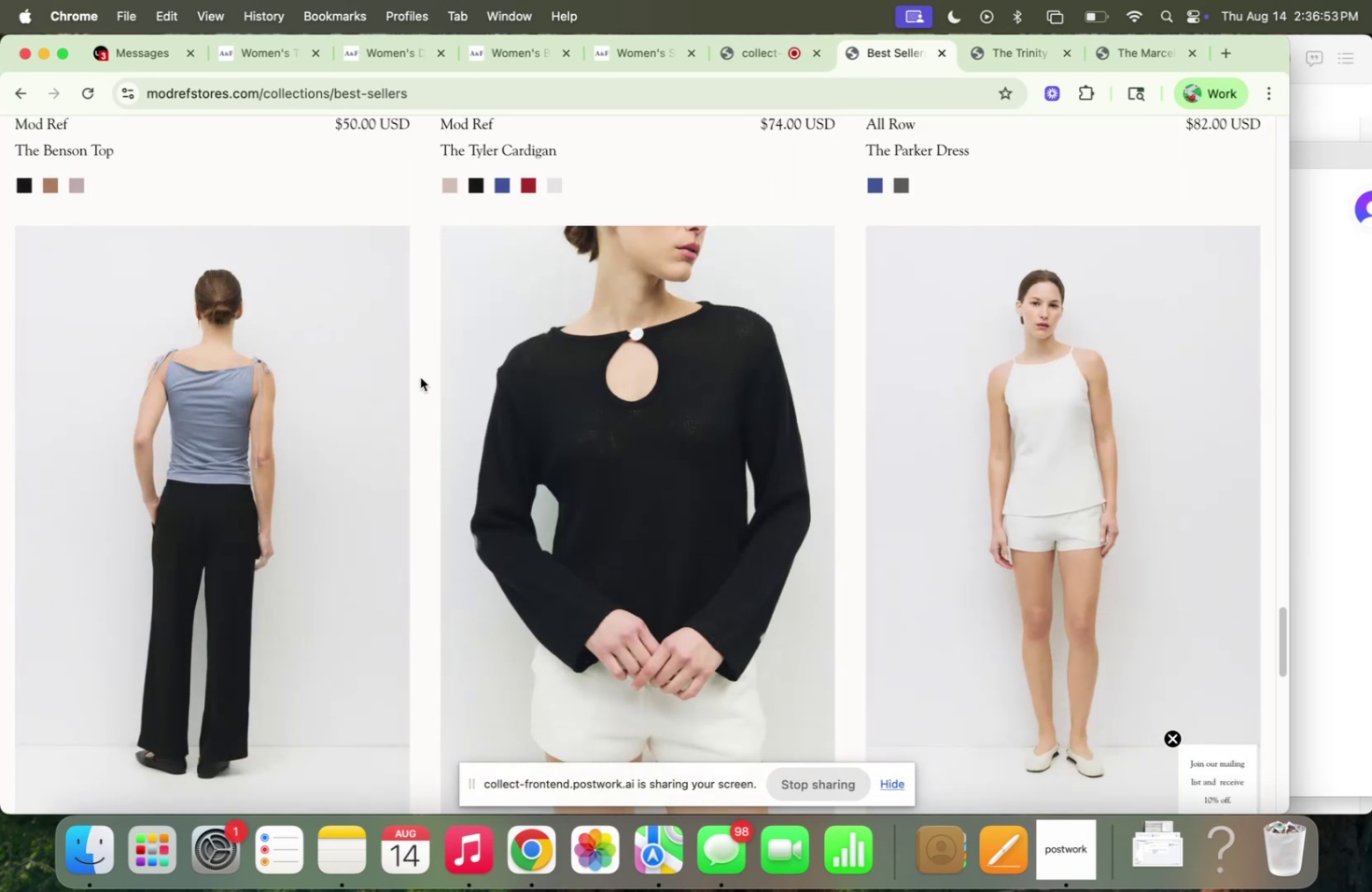 
scroll: coordinate [420, 377], scroll_direction: none, amount: 0.0
 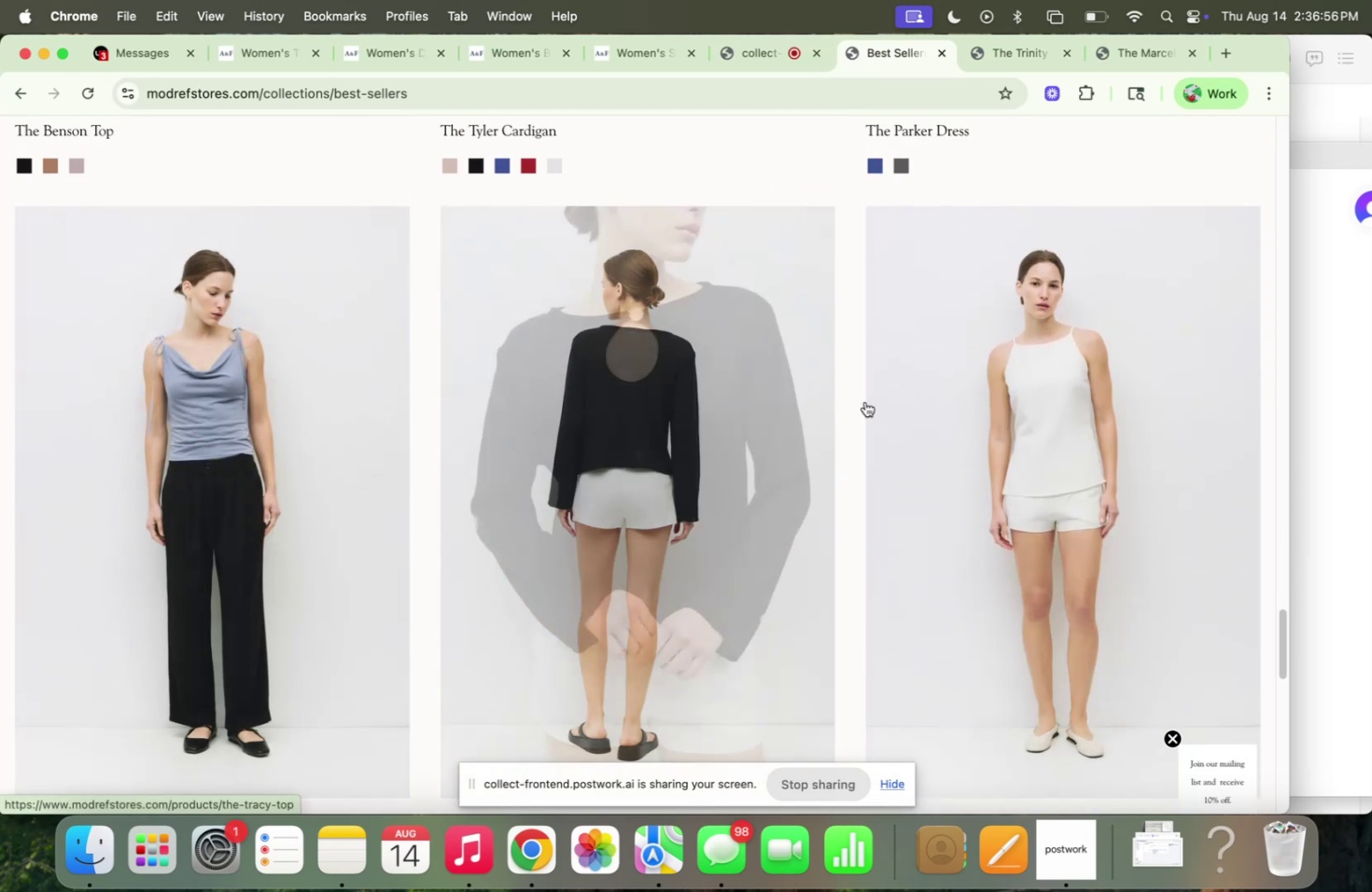 
scroll: coordinate [847, 393], scroll_direction: down, amount: 38.0
 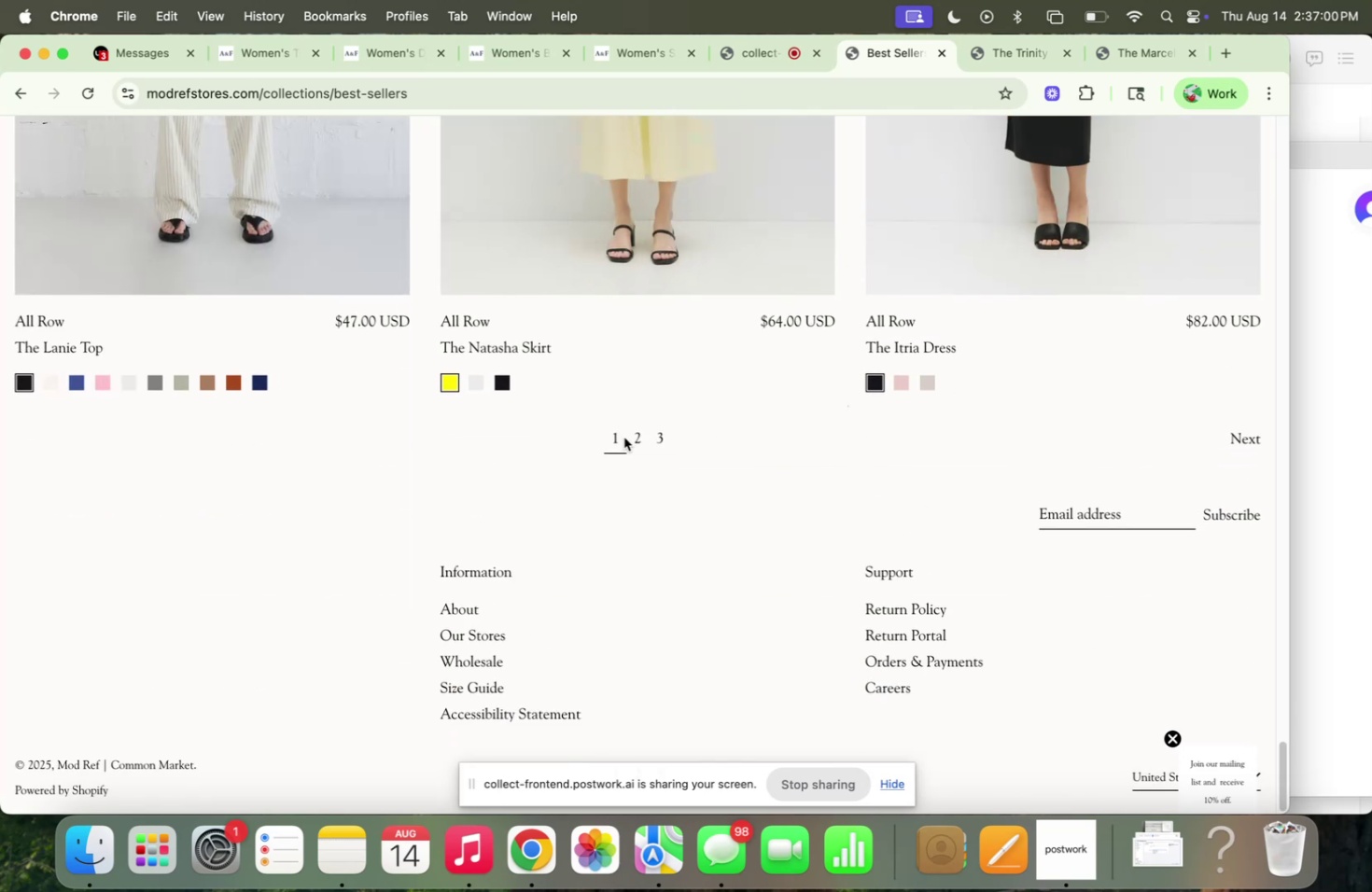 
left_click([641, 434])
 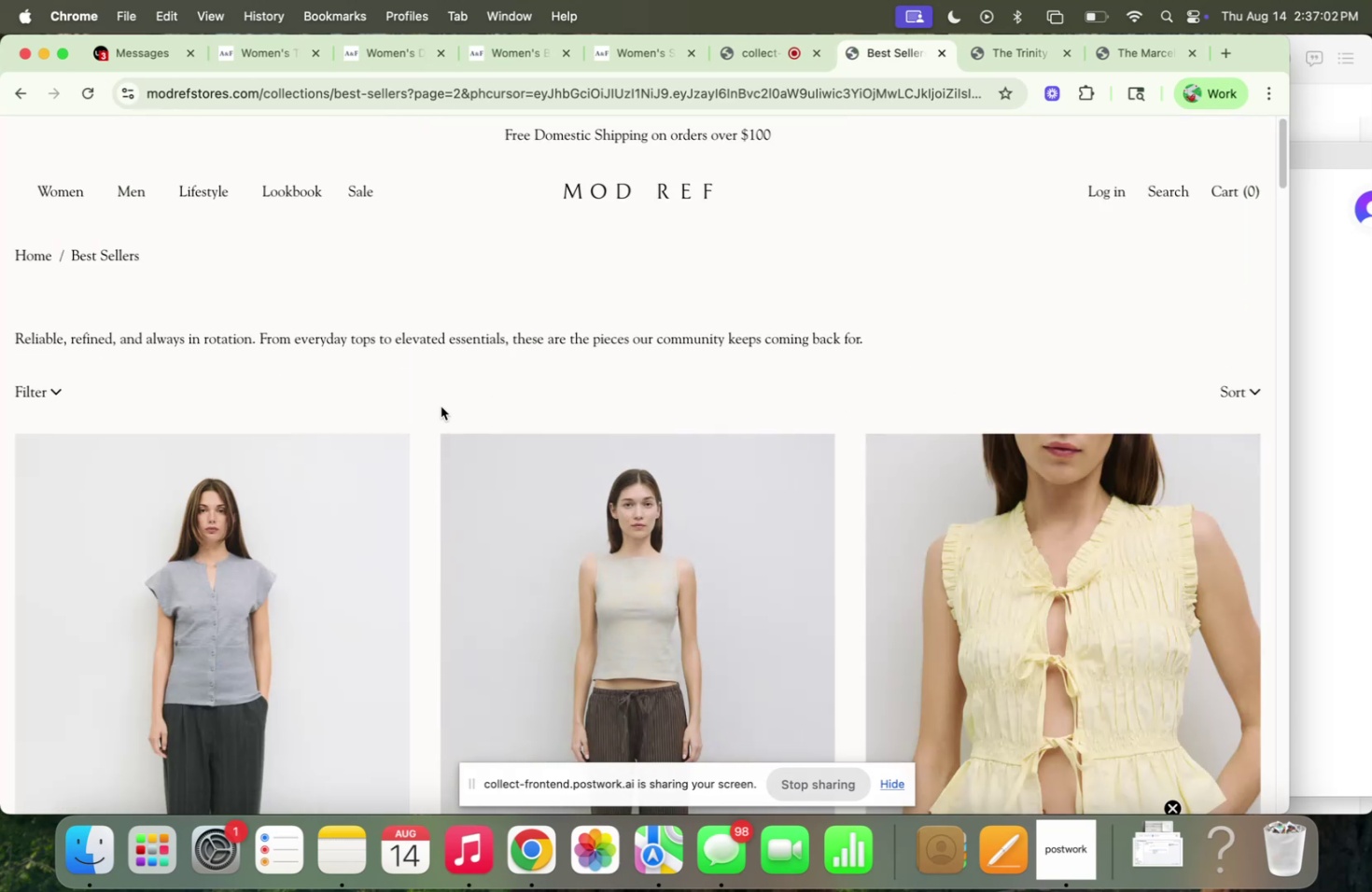 
scroll: coordinate [427, 412], scroll_direction: down, amount: 86.0
 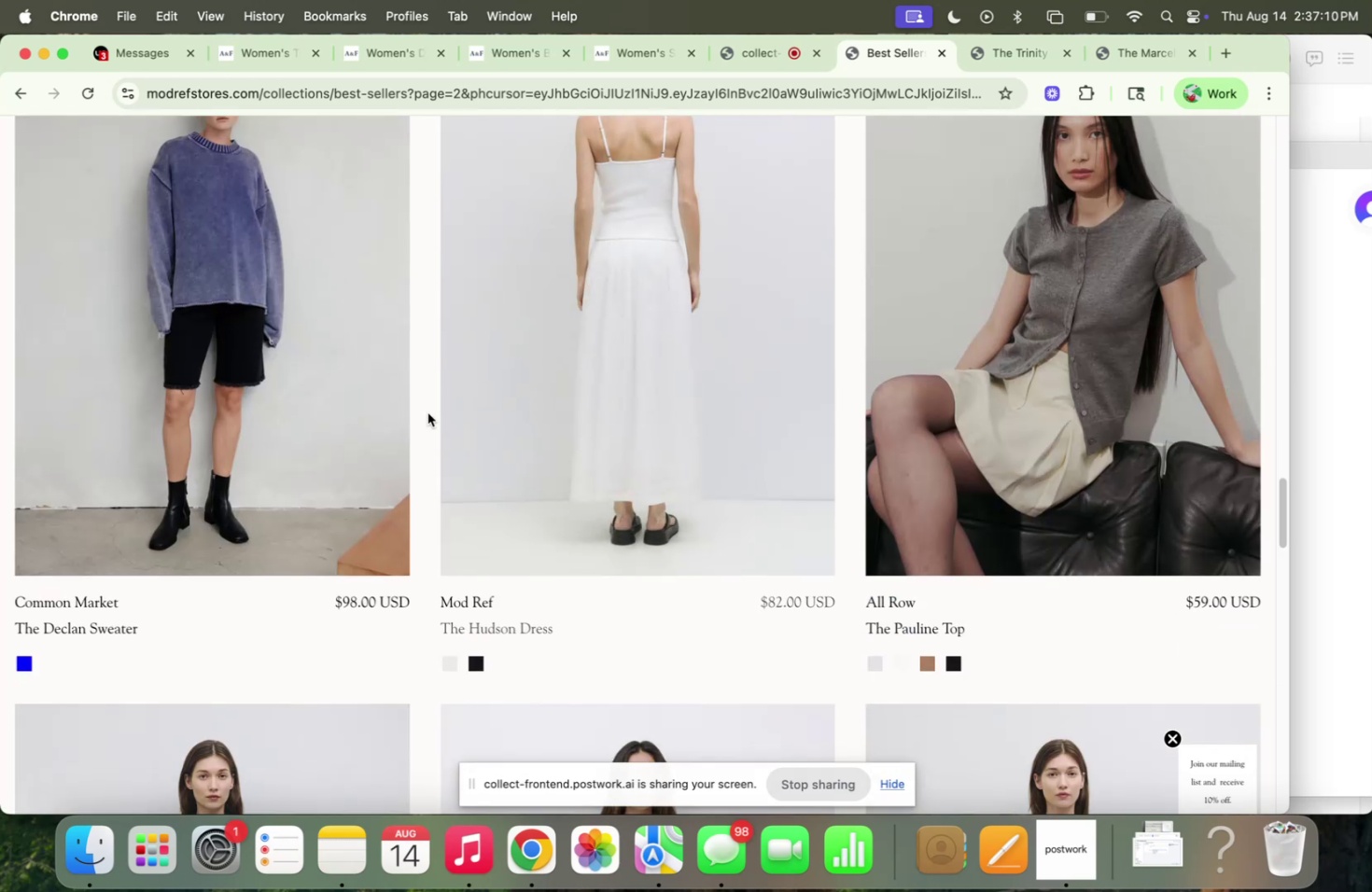 
scroll: coordinate [1010, 438], scroll_direction: down, amount: 56.0
 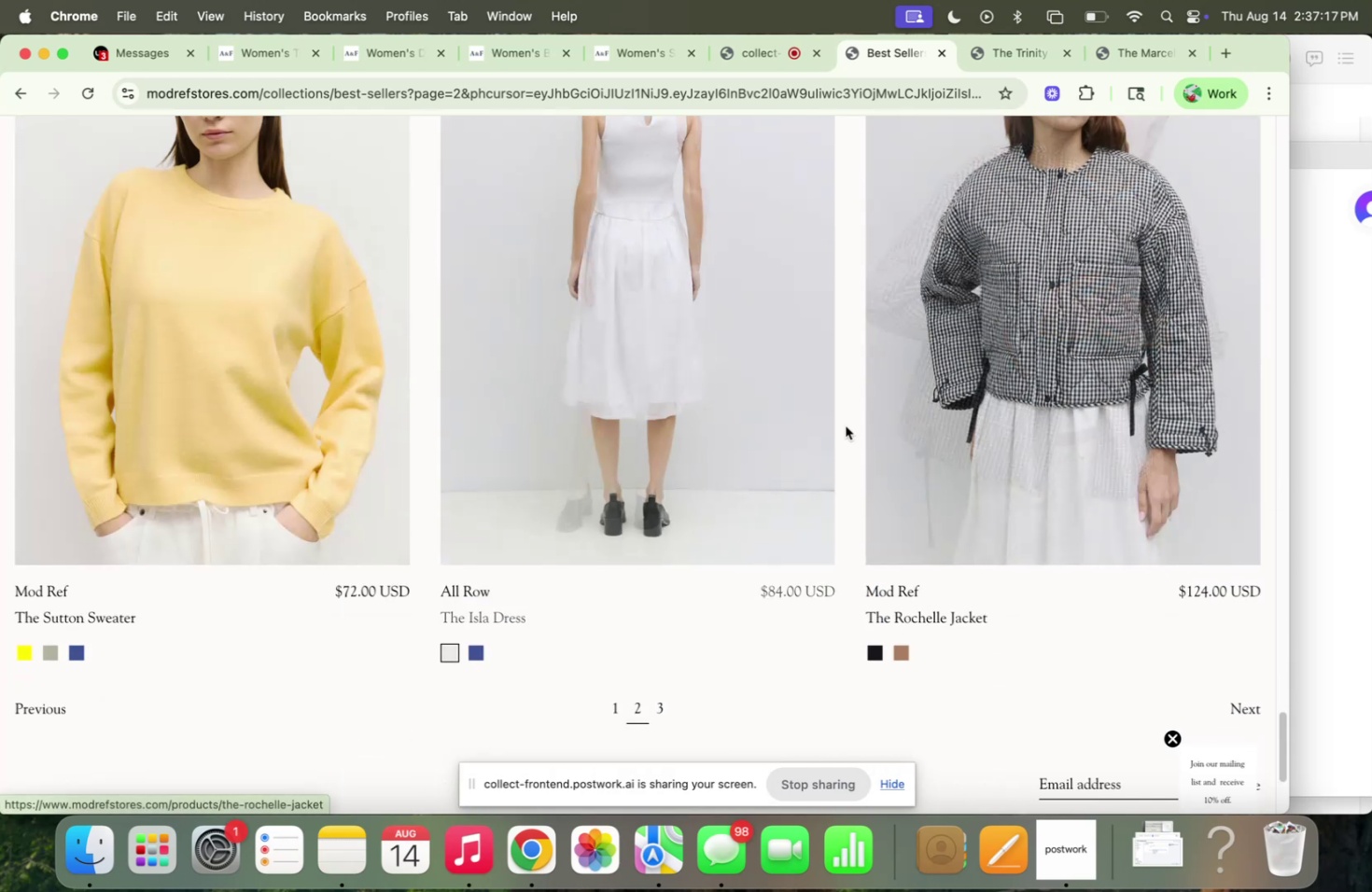 
scroll: coordinate [845, 425], scroll_direction: up, amount: 5.0
 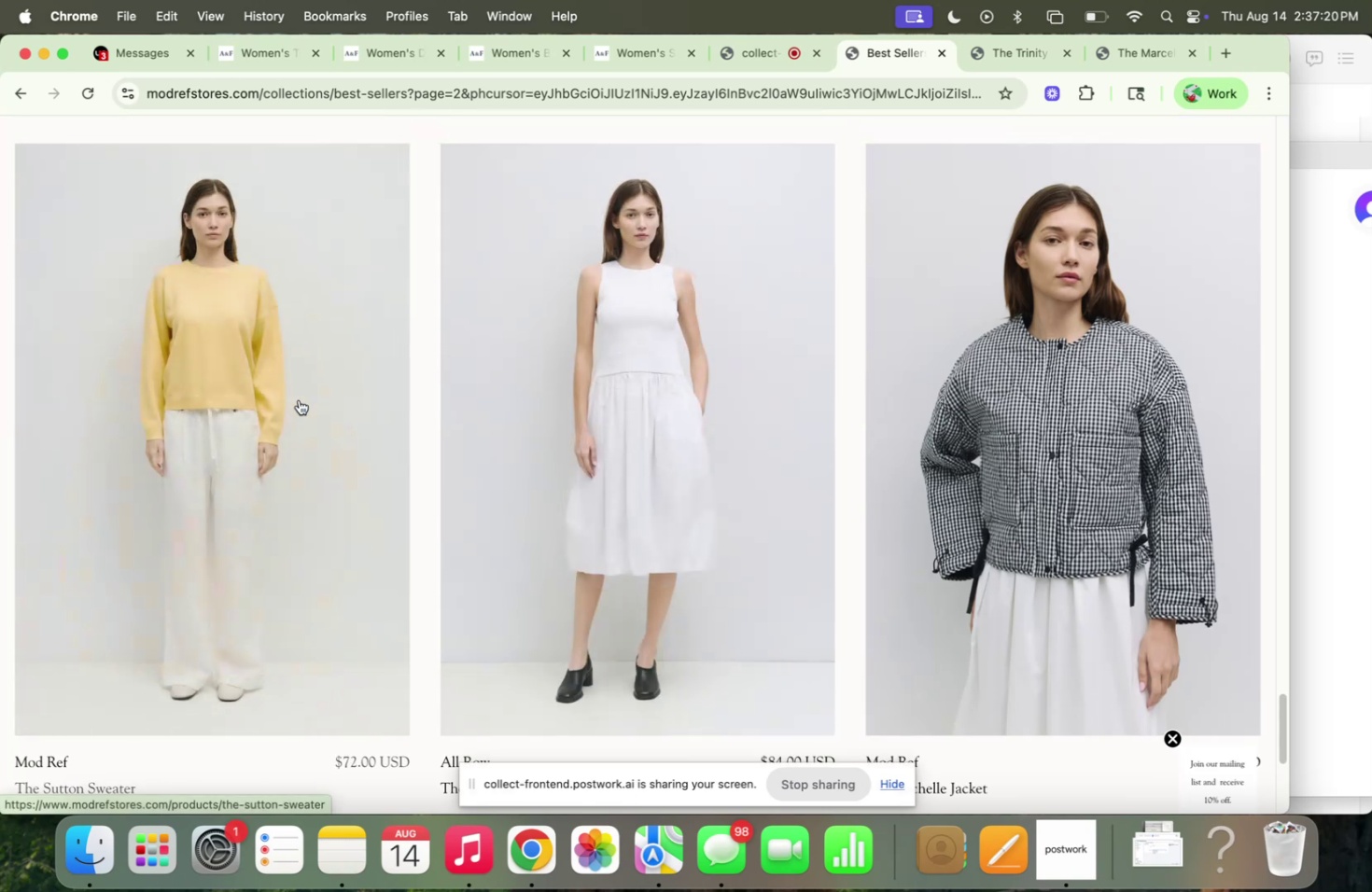 
scroll: coordinate [434, 403], scroll_direction: down, amount: 16.0
 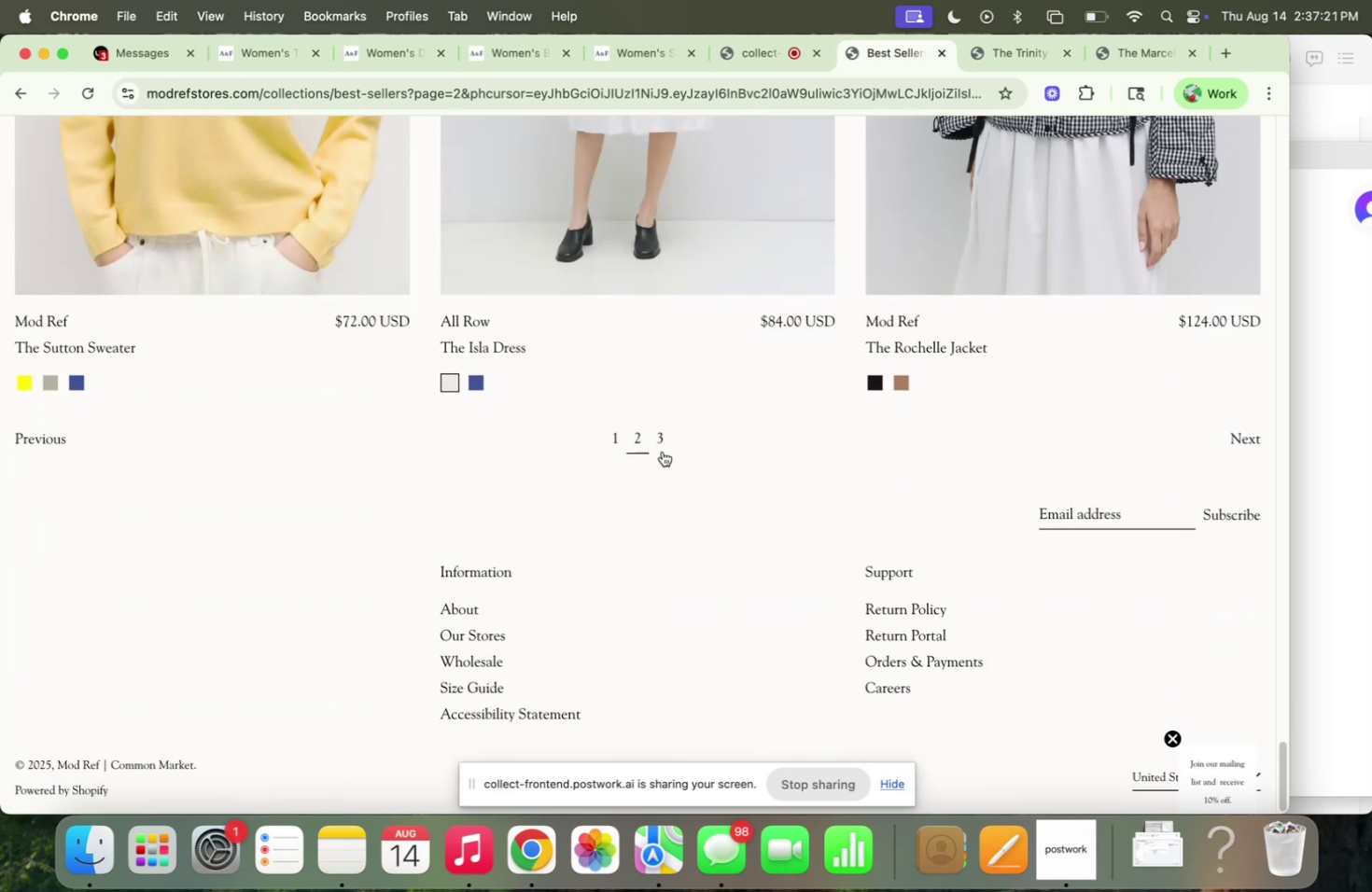 
left_click([660, 447])
 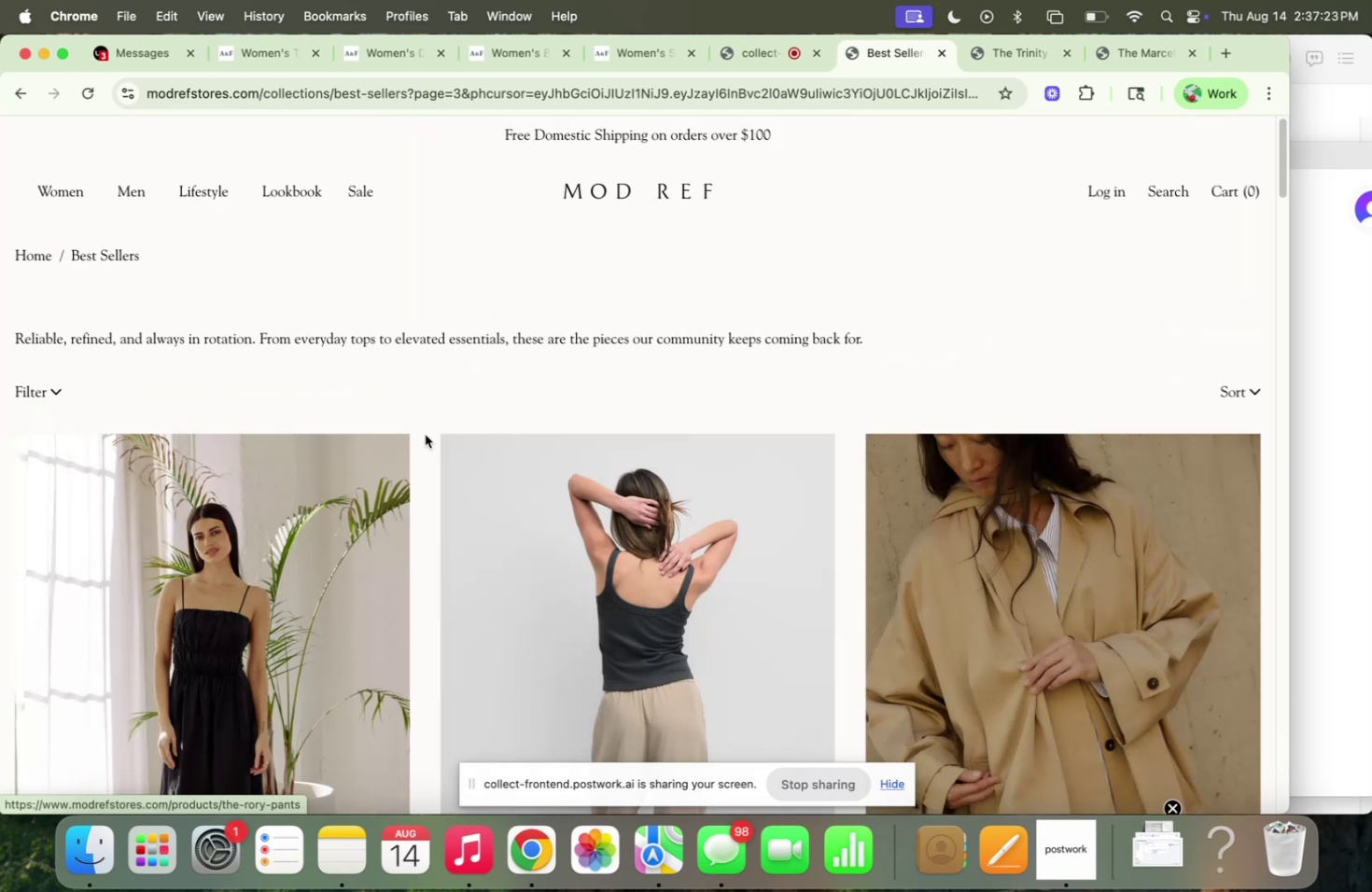 
scroll: coordinate [423, 426], scroll_direction: down, amount: 50.0
 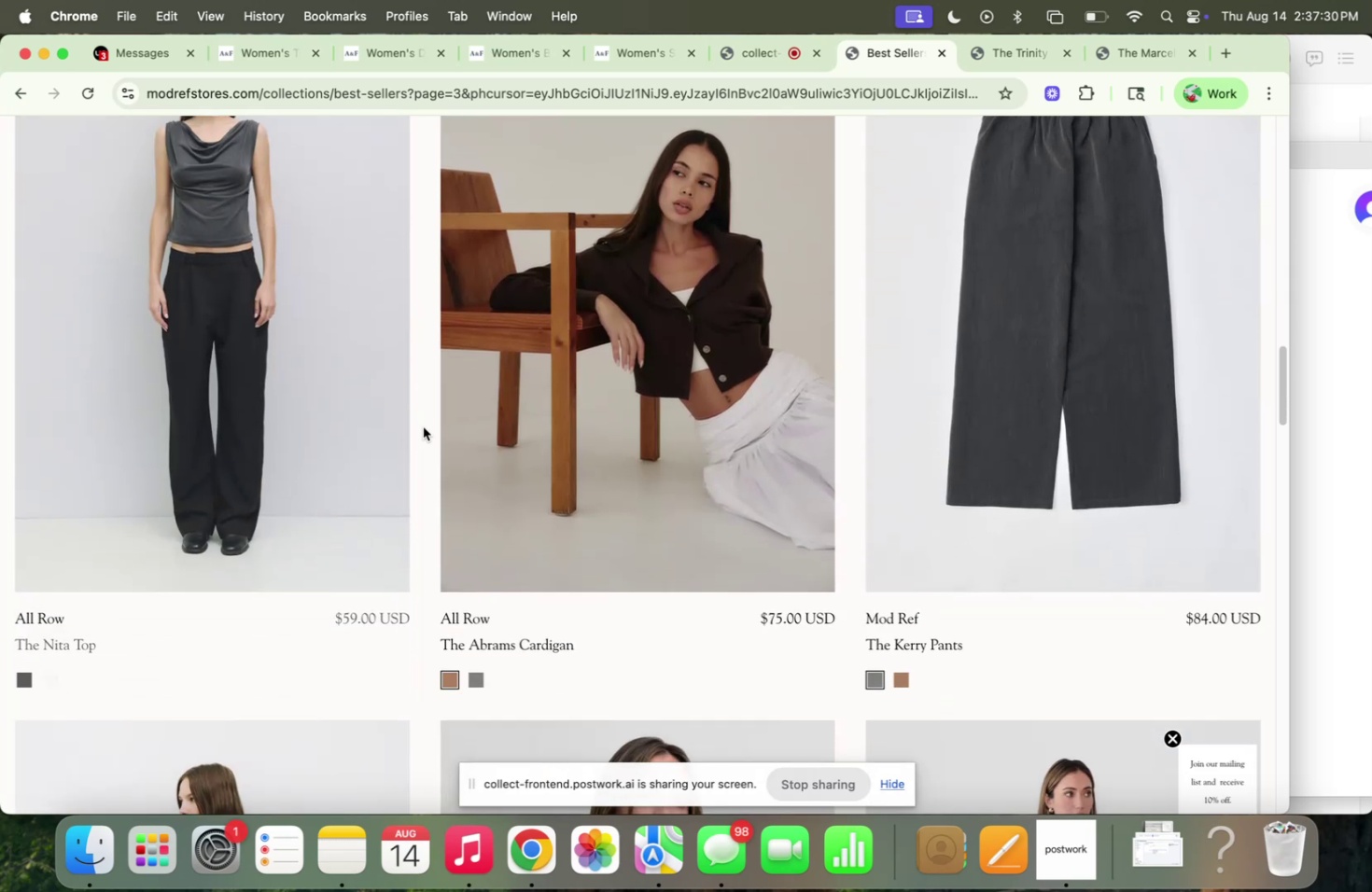 
scroll: coordinate [423, 426], scroll_direction: up, amount: 4.0
 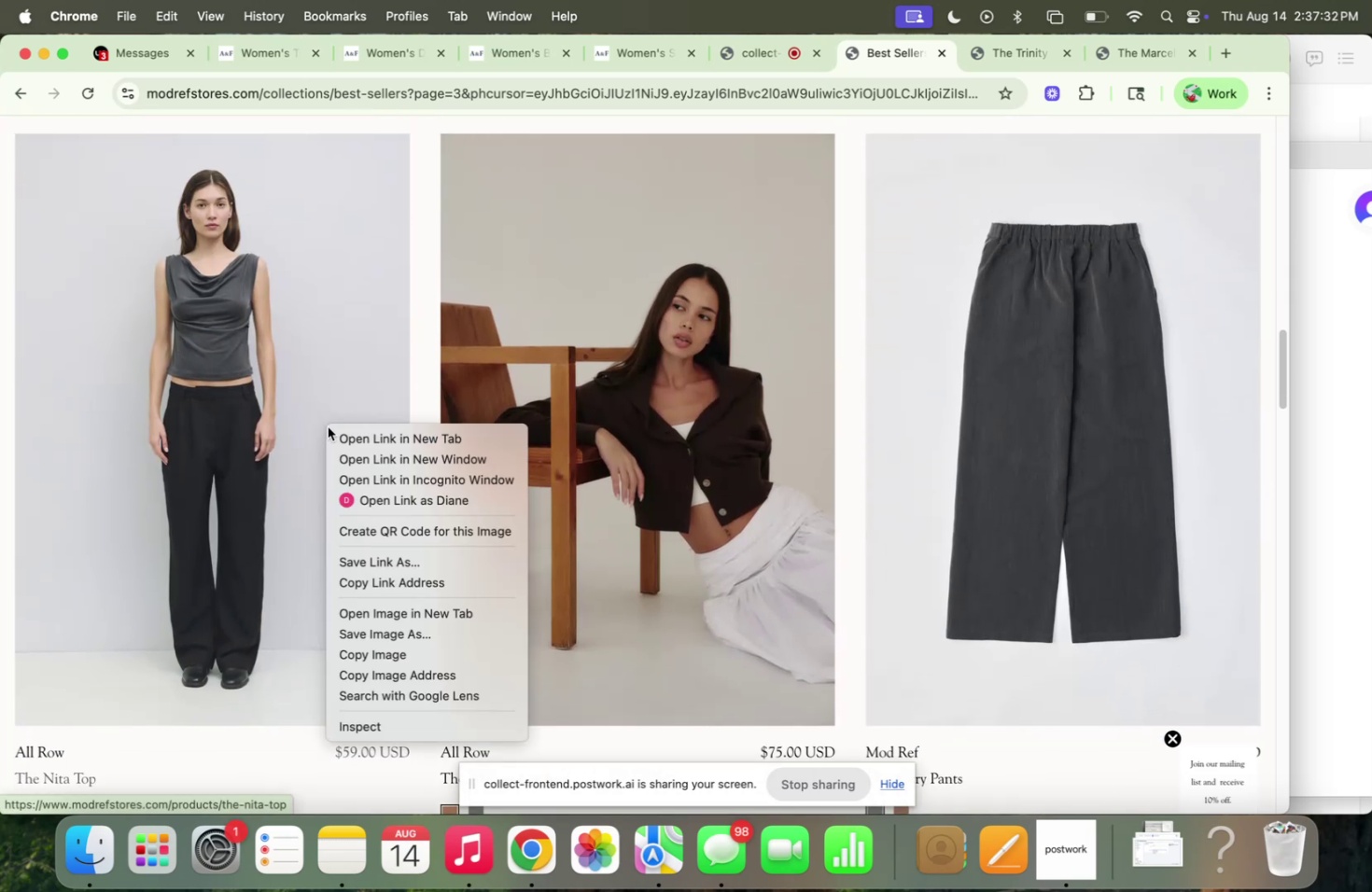 
left_click([341, 429])
 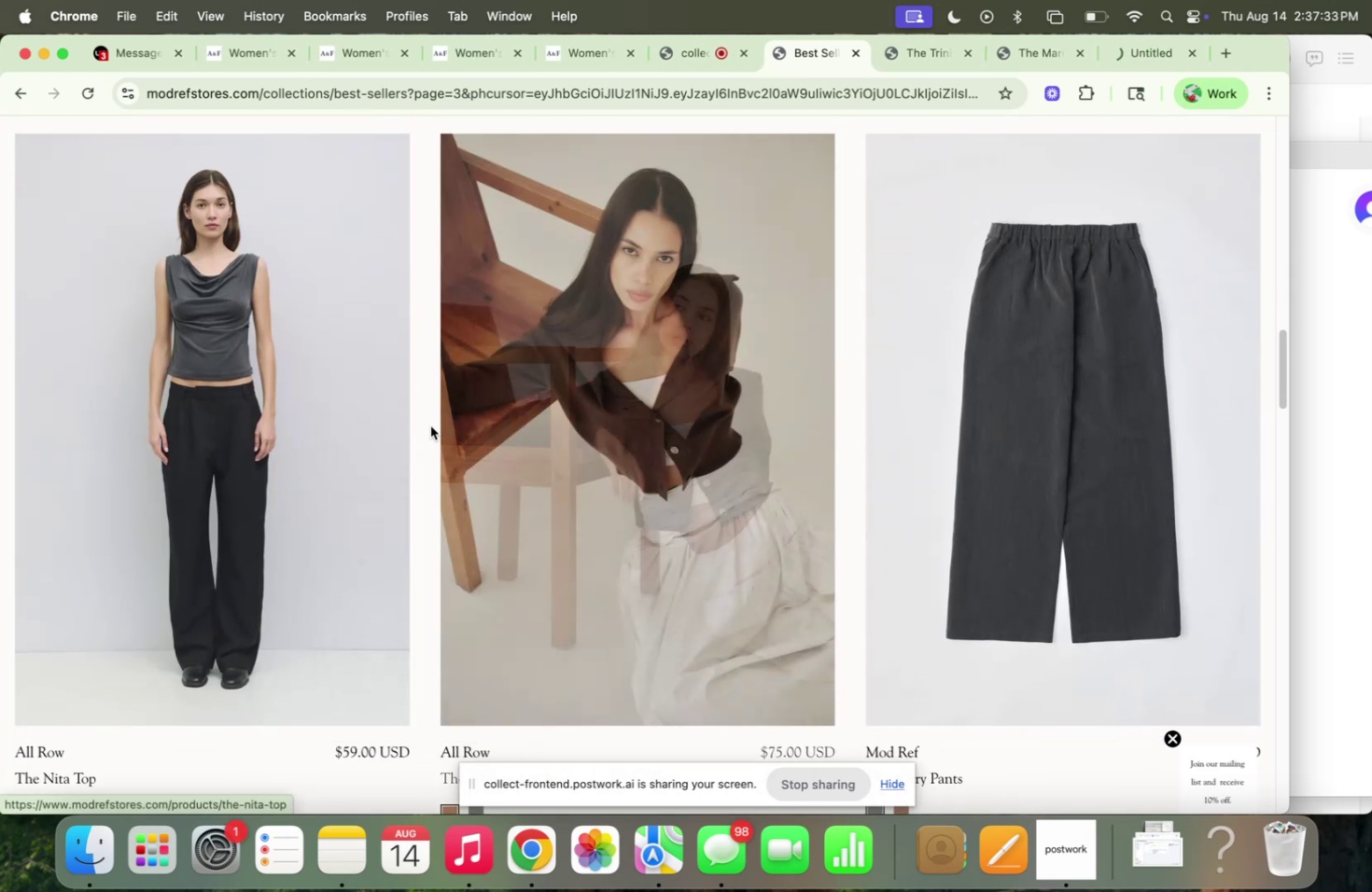 
scroll: coordinate [429, 425], scroll_direction: down, amount: 24.0
 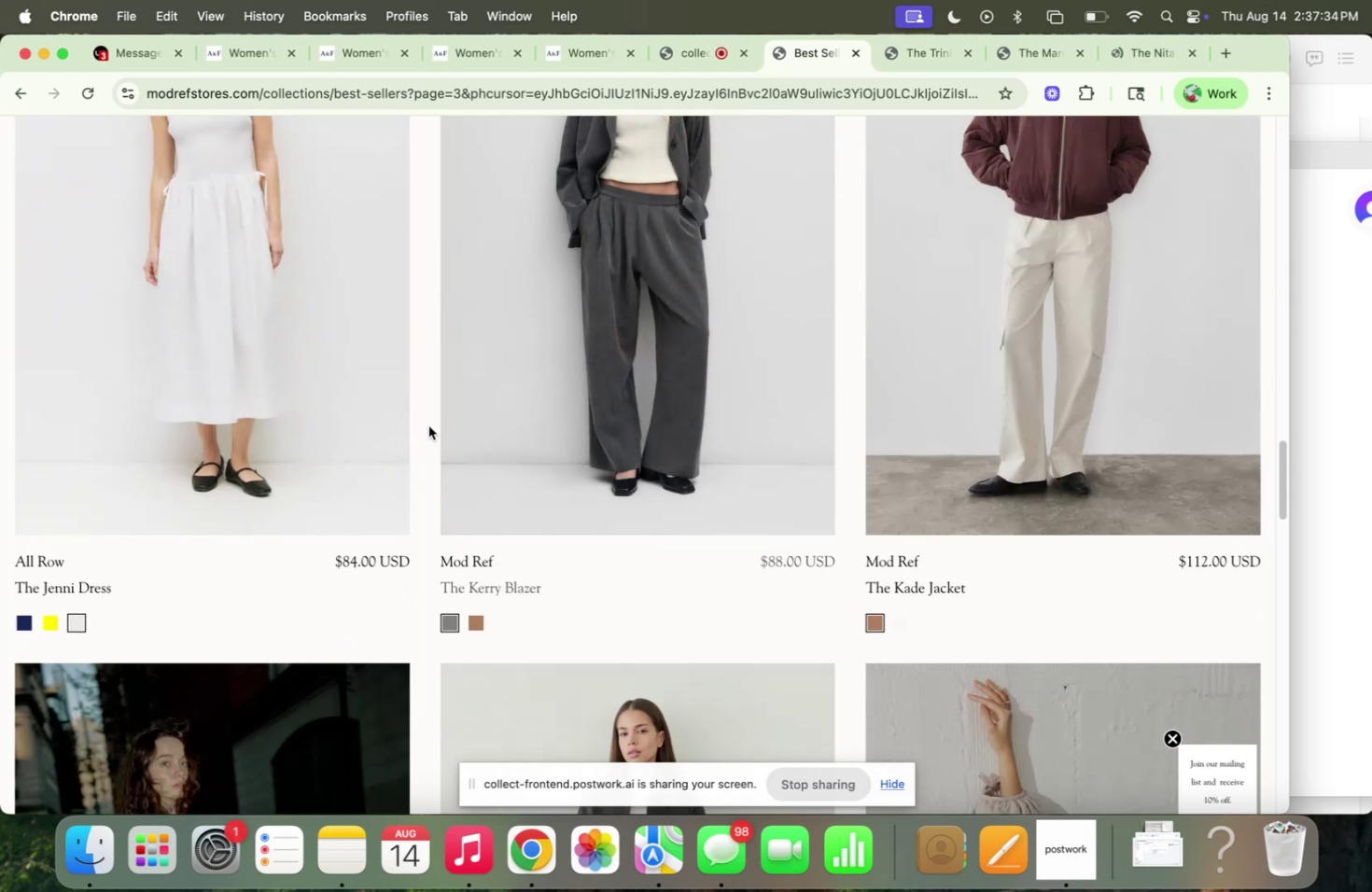 
scroll: coordinate [428, 425], scroll_direction: up, amount: 7.0
 